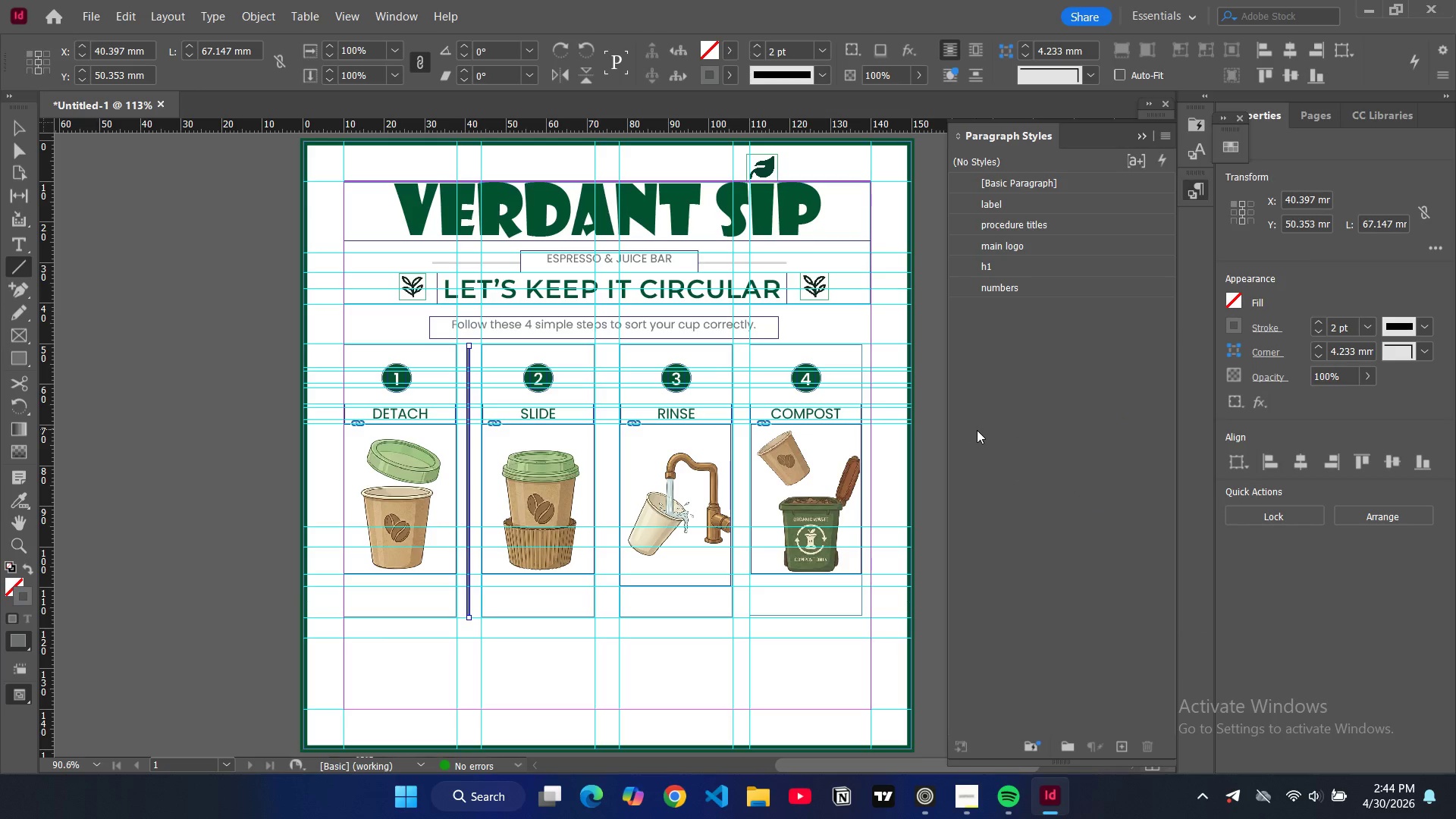 
left_click([977, 430])
 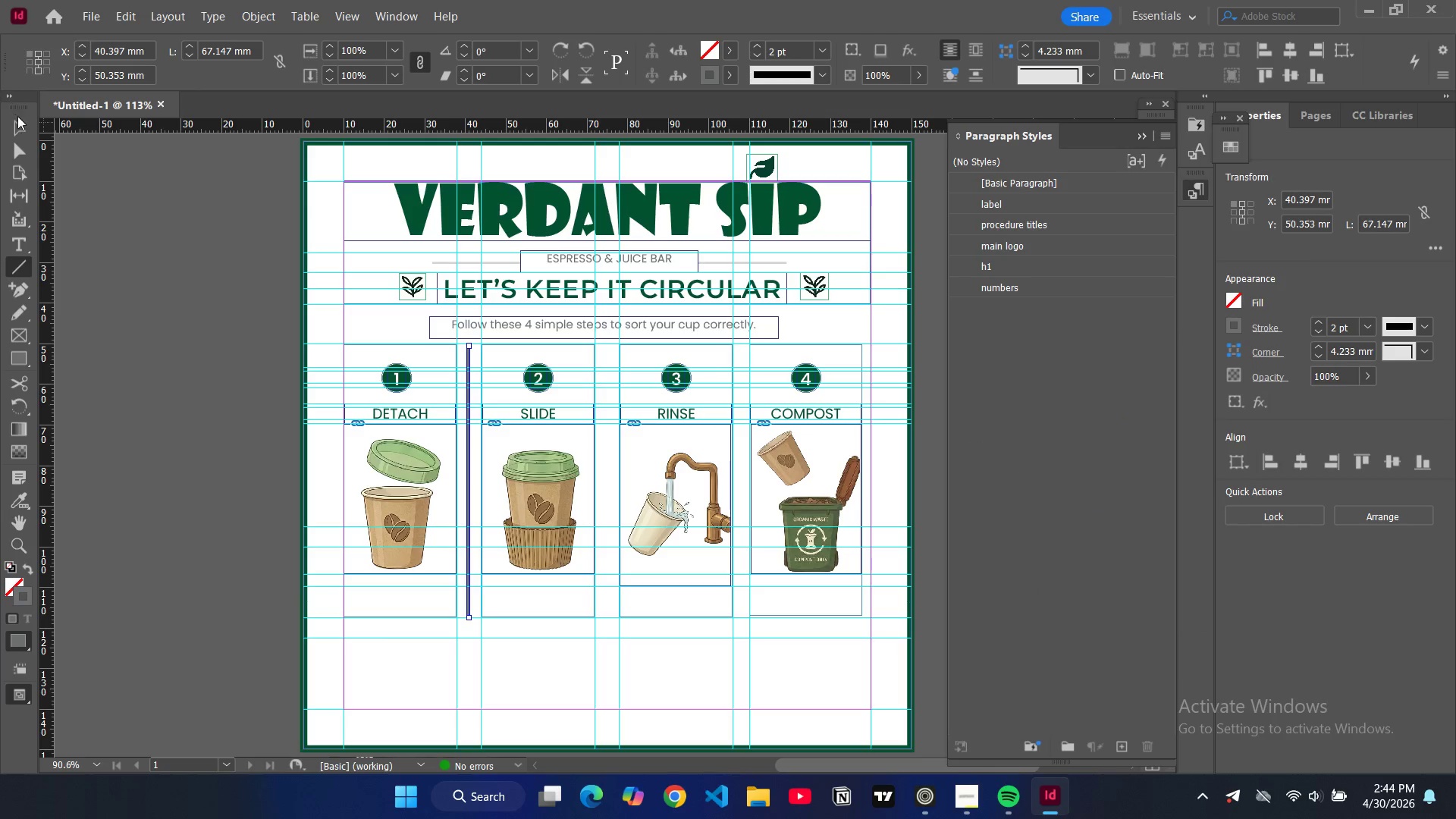 
type(ww)
 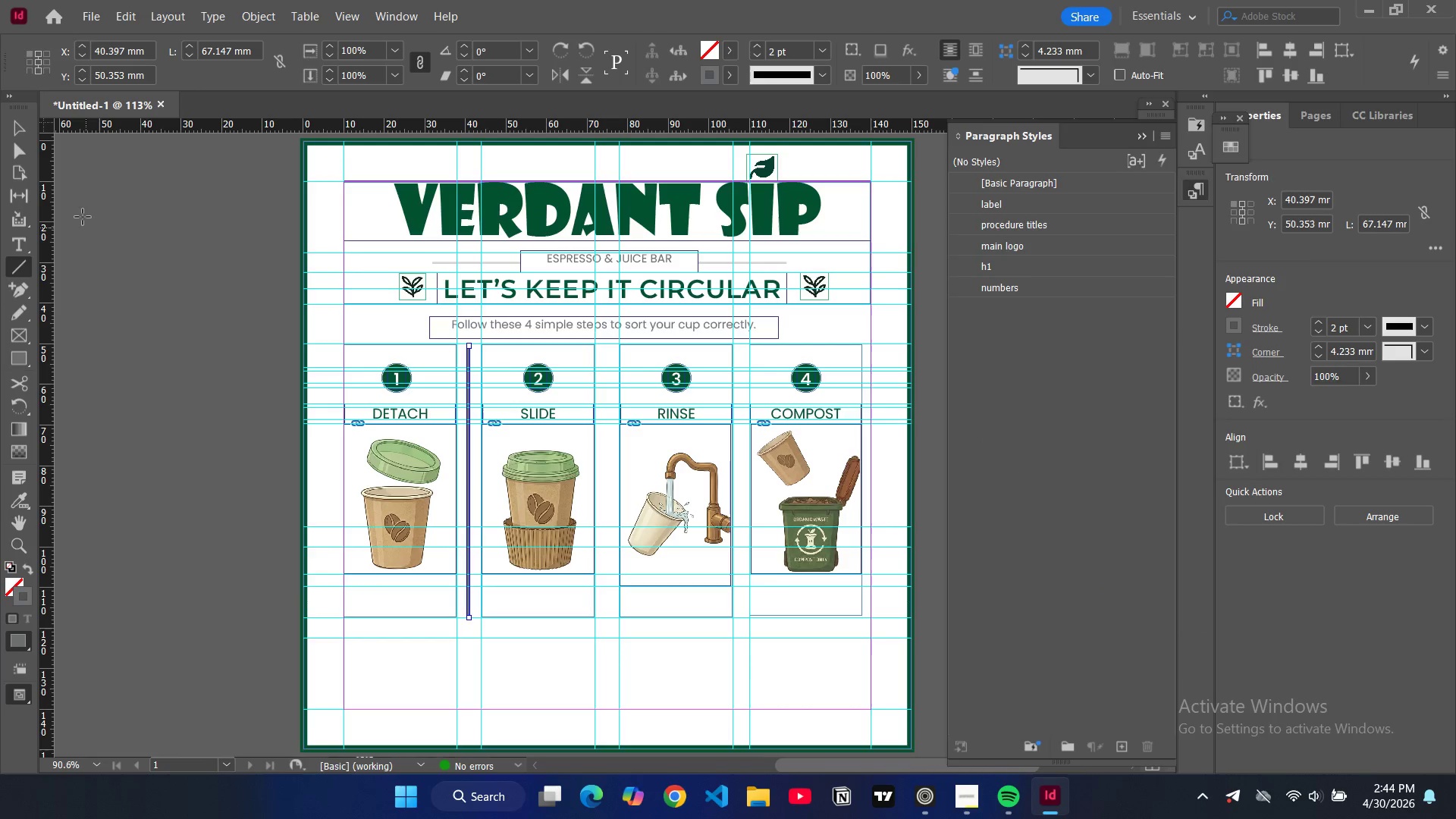 
key(W)
 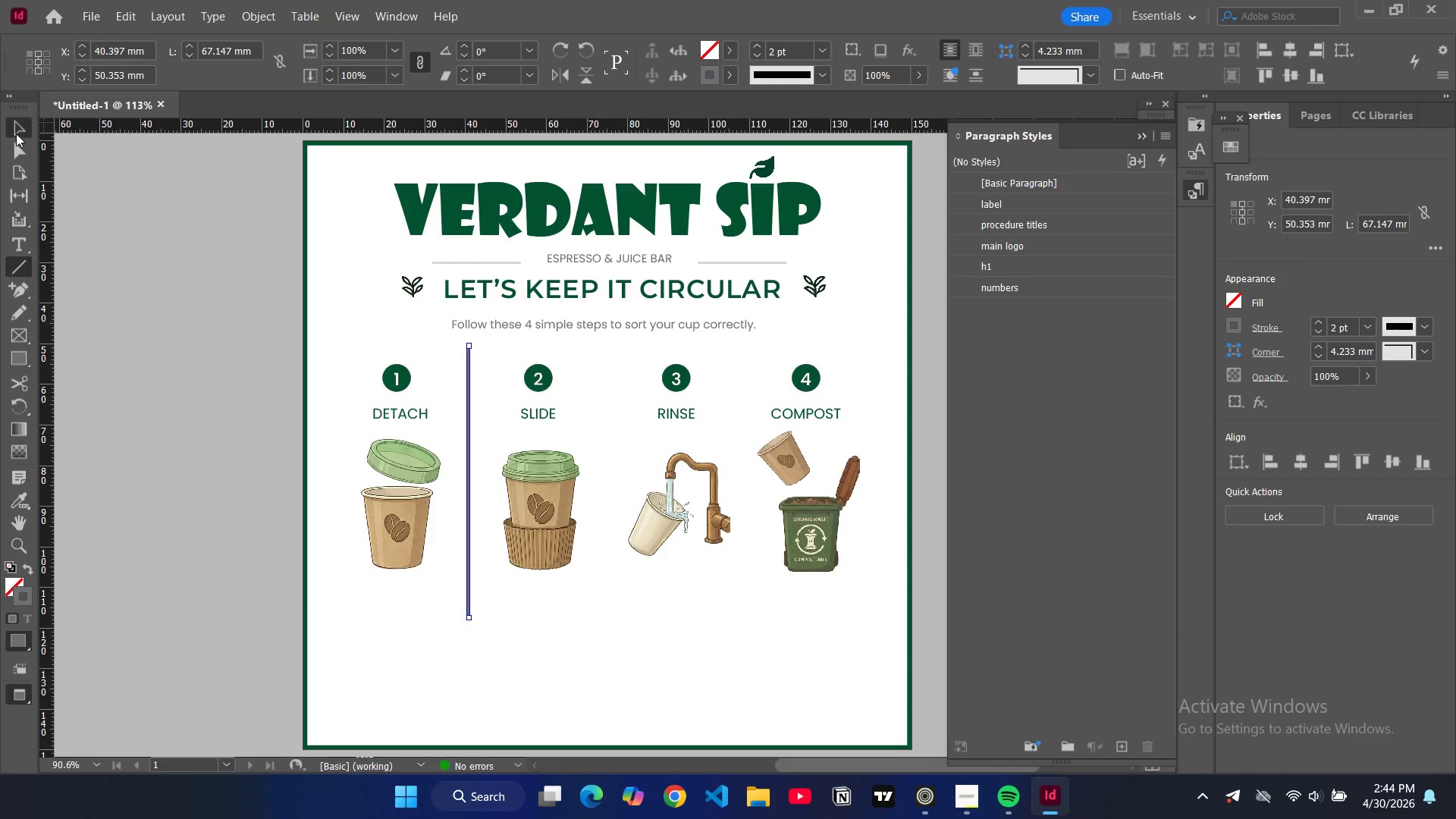 
double_click([89, 196])
 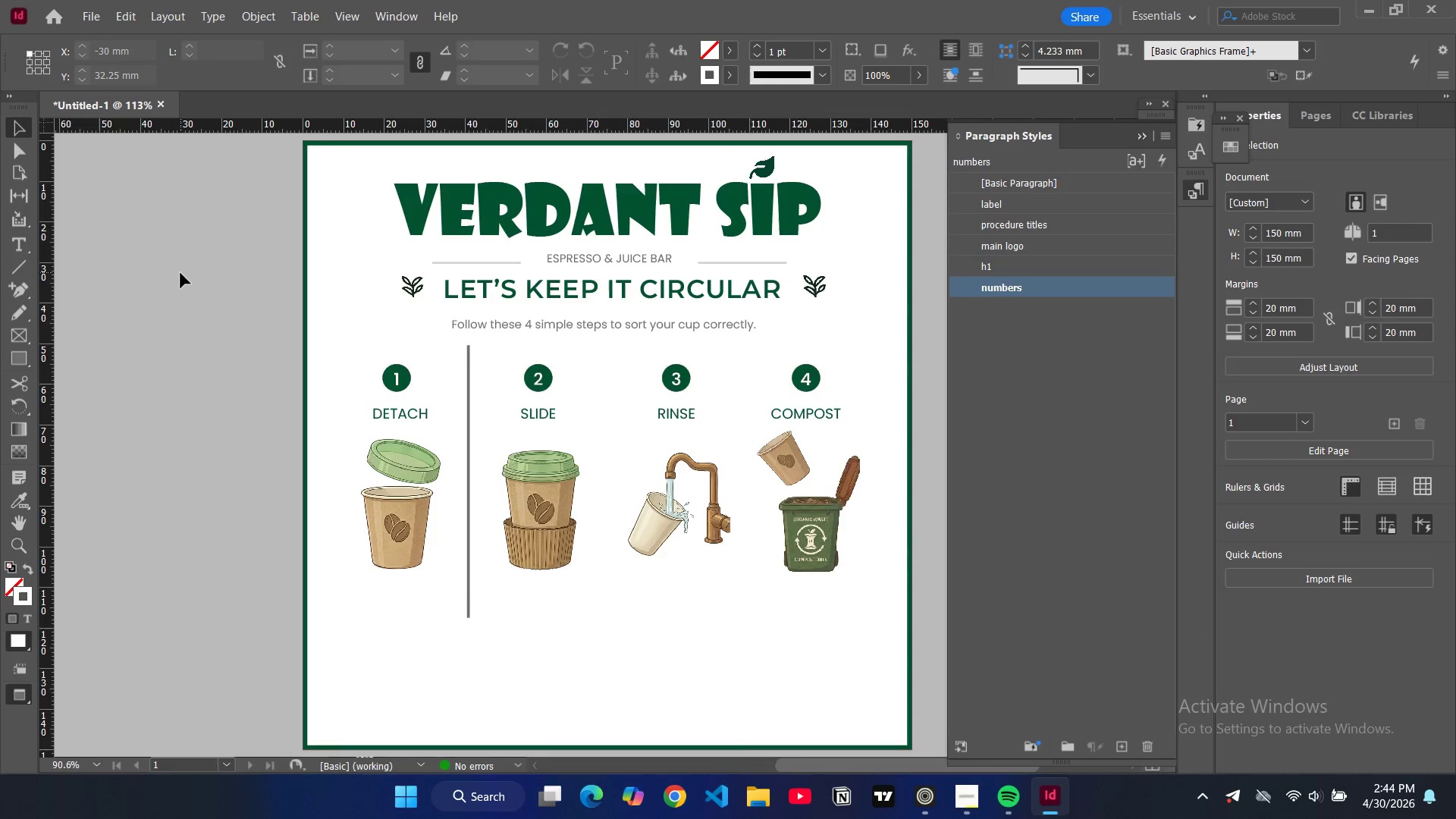 
key(W)
 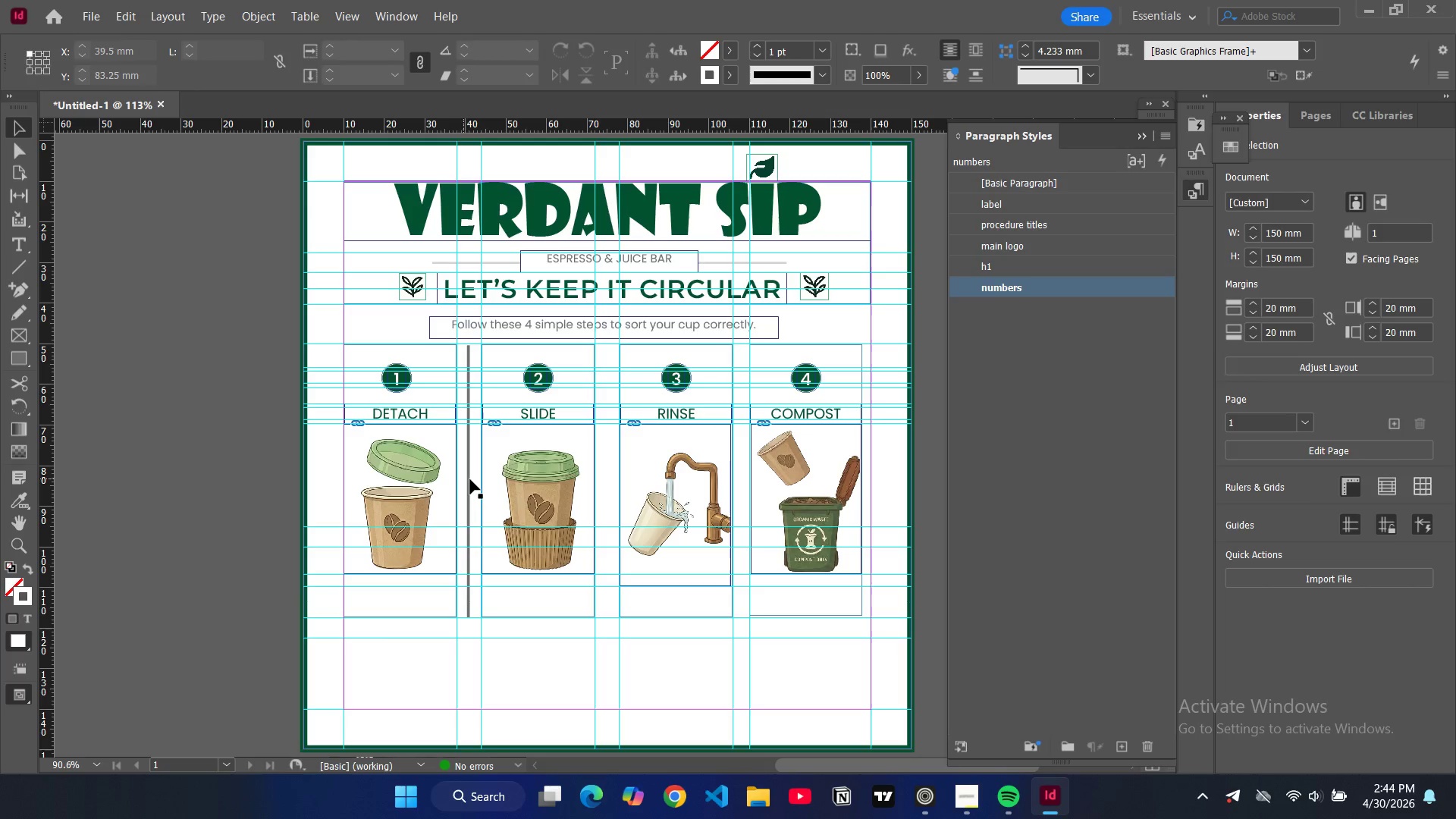 
double_click([470, 479])
 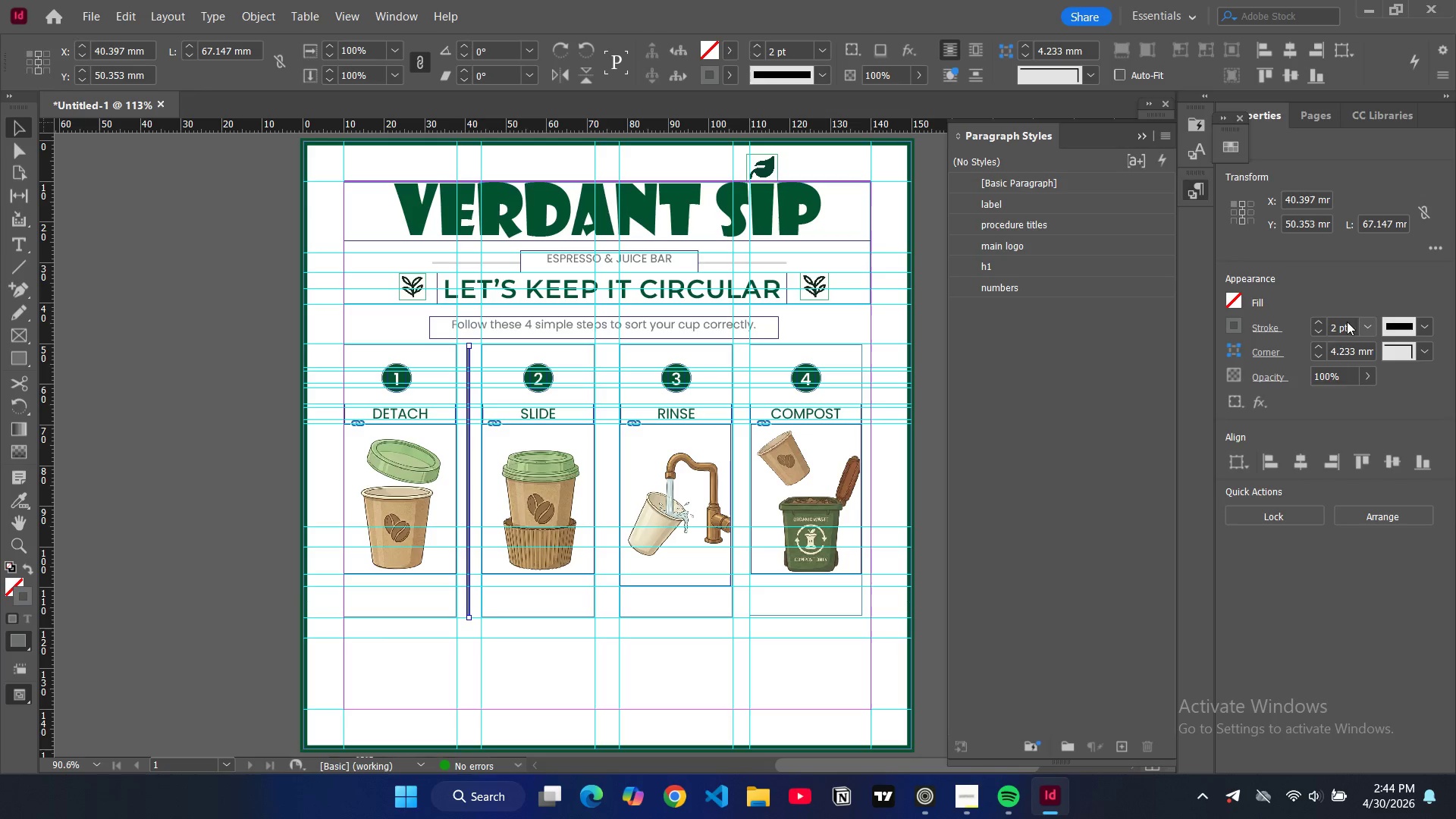 
double_click([1334, 329])
 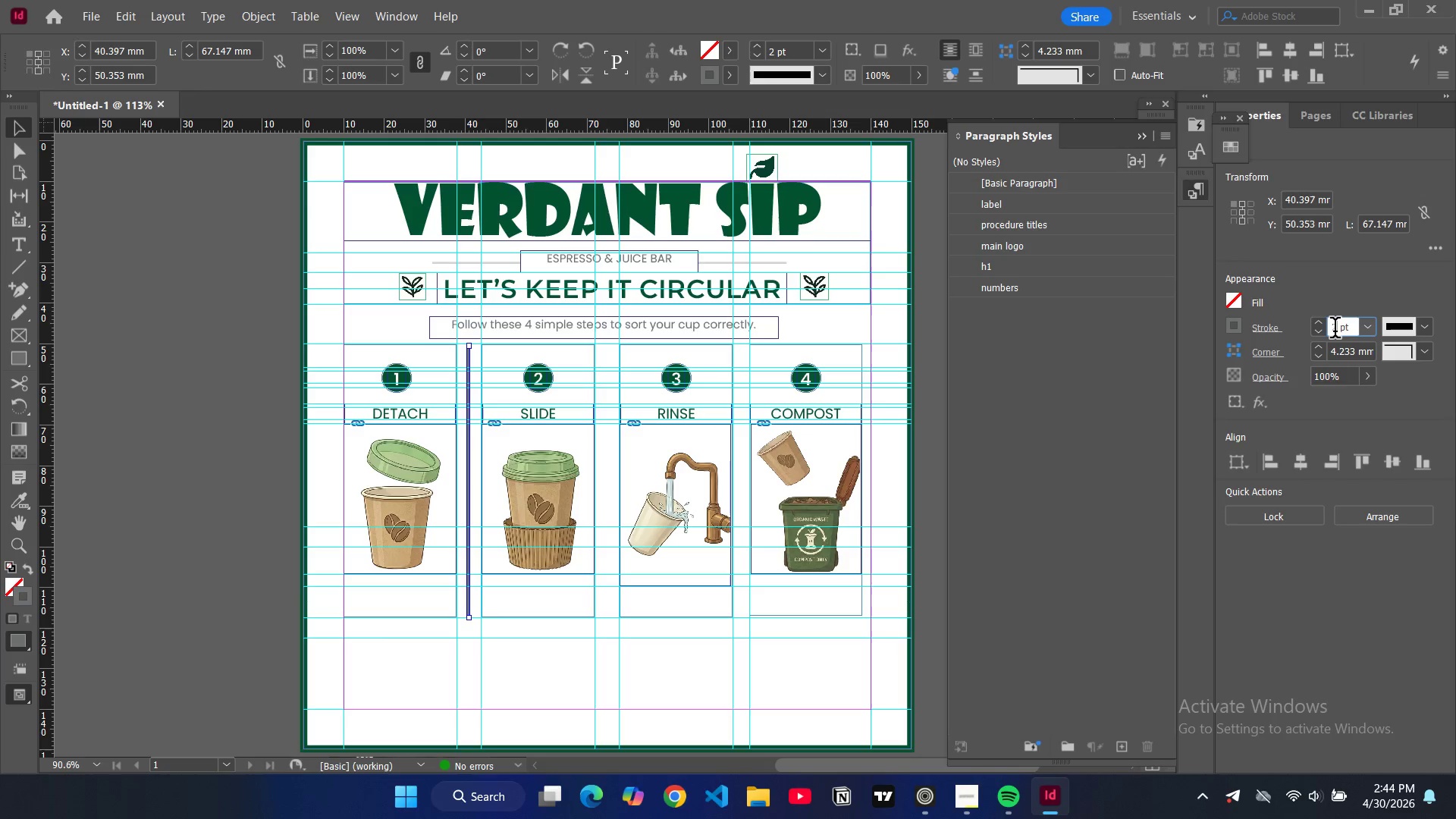 
double_click([1335, 331])
 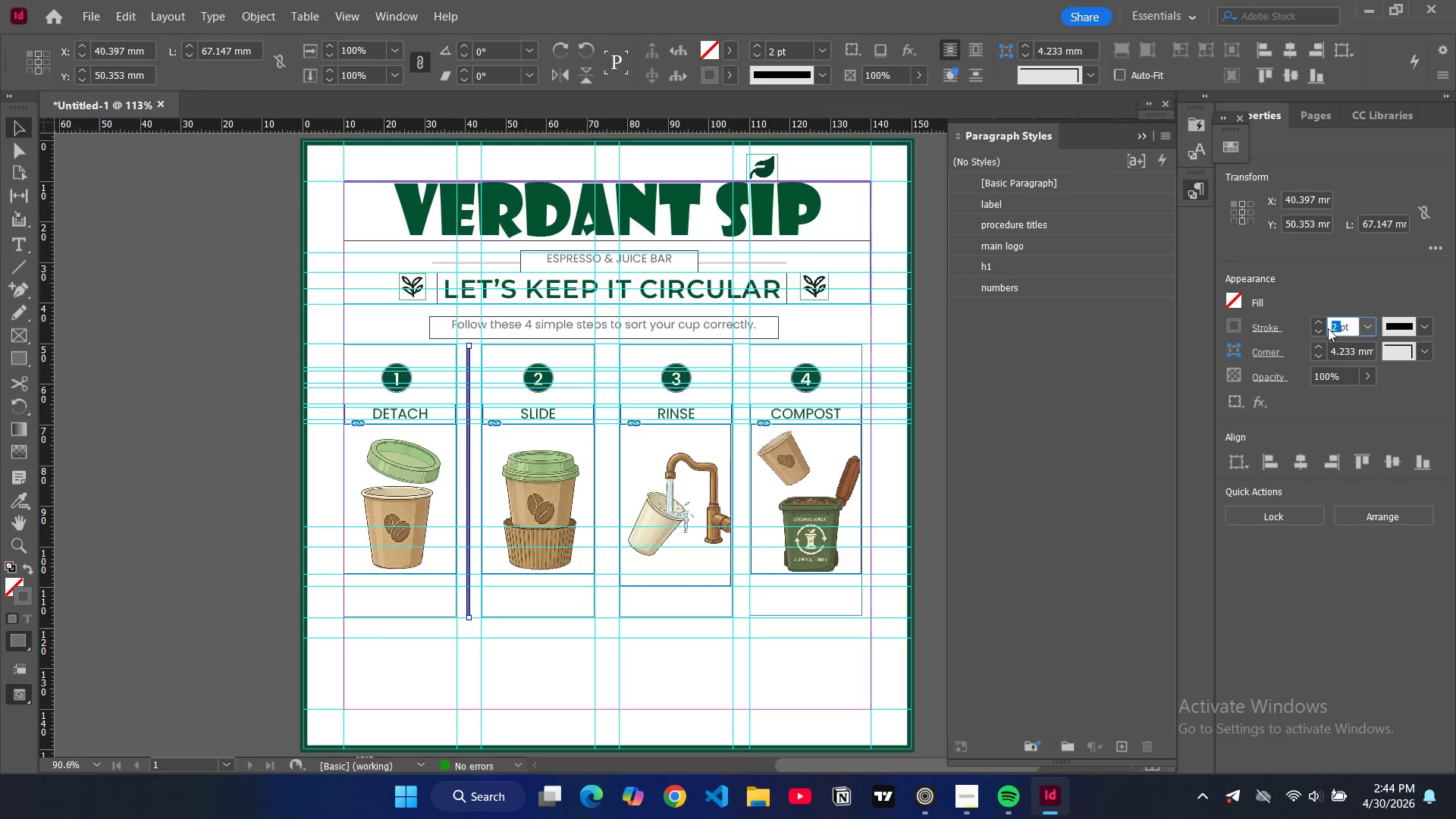 
key(1)
 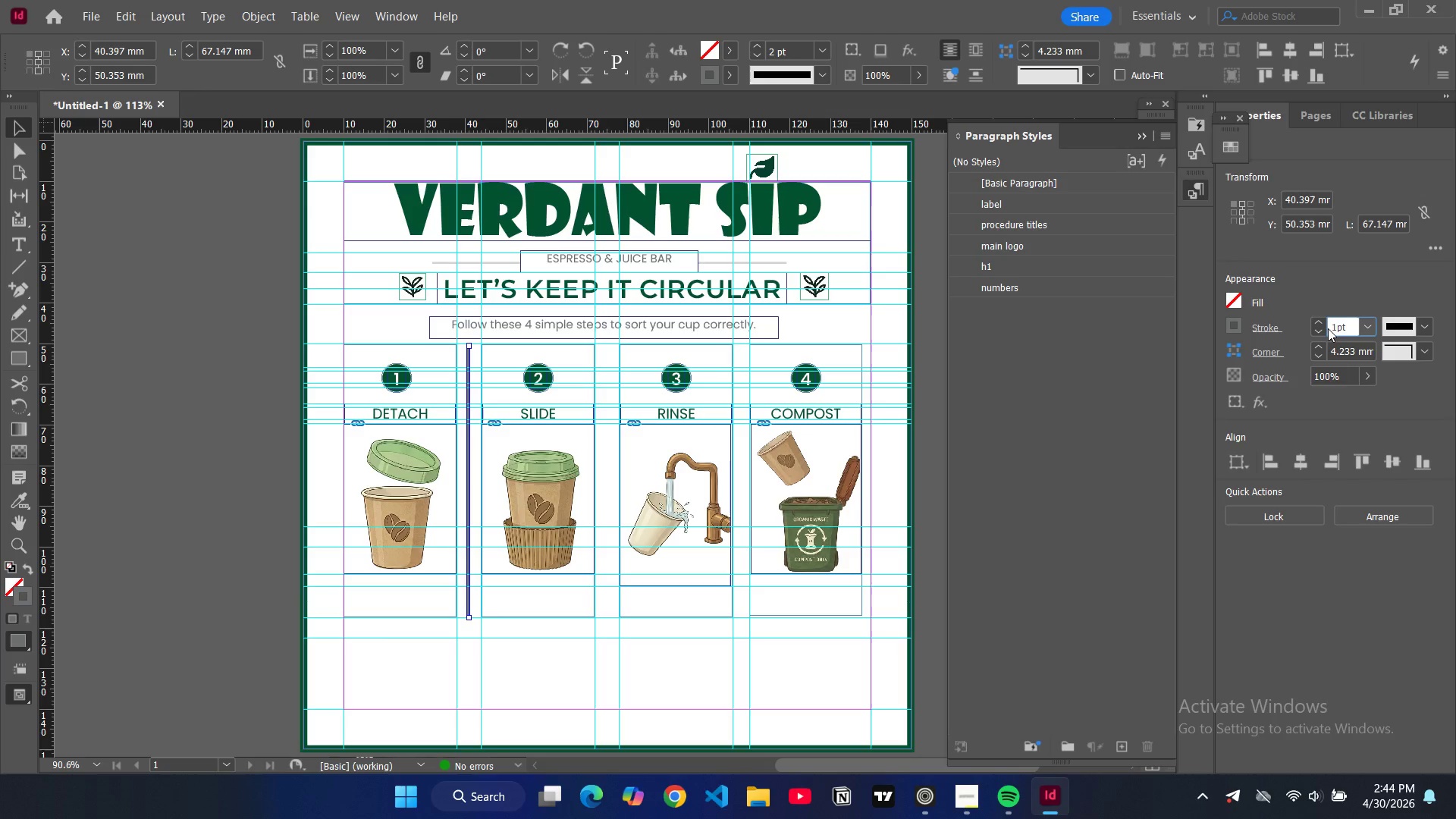 
key(Period)
 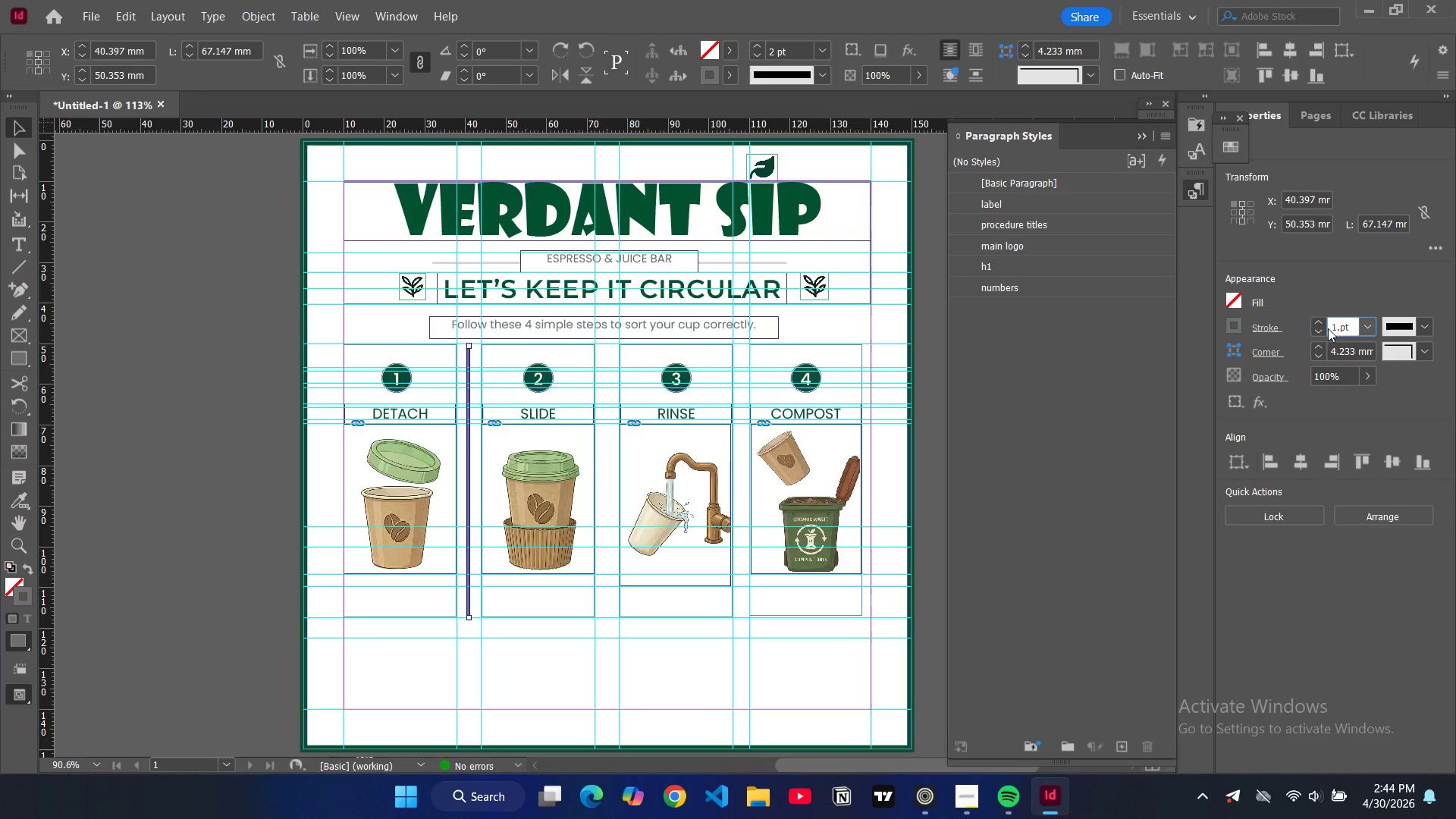 
key(1)
 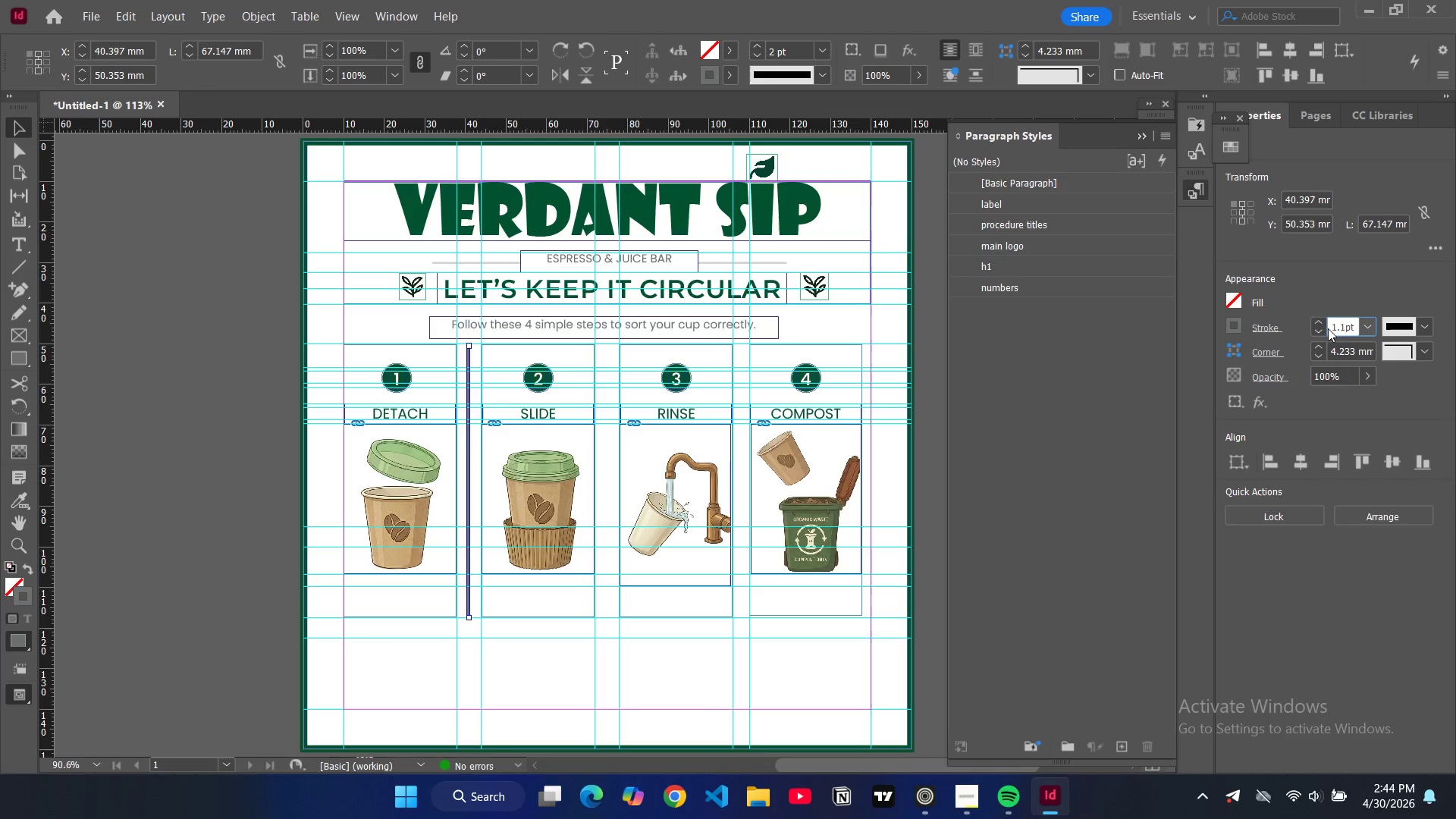 
key(Enter)
 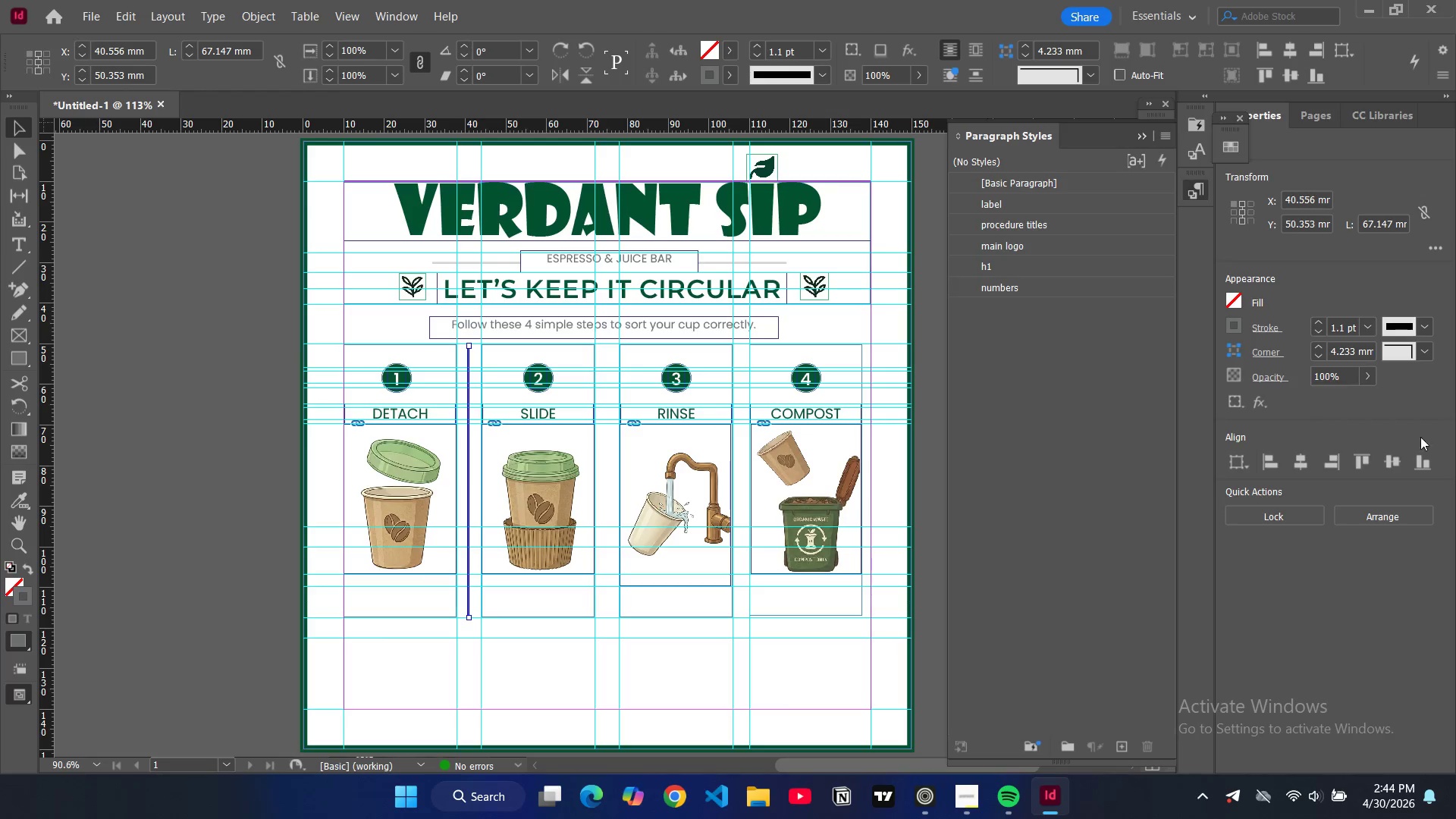 
double_click([1323, 375])
 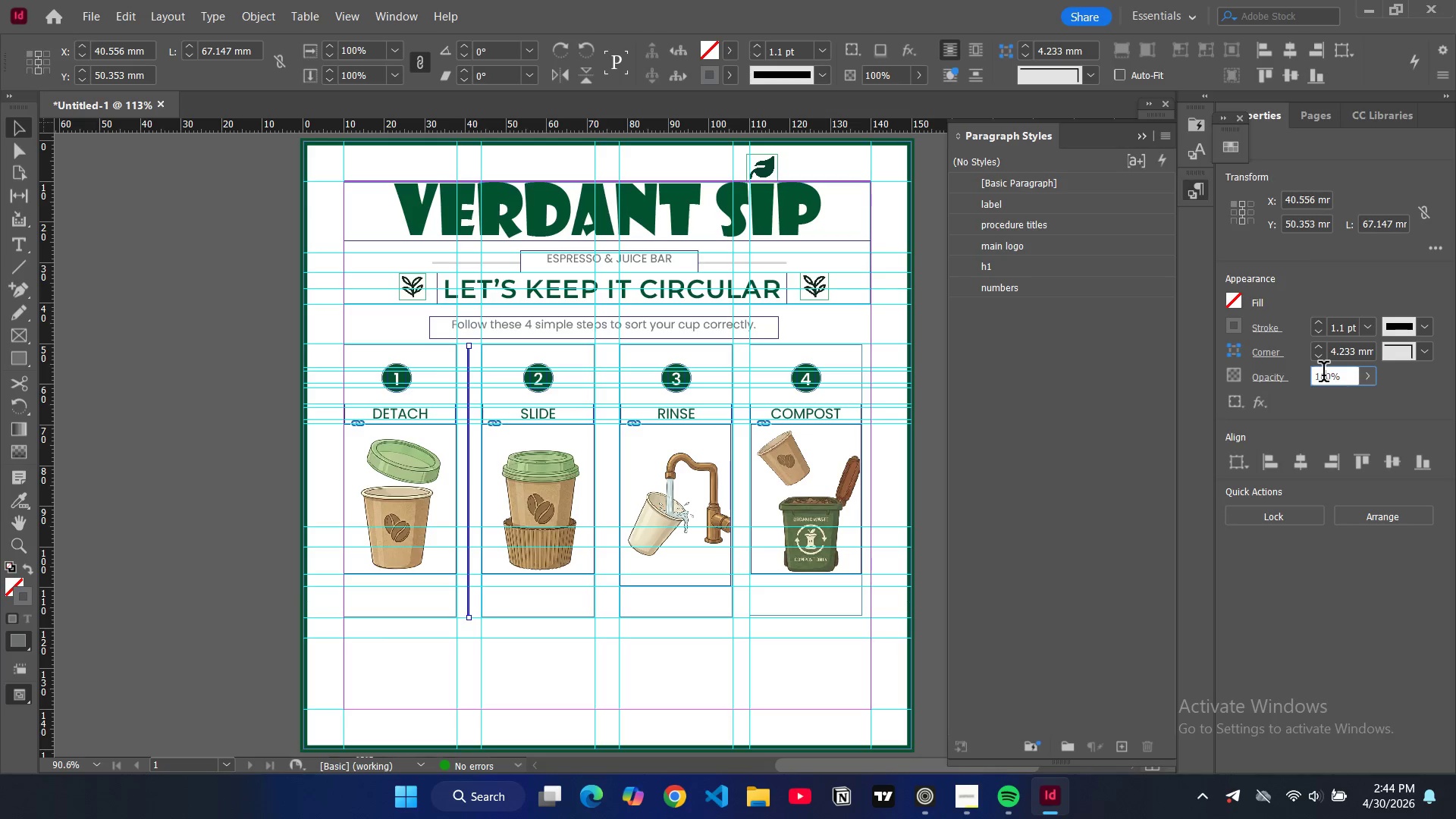 
triple_click([1323, 375])
 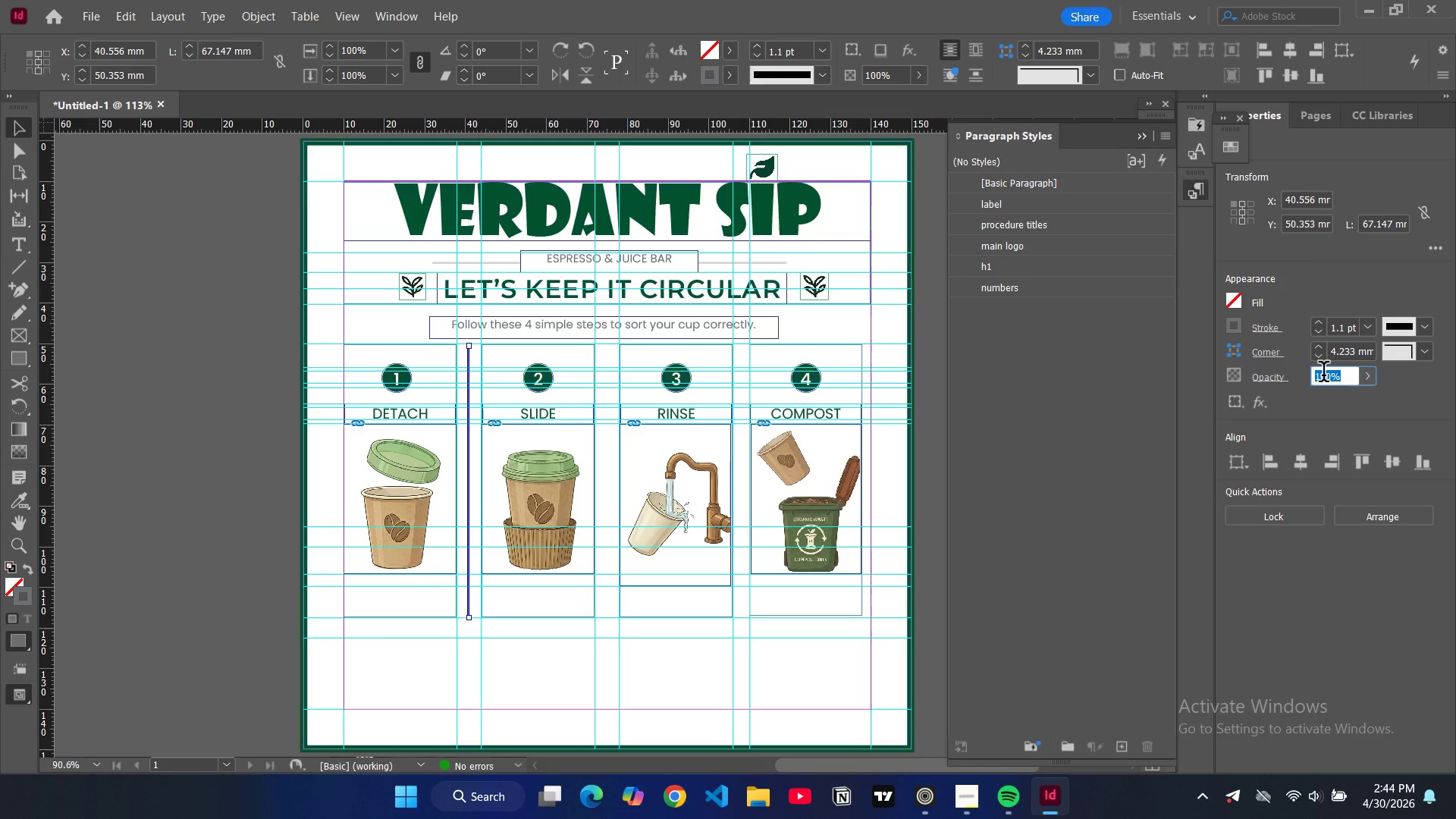 
type(40)
 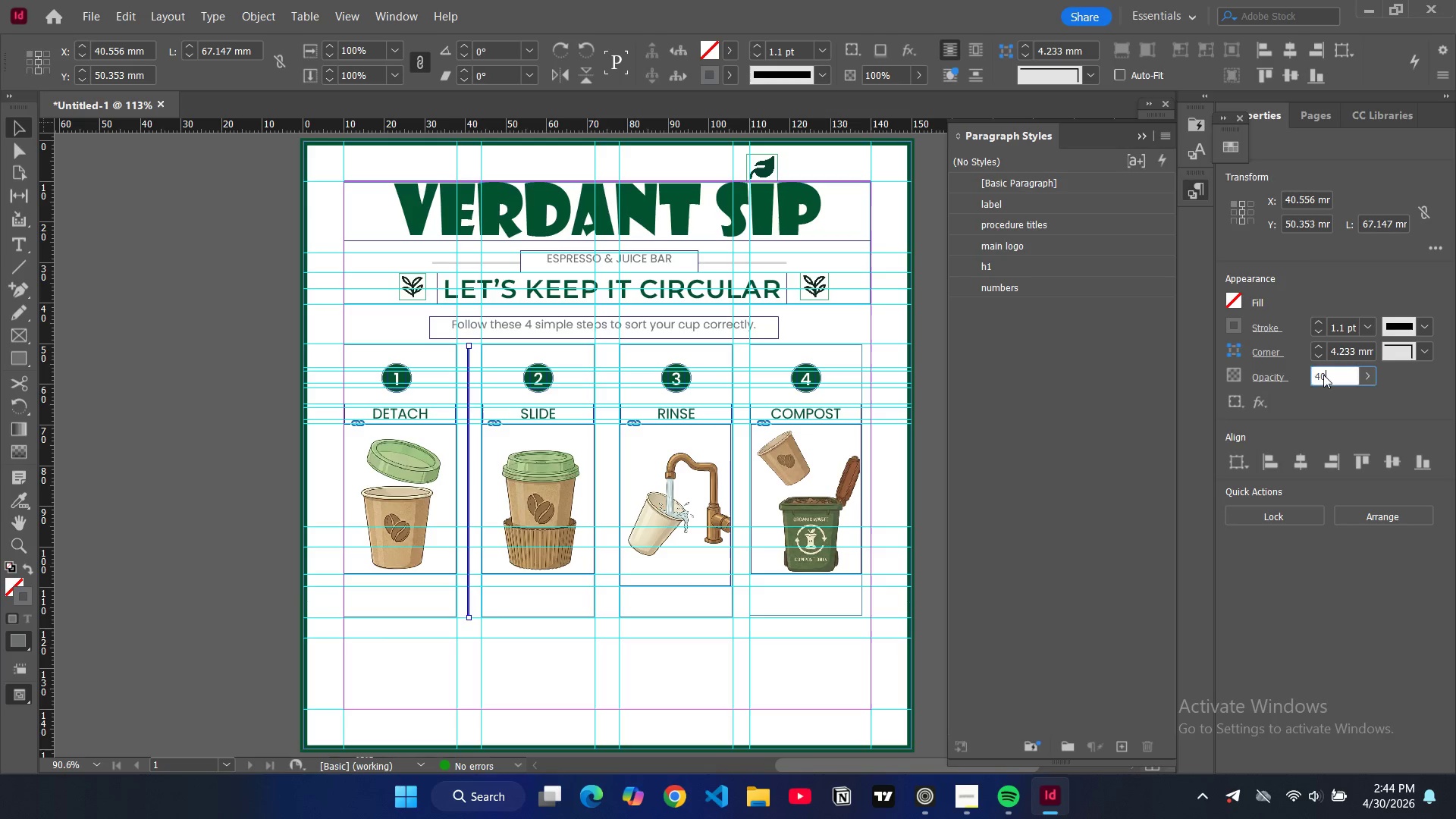 
key(Enter)
 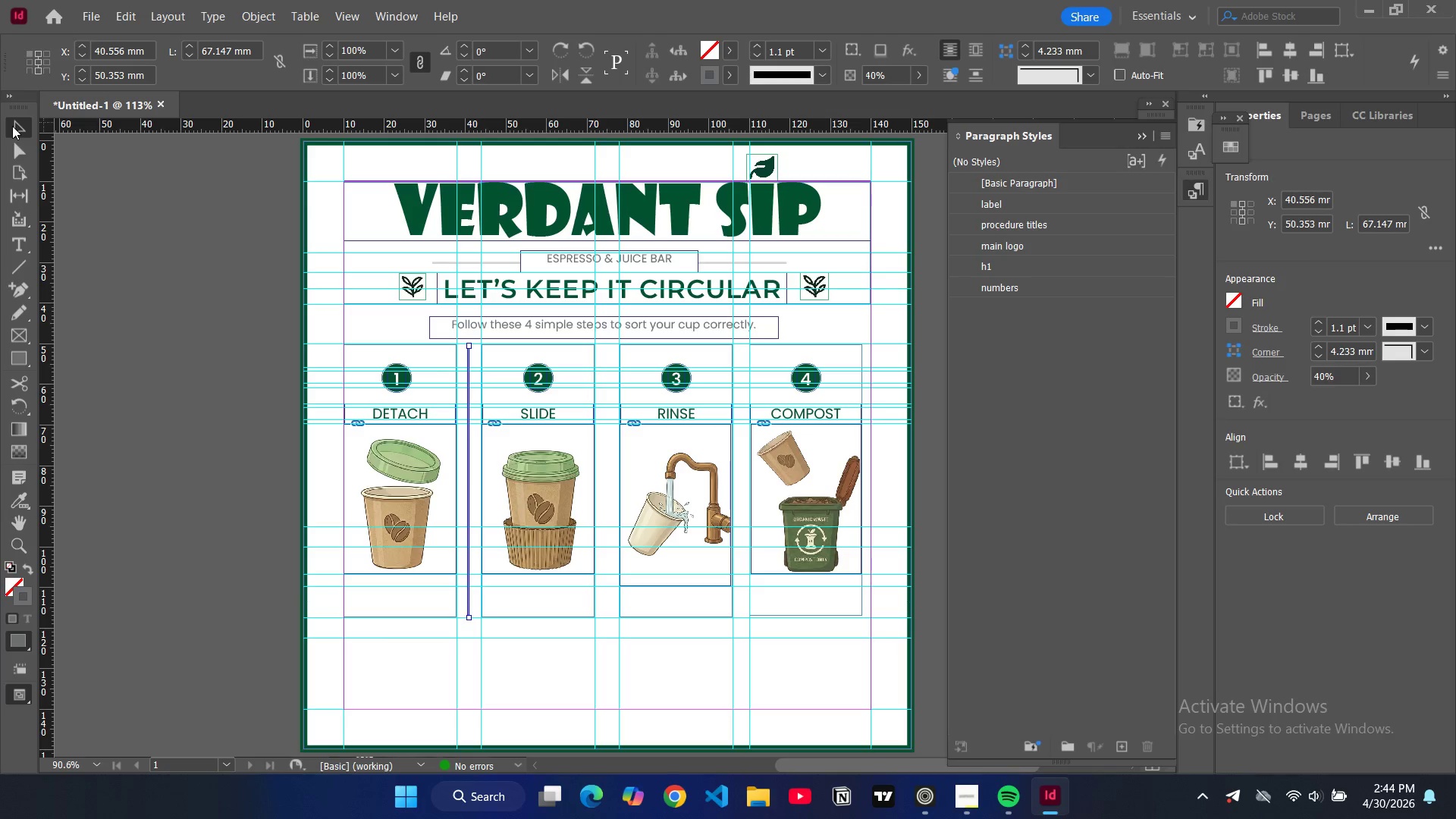 
double_click([140, 254])
 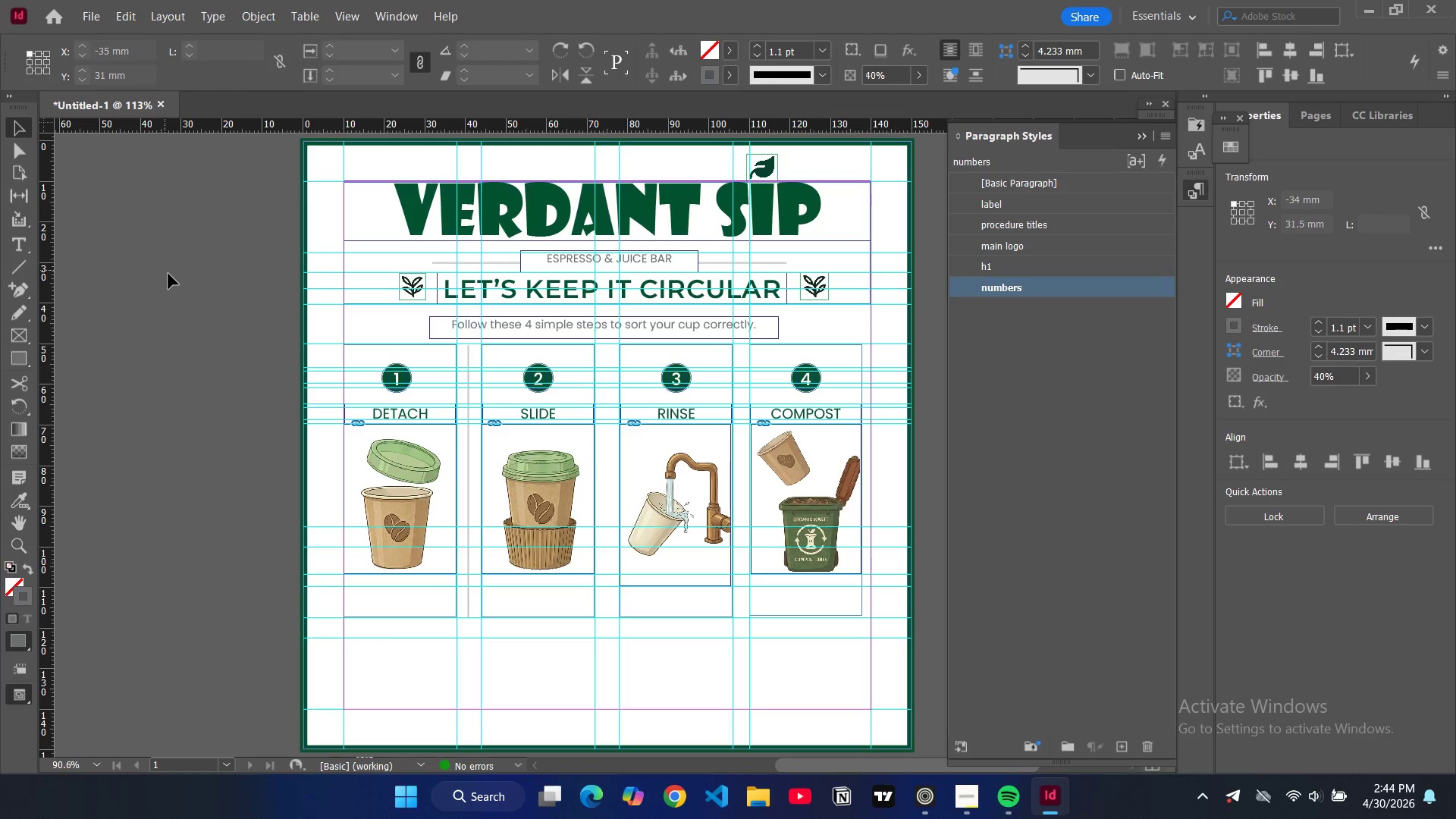 
type(ww)
 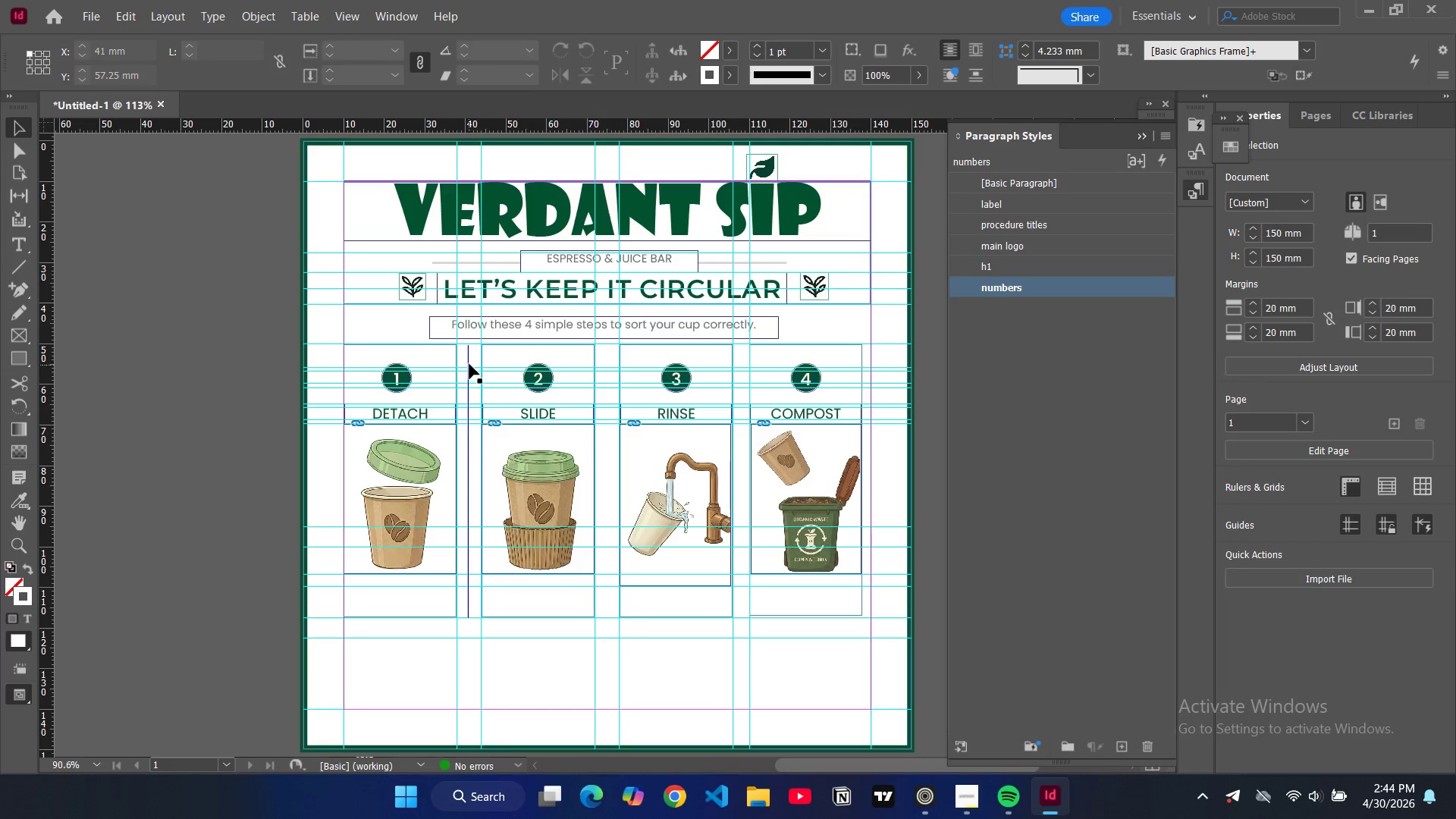 
left_click([469, 364])
 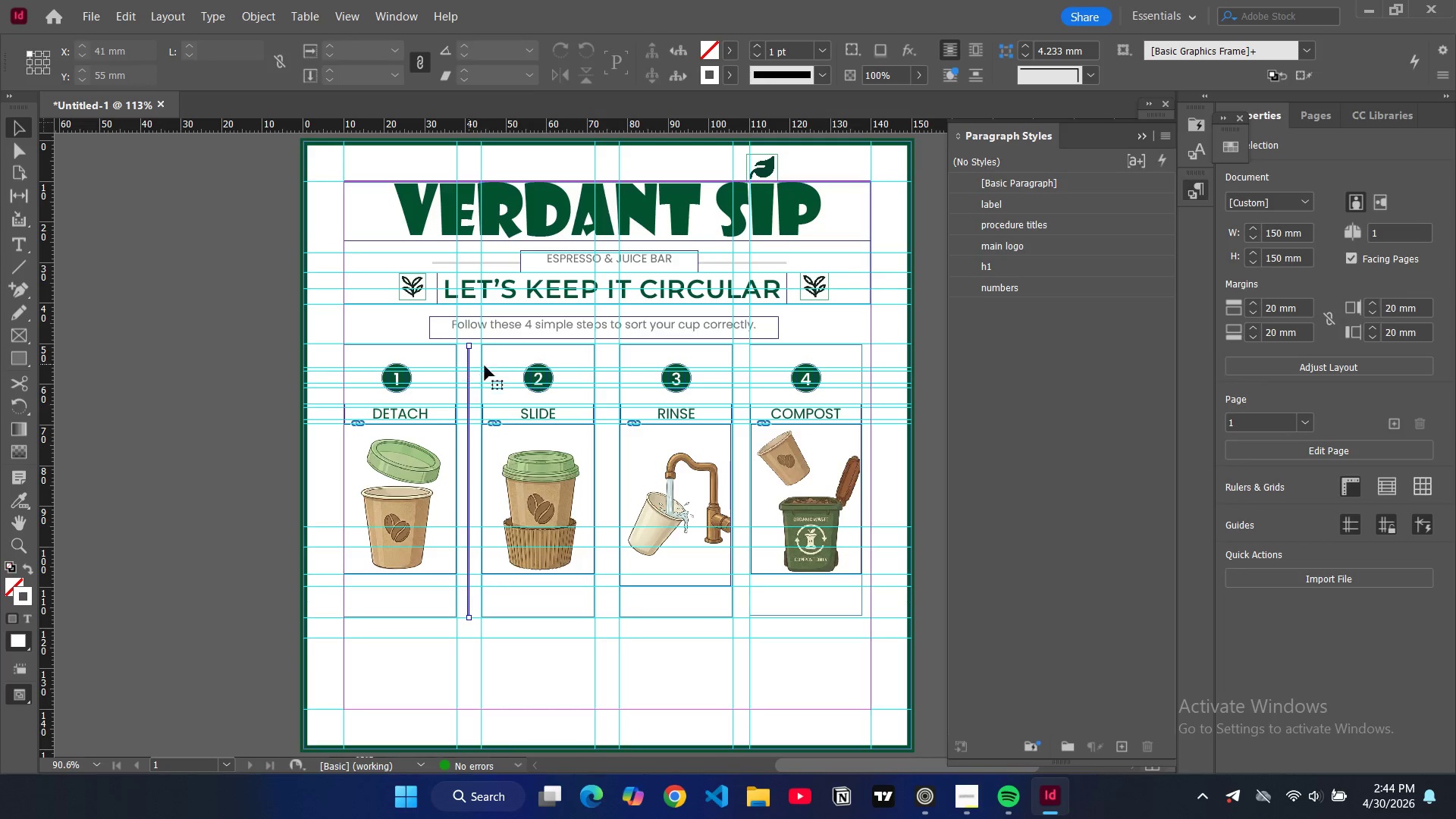 
key(Control+C)
 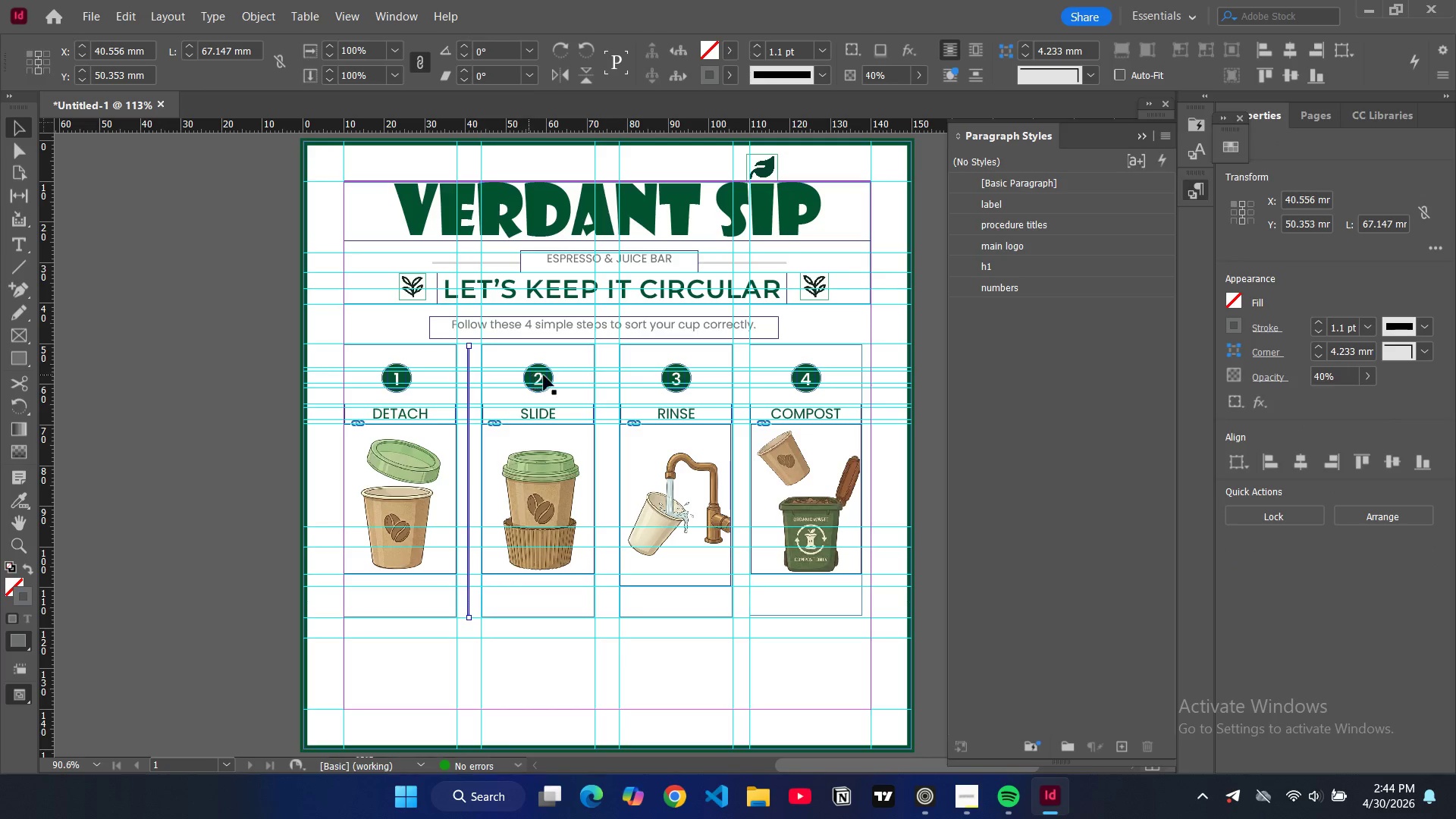 
key(Control+V)
 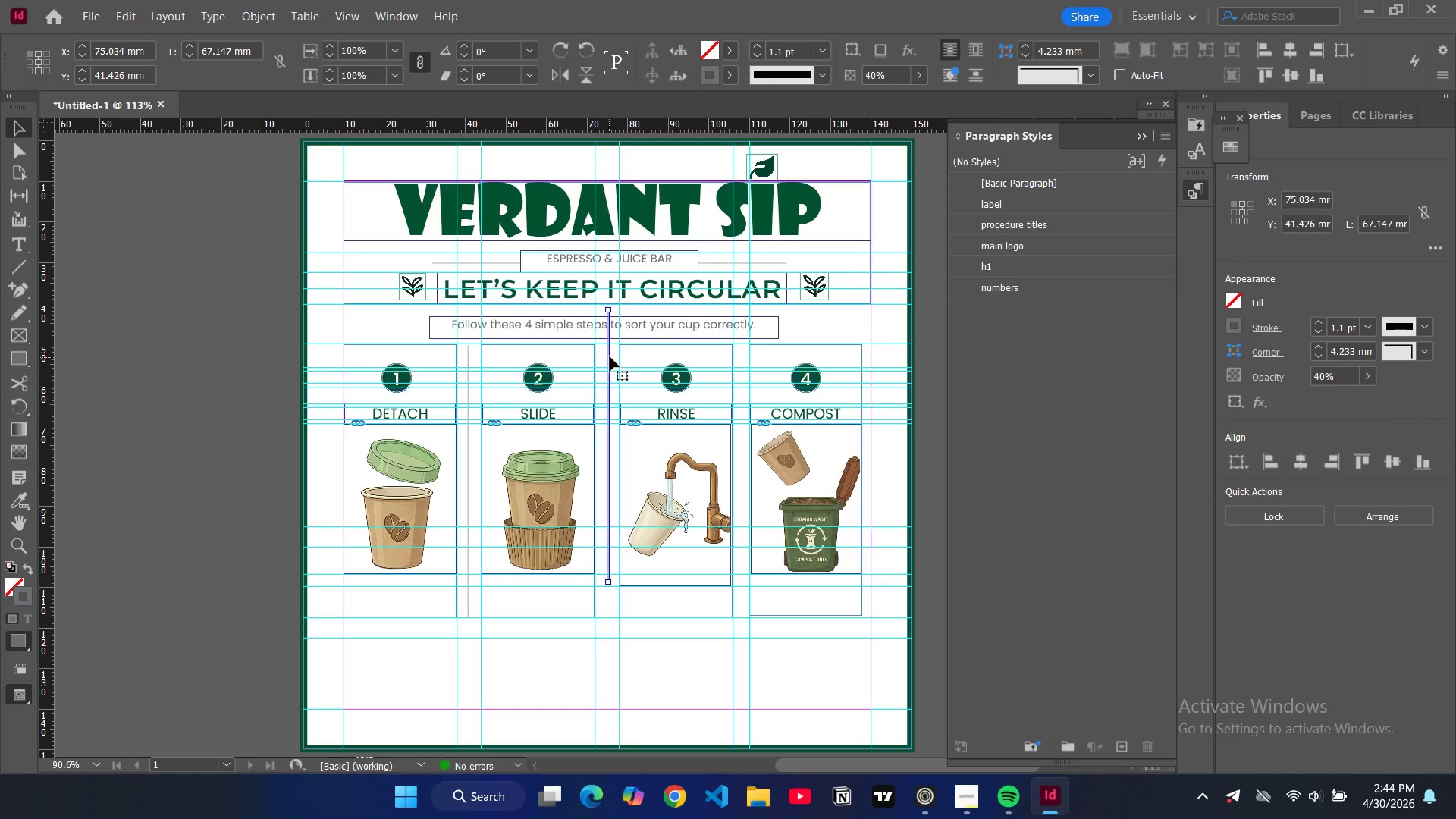 
left_click_drag(start_coordinate=[609, 354], to_coordinate=[608, 391])
 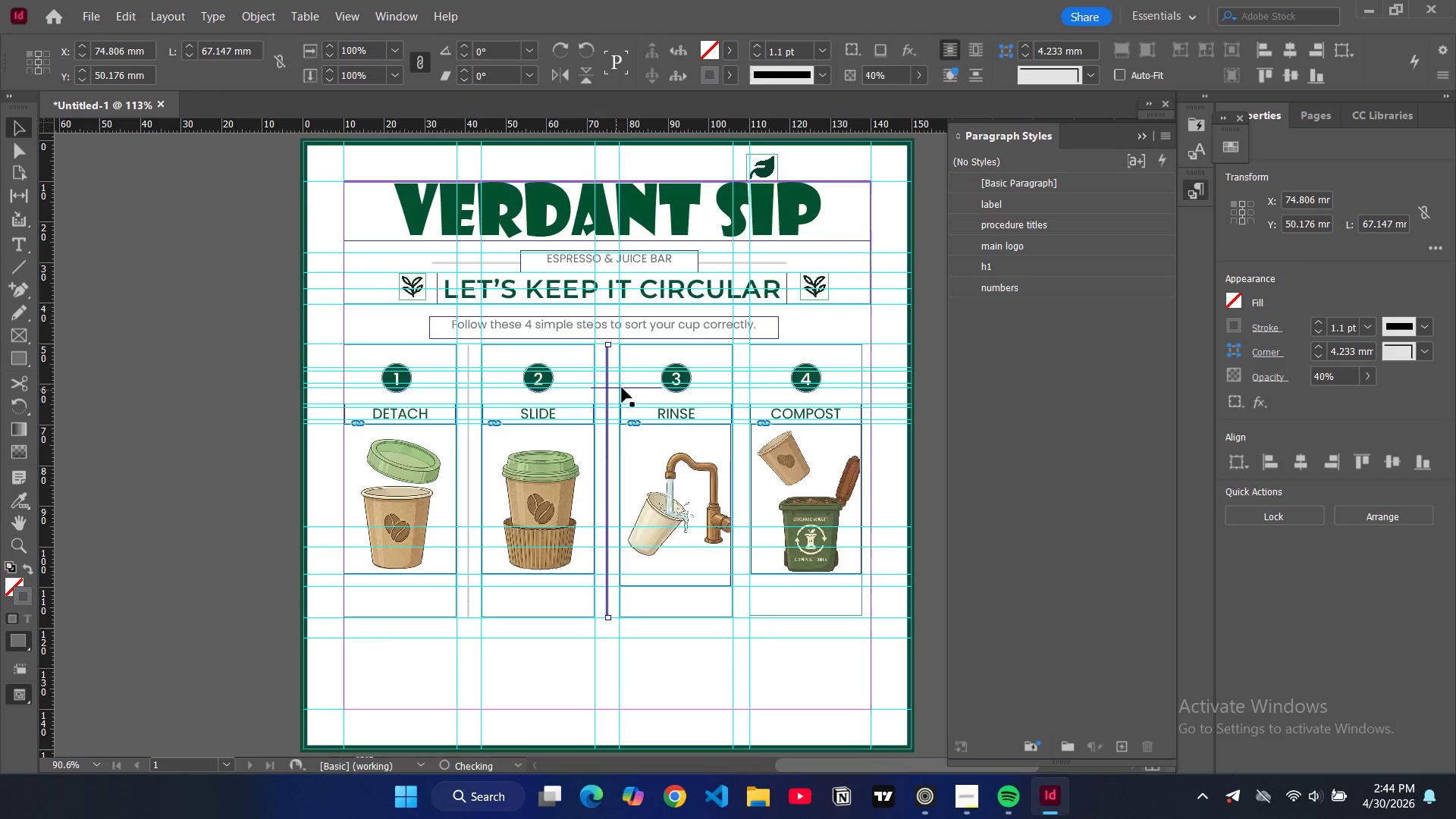 
key(Control+V)
 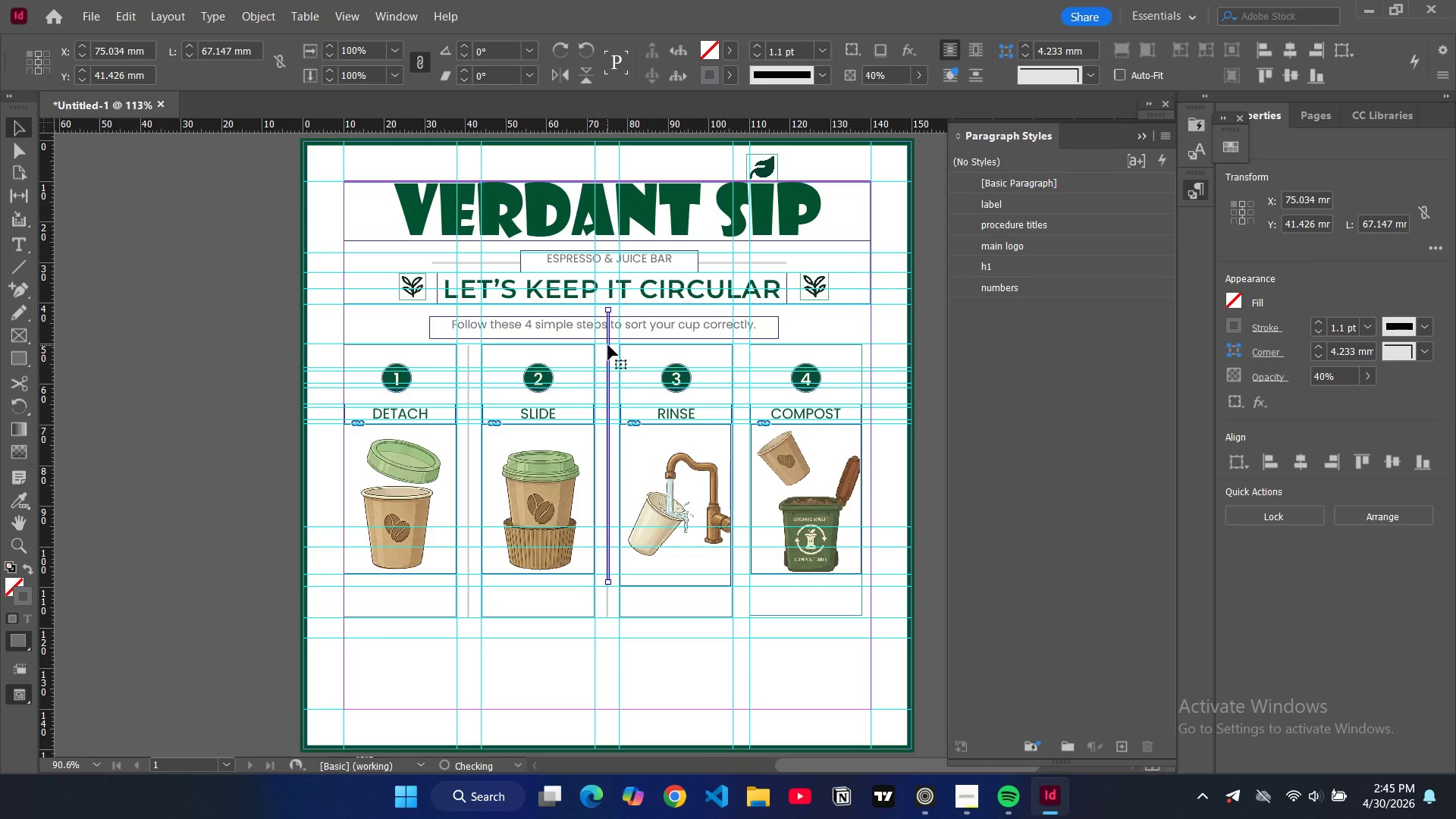 
left_click_drag(start_coordinate=[608, 345], to_coordinate=[742, 381])
 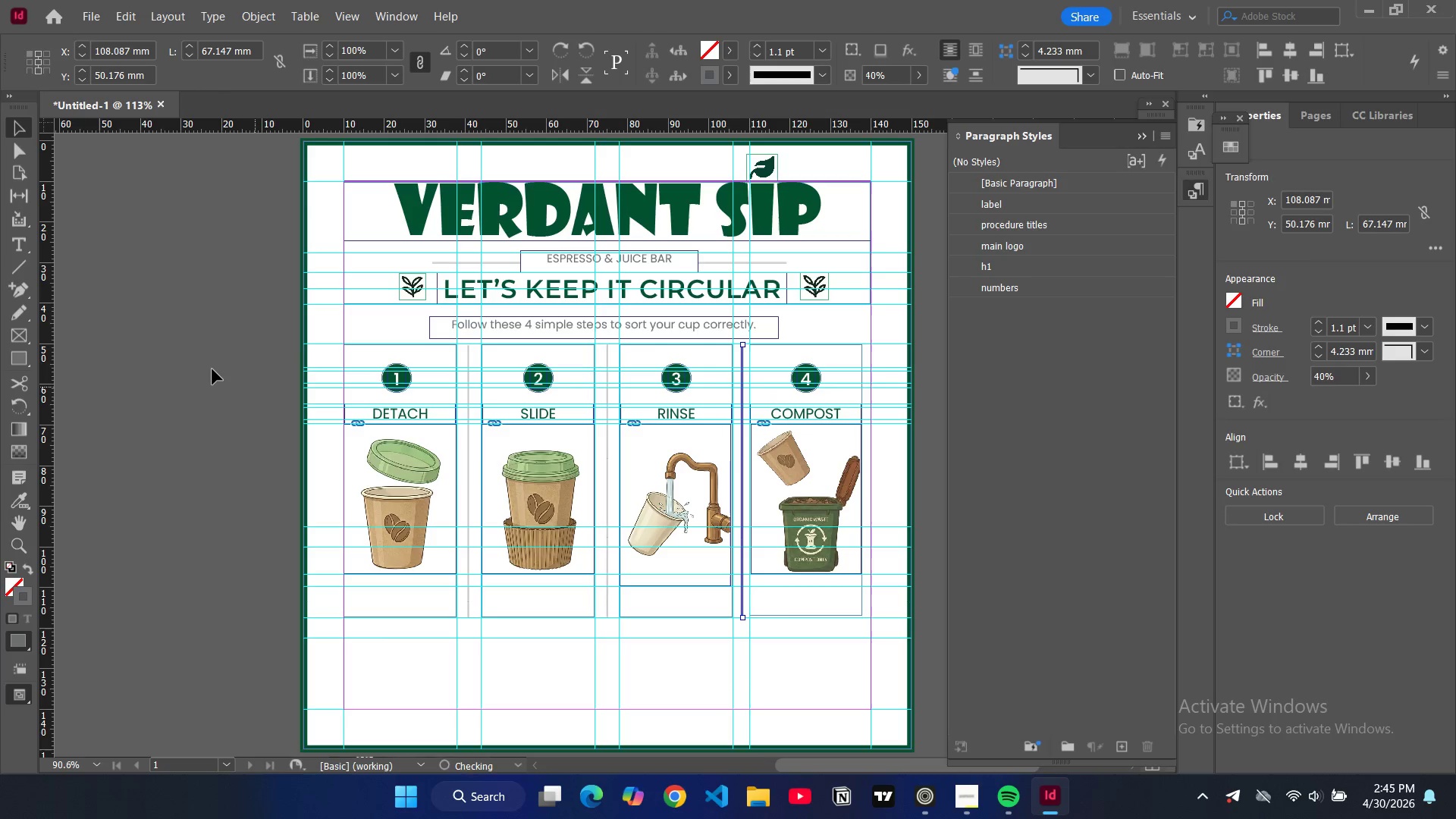 
left_click([212, 369])
 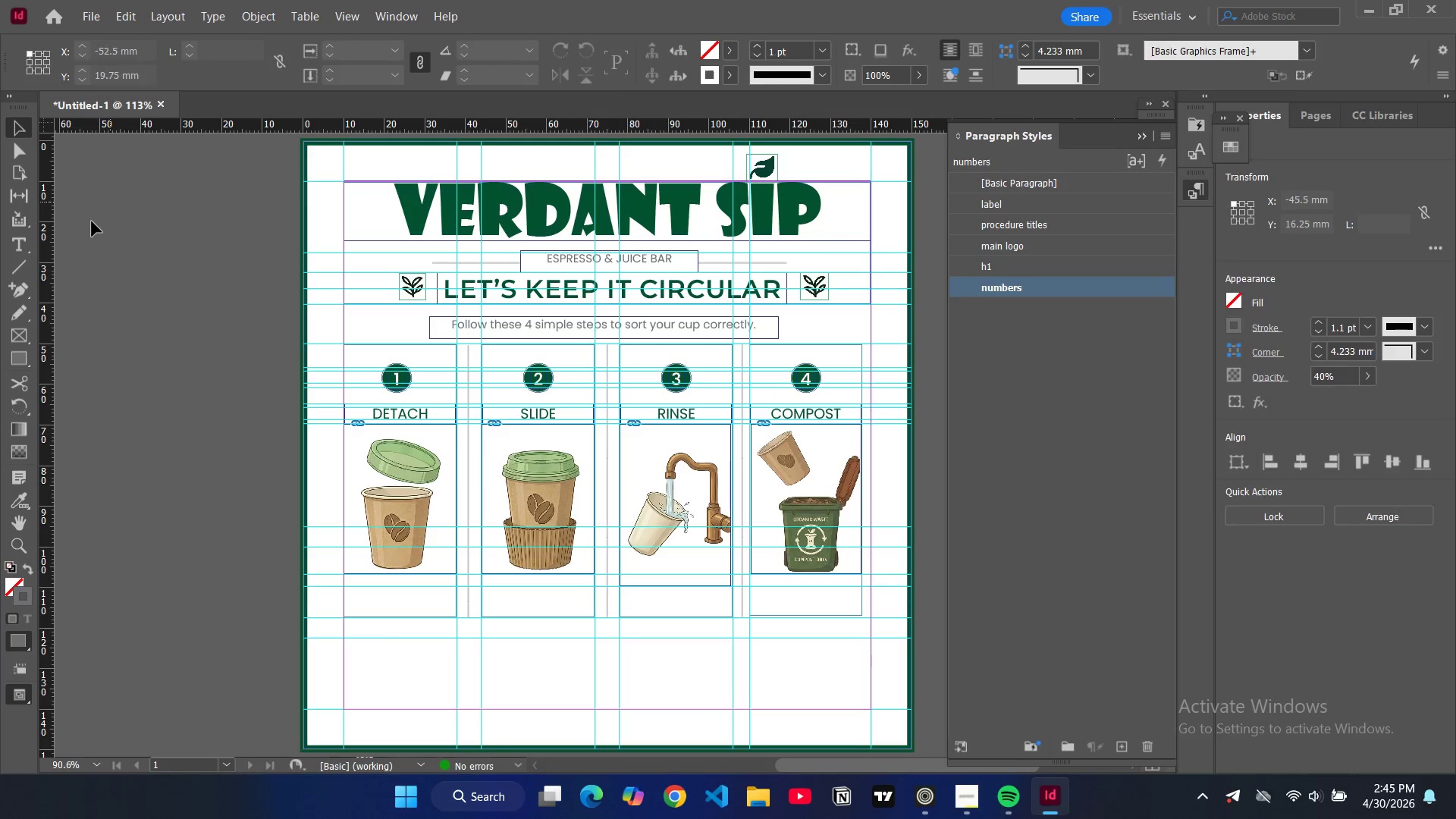 
key(W)
 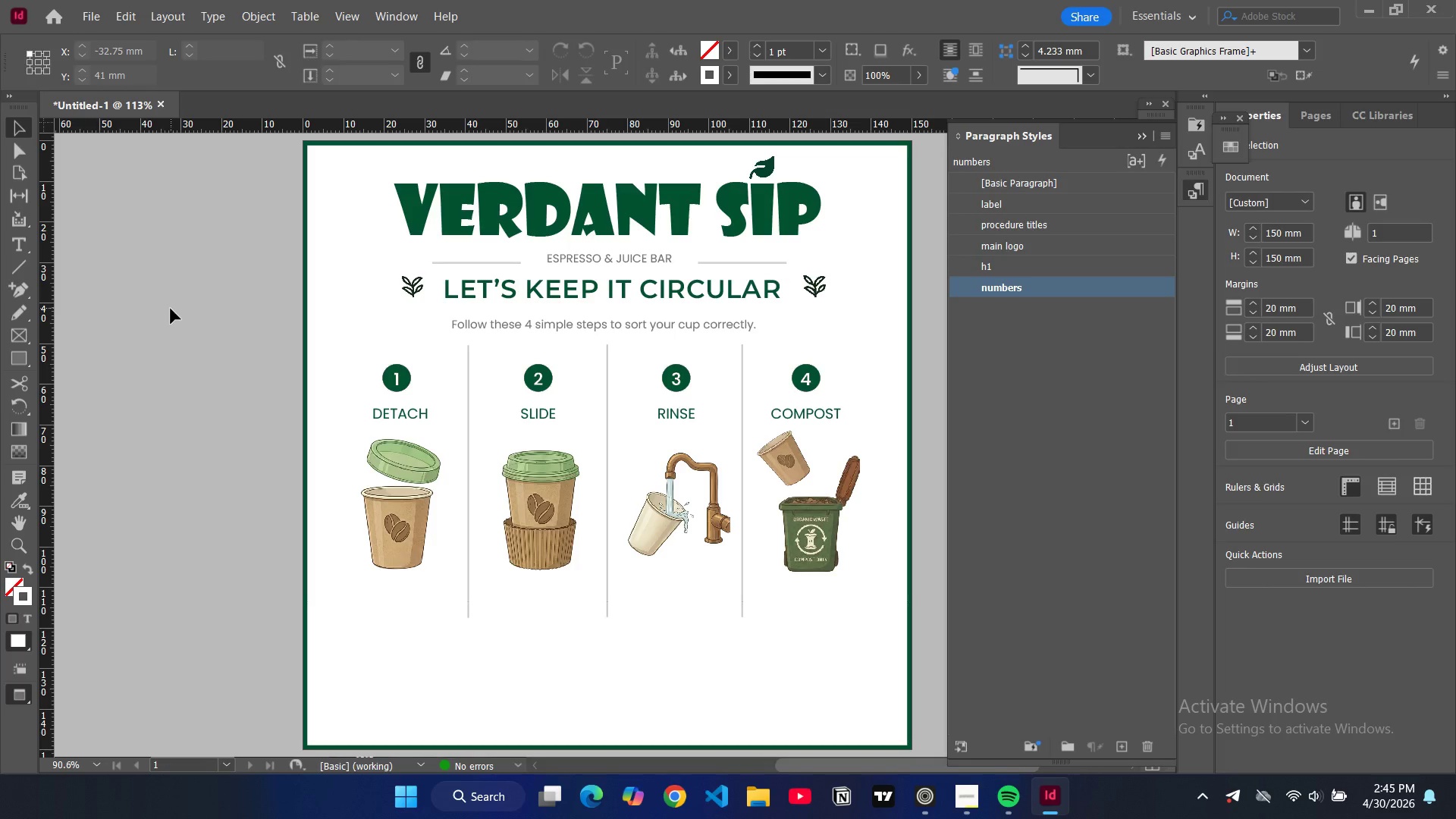 
wait(5.16)
 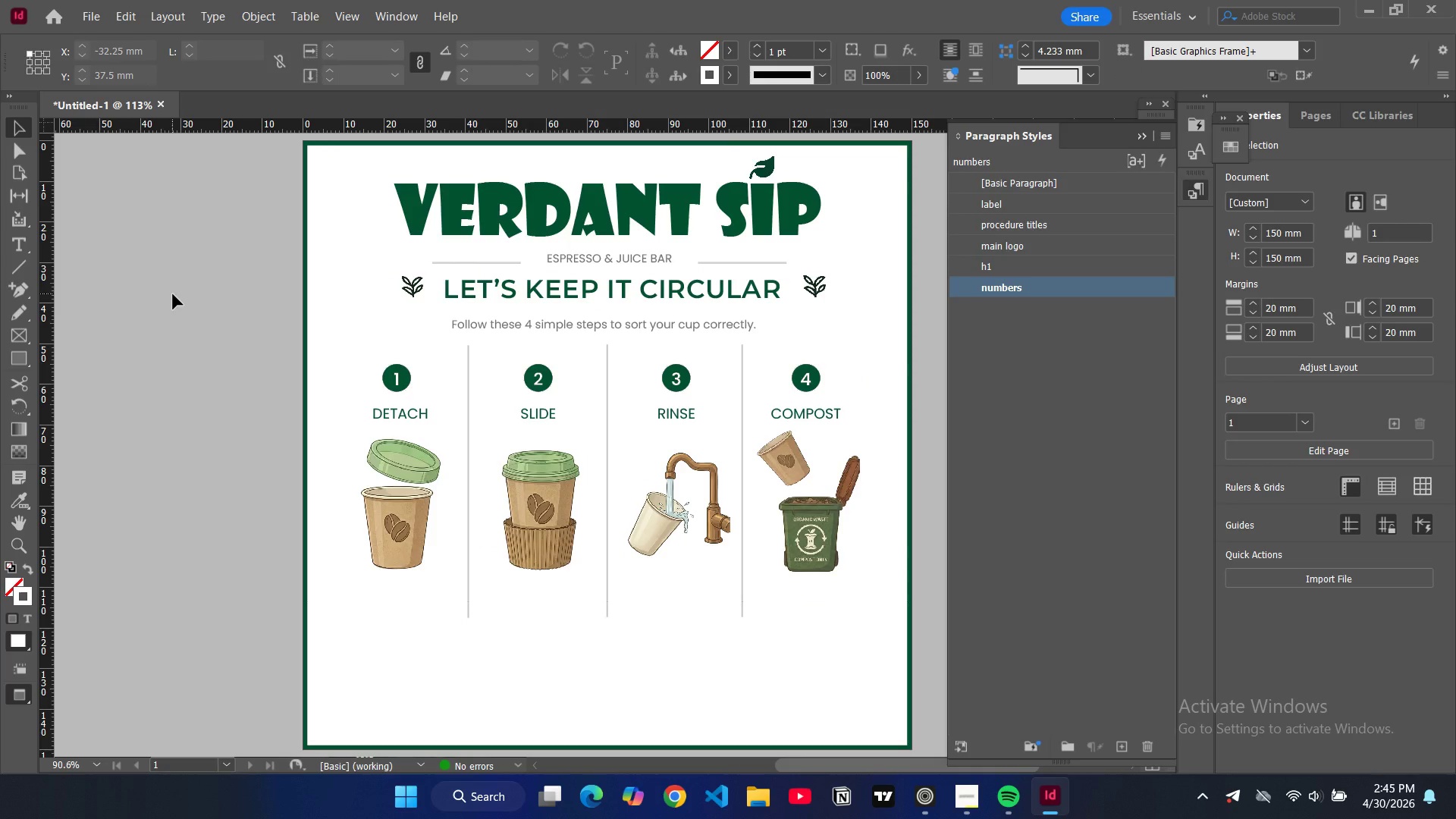 
key(W)
 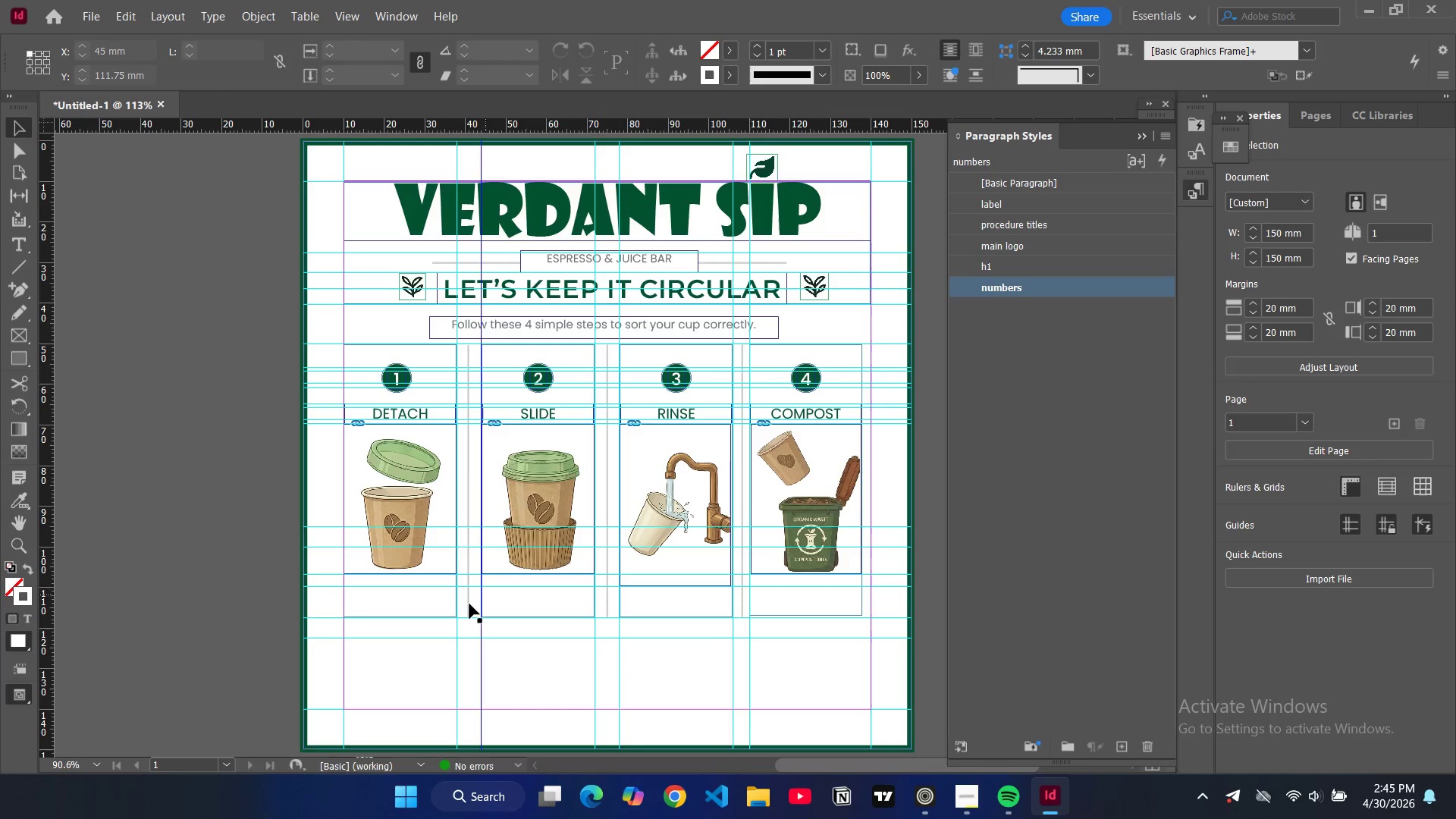 
left_click([467, 607])
 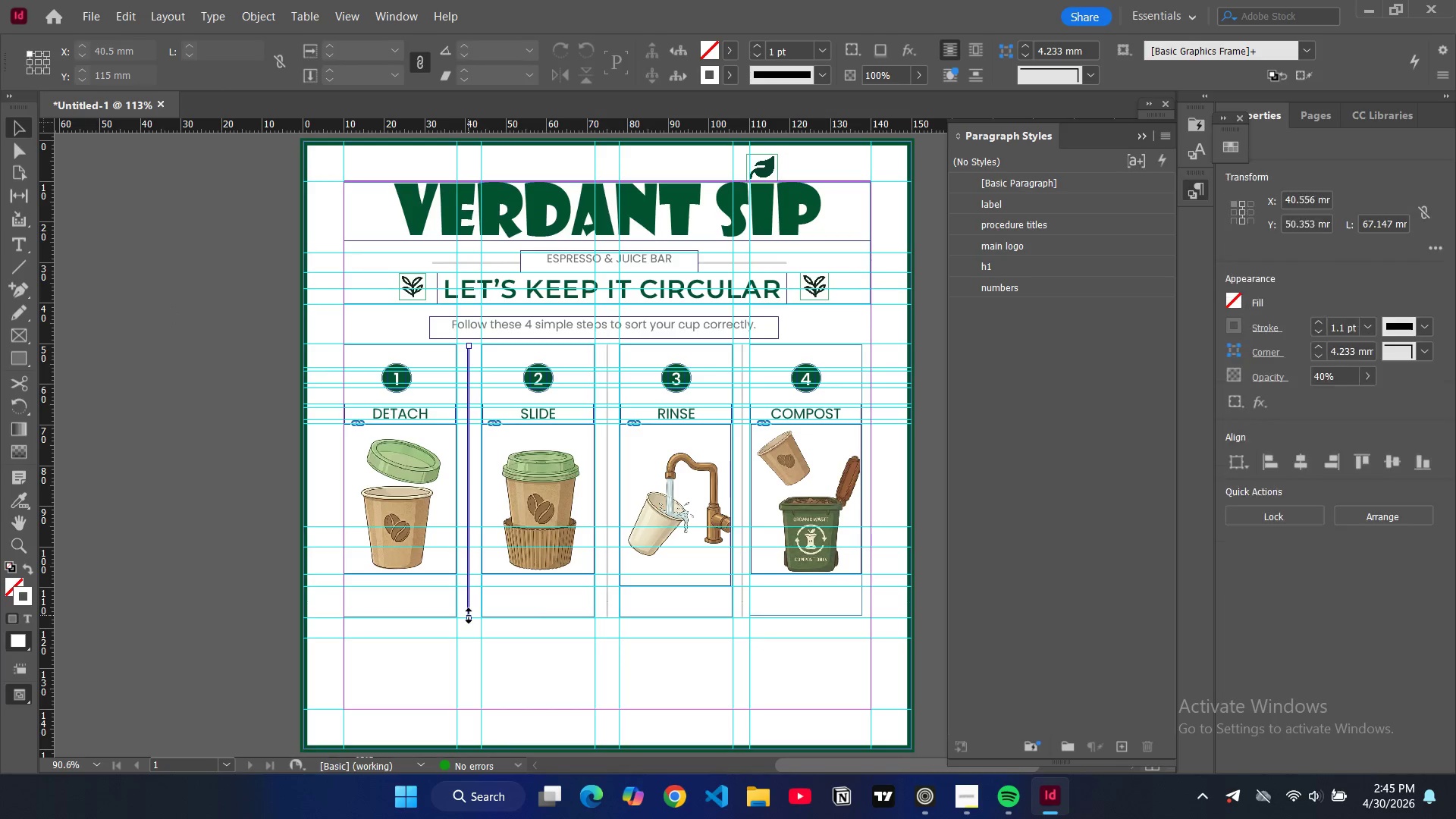 
left_click_drag(start_coordinate=[469, 617], to_coordinate=[469, 576])
 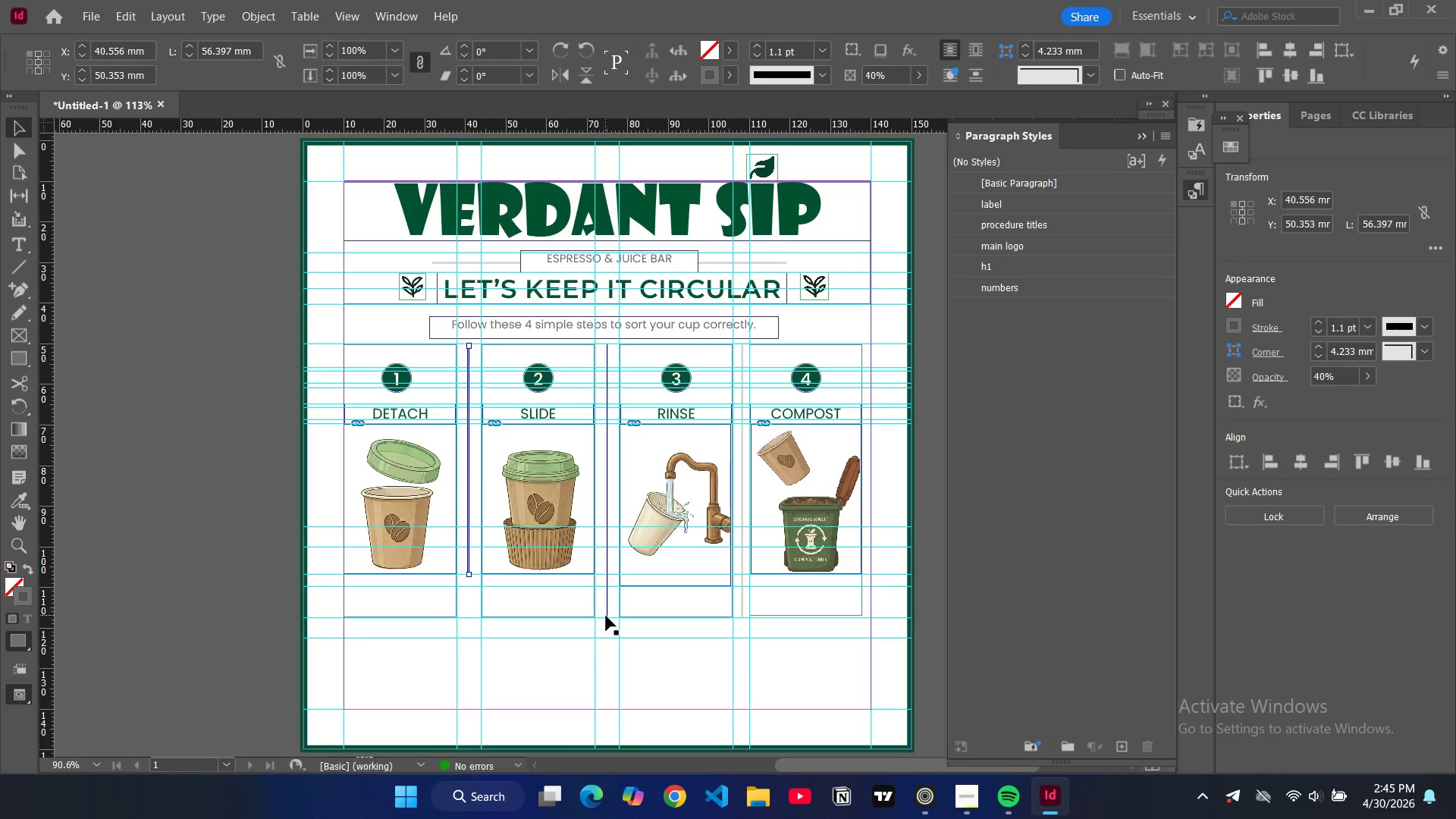 
left_click([607, 610])
 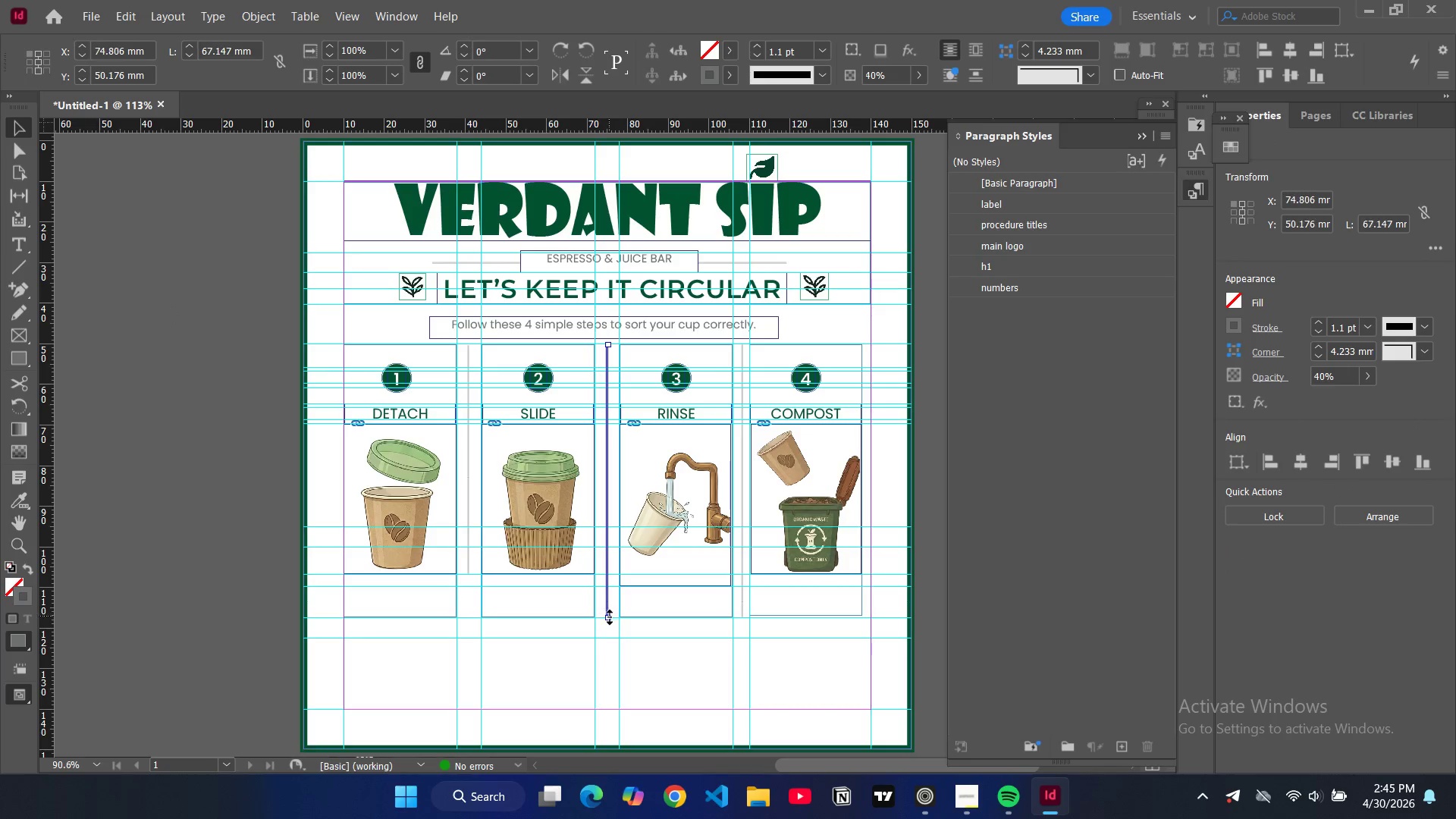 
left_click_drag(start_coordinate=[610, 618], to_coordinate=[609, 573])
 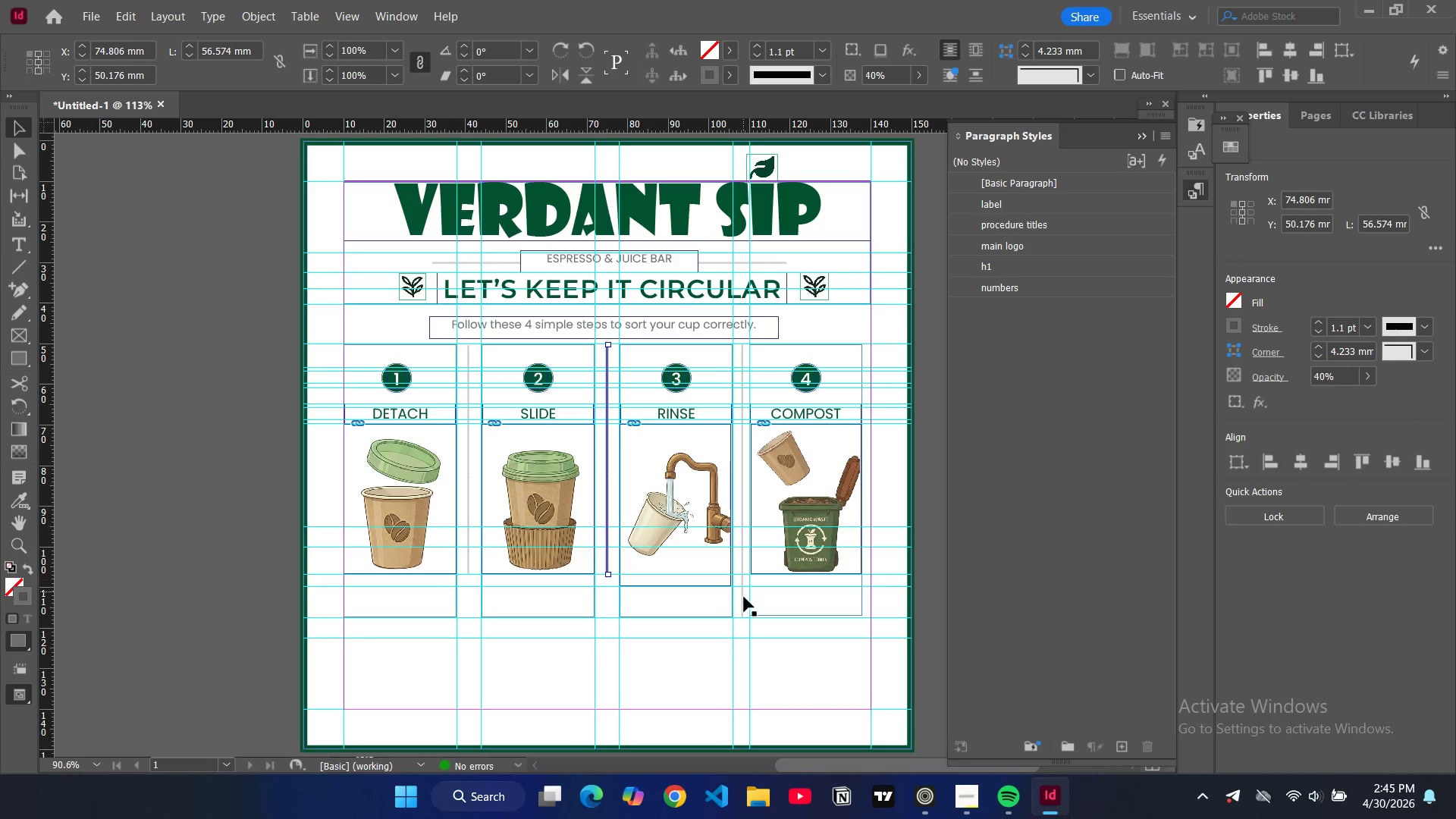 
left_click([743, 600])
 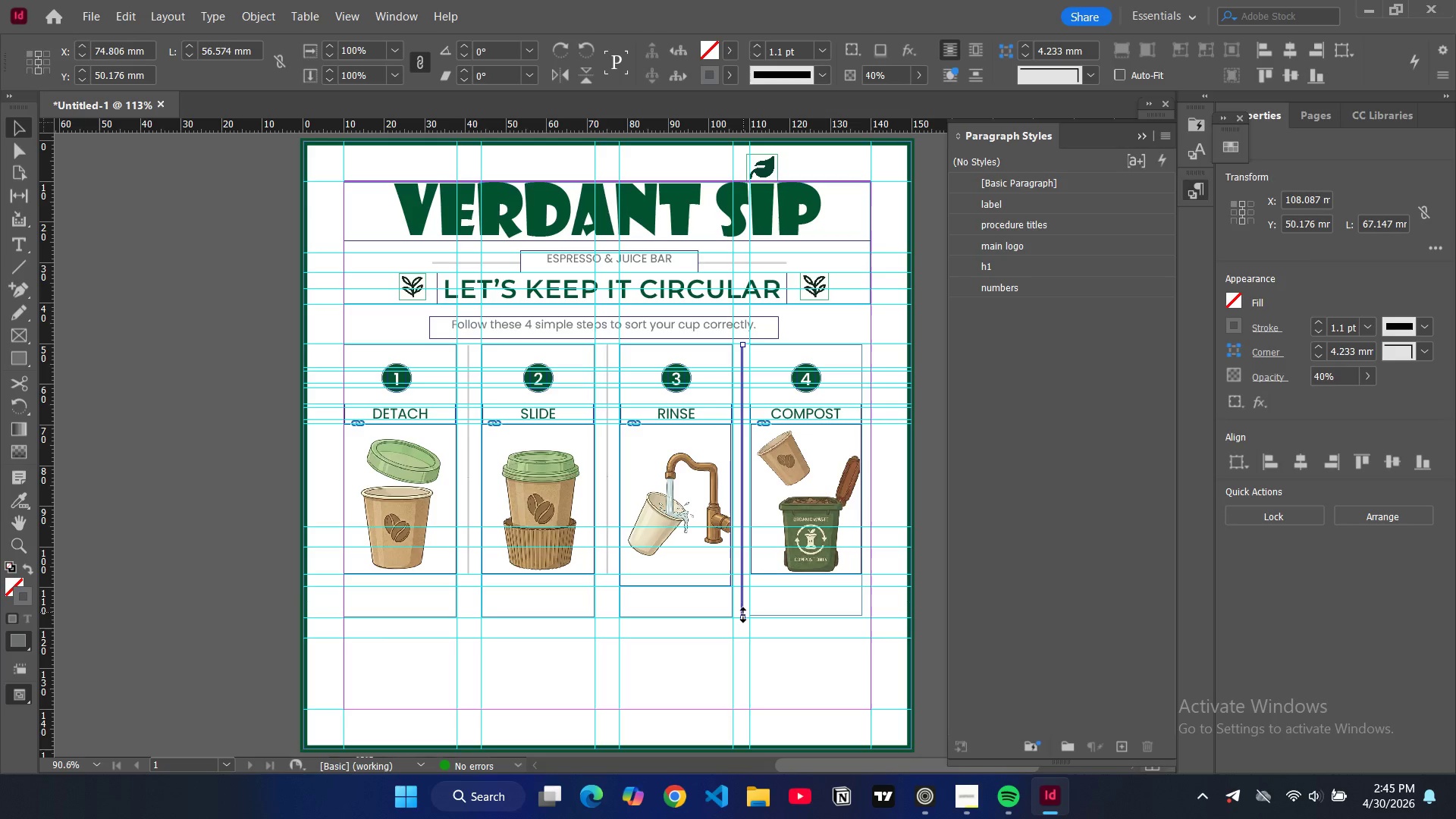 
left_click_drag(start_coordinate=[743, 615], to_coordinate=[741, 573])
 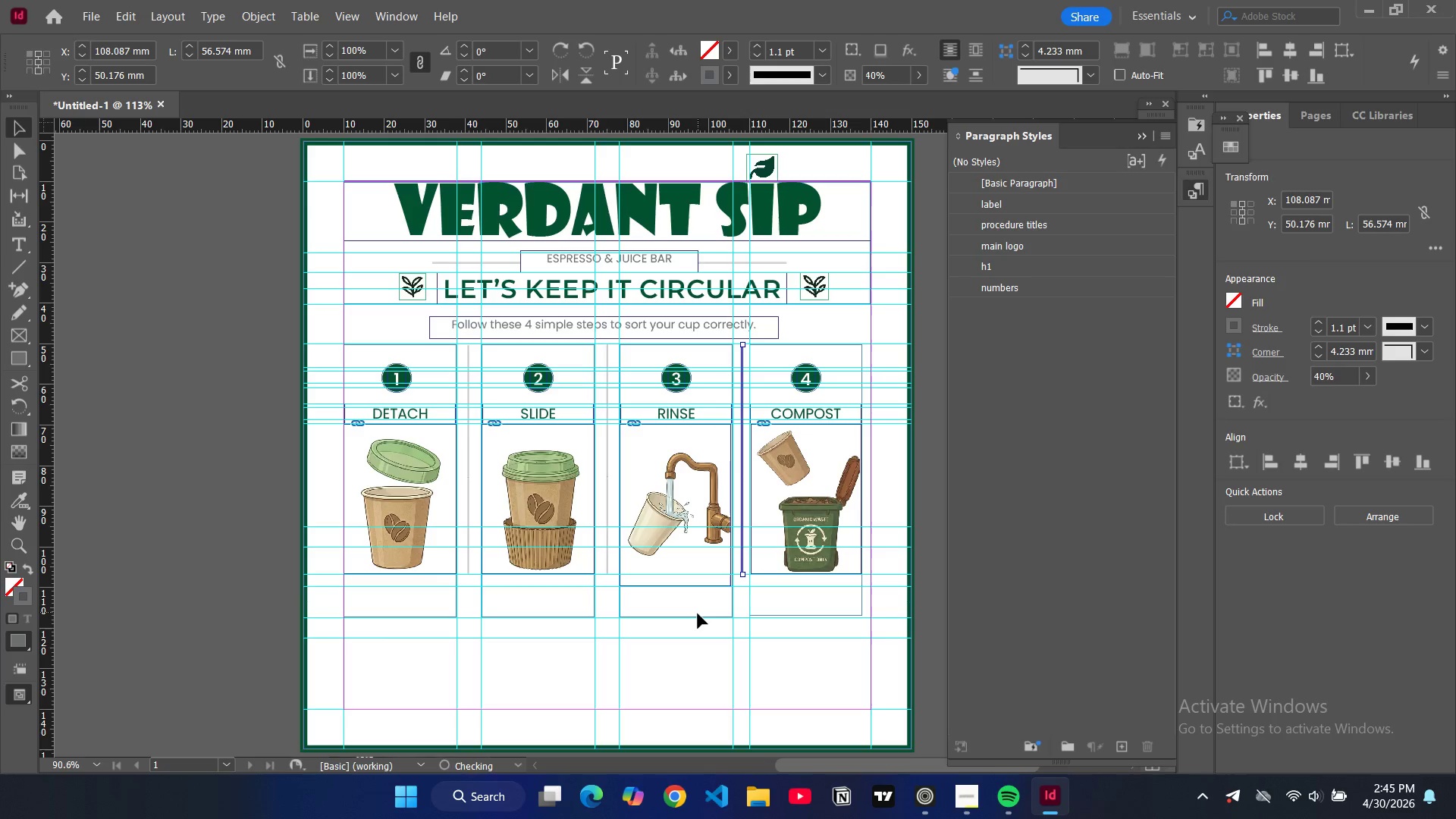 
left_click([698, 613])
 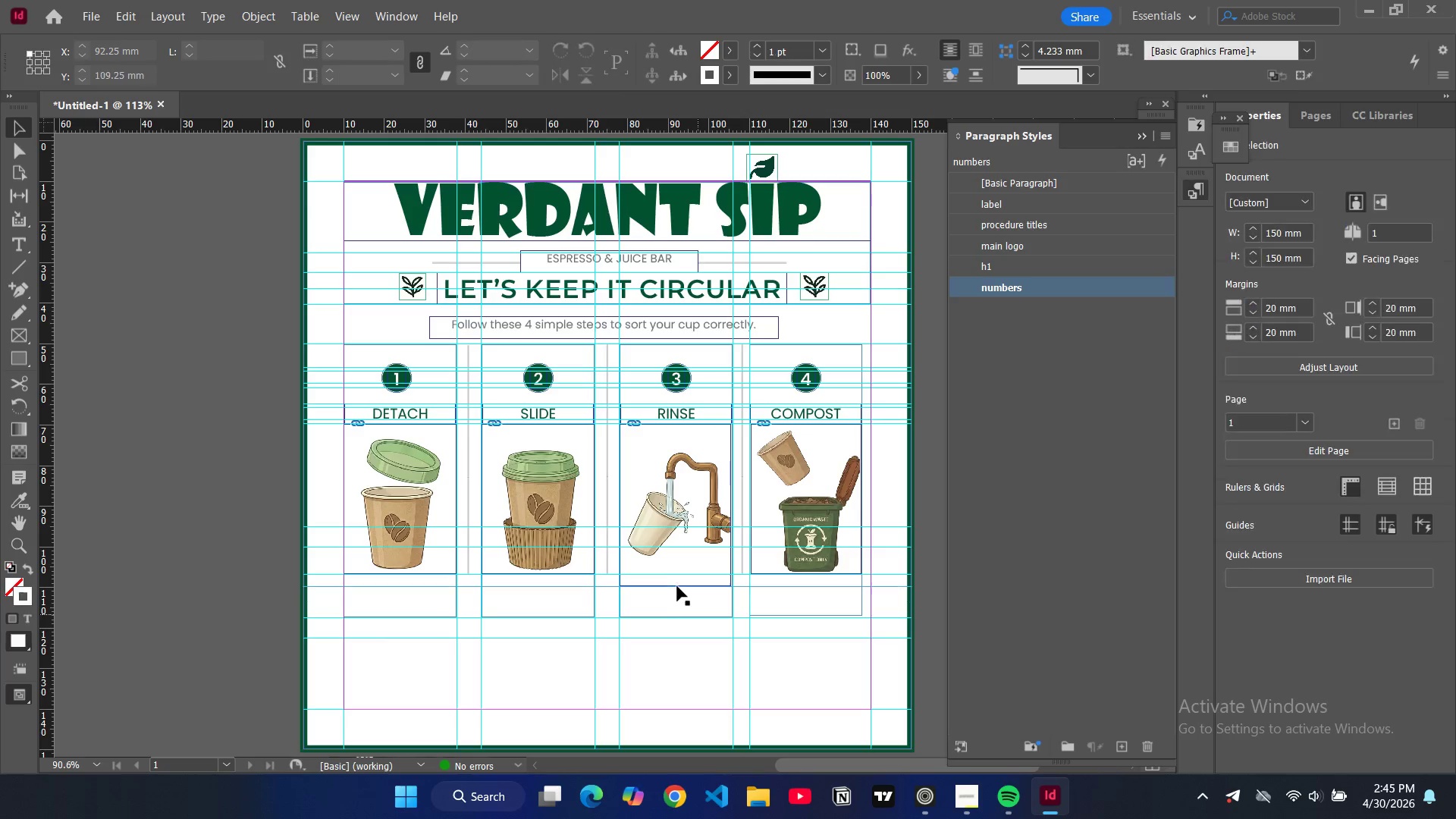 
left_click([677, 585])
 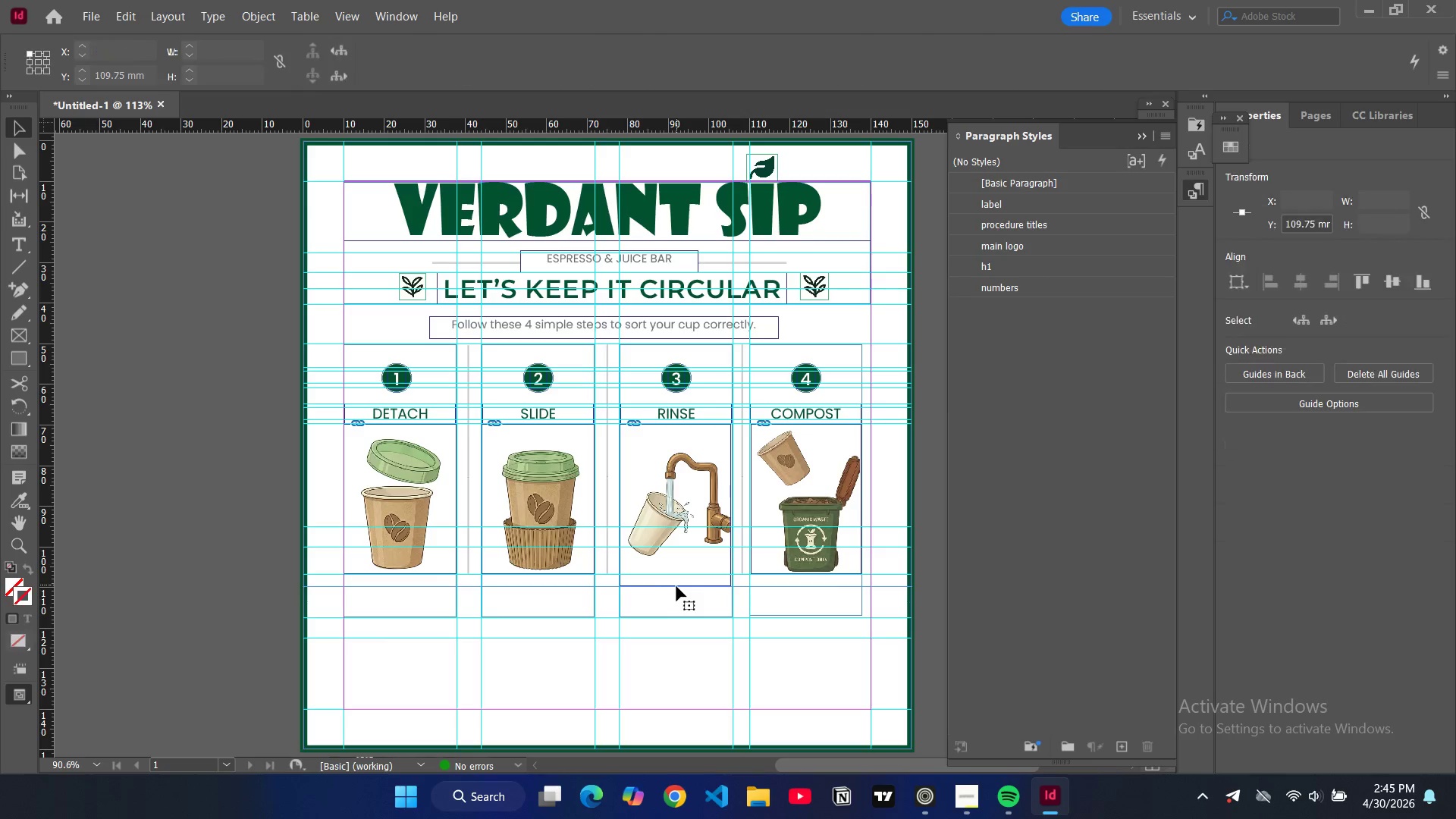 
left_click([676, 586])
 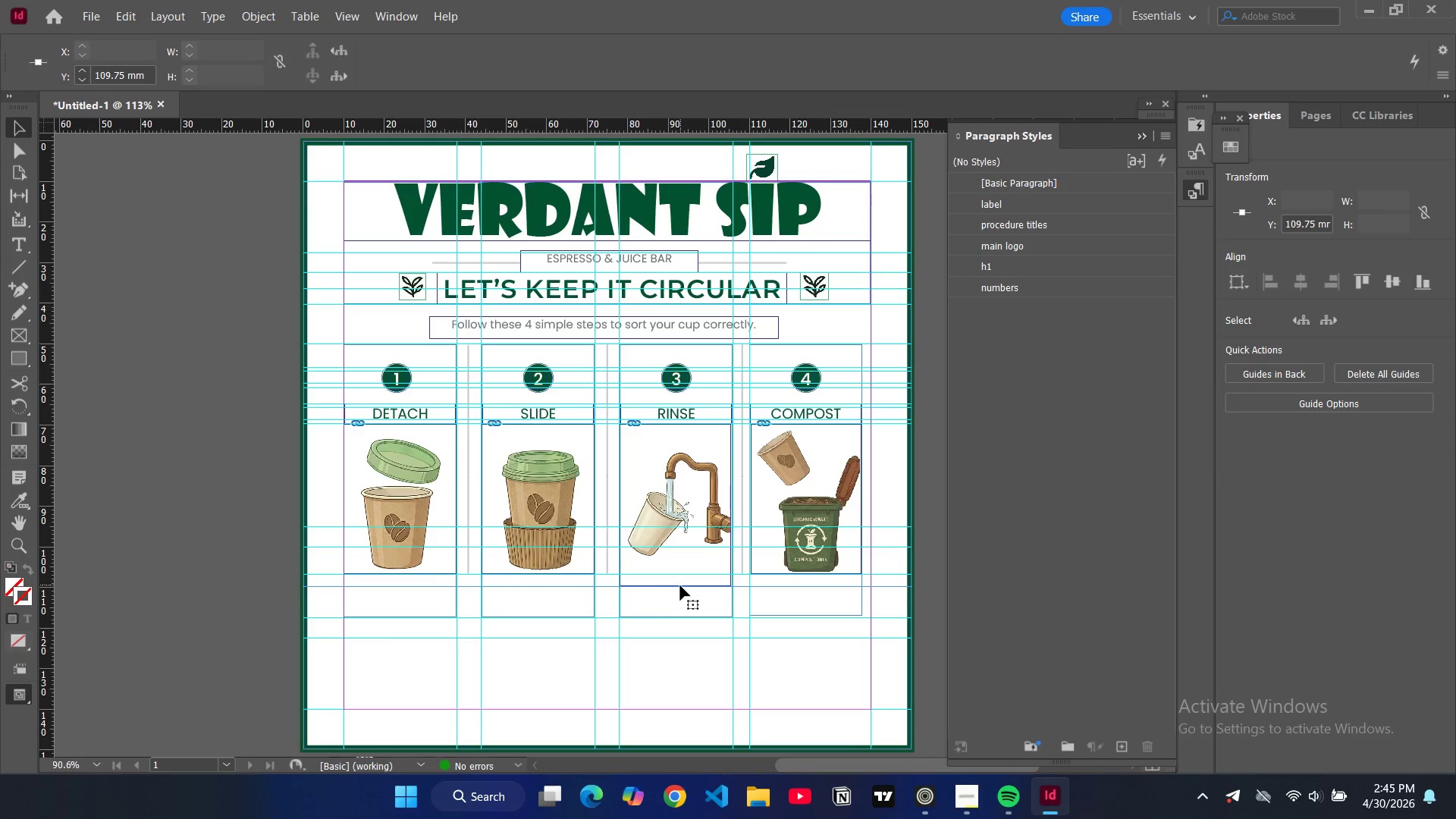 
double_click([680, 585])
 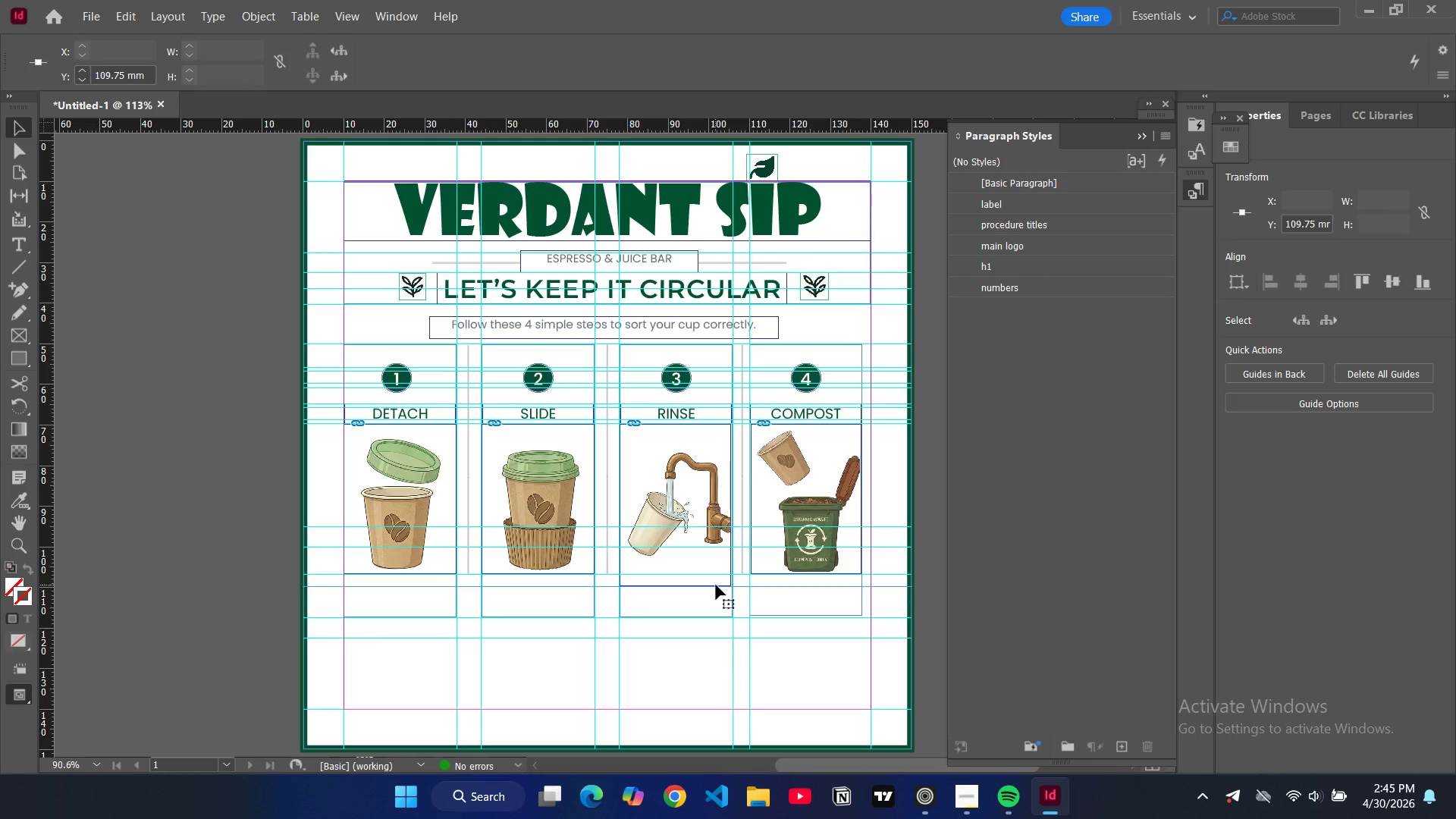 
double_click([716, 585])
 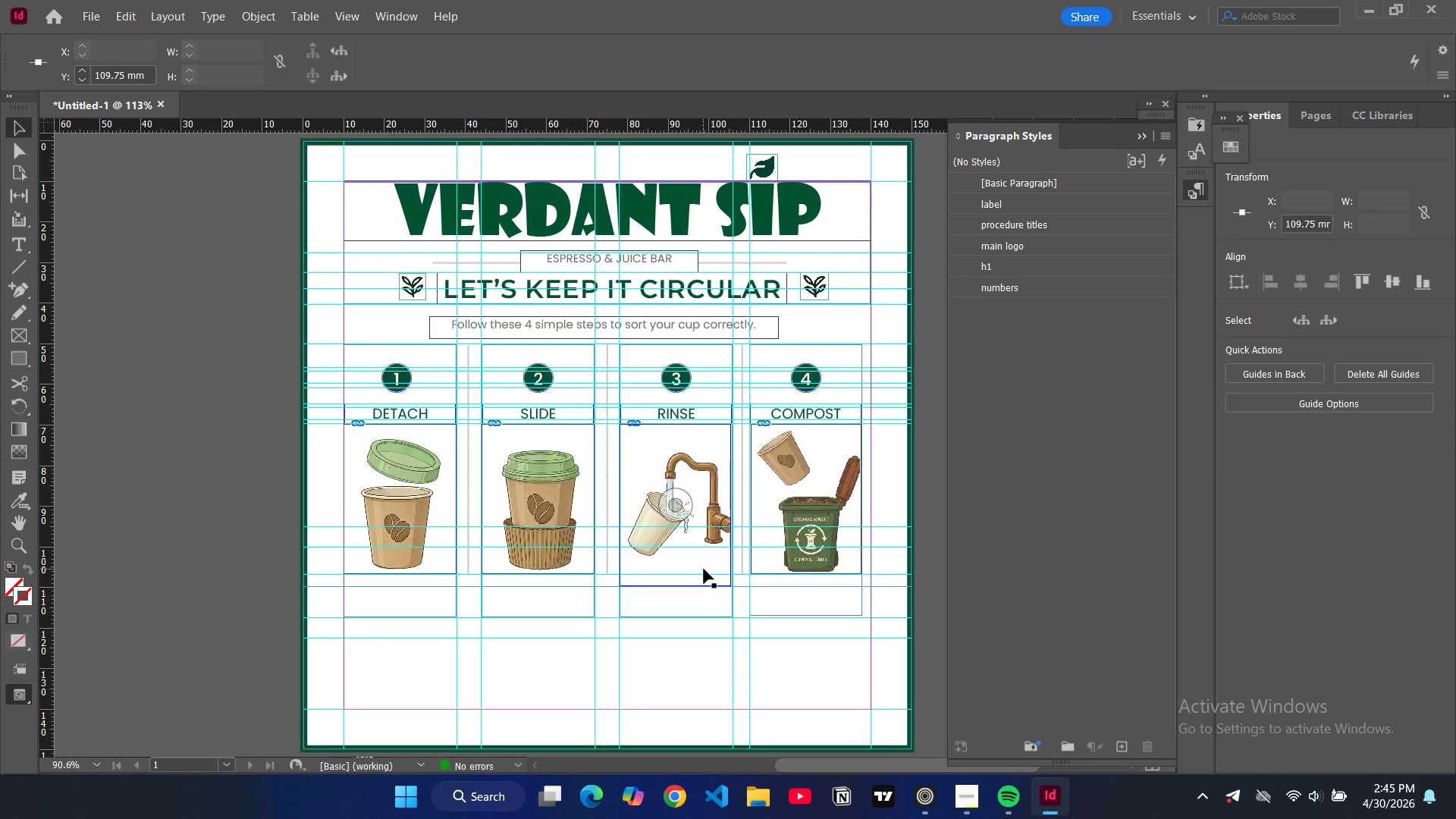 
left_click([704, 570])
 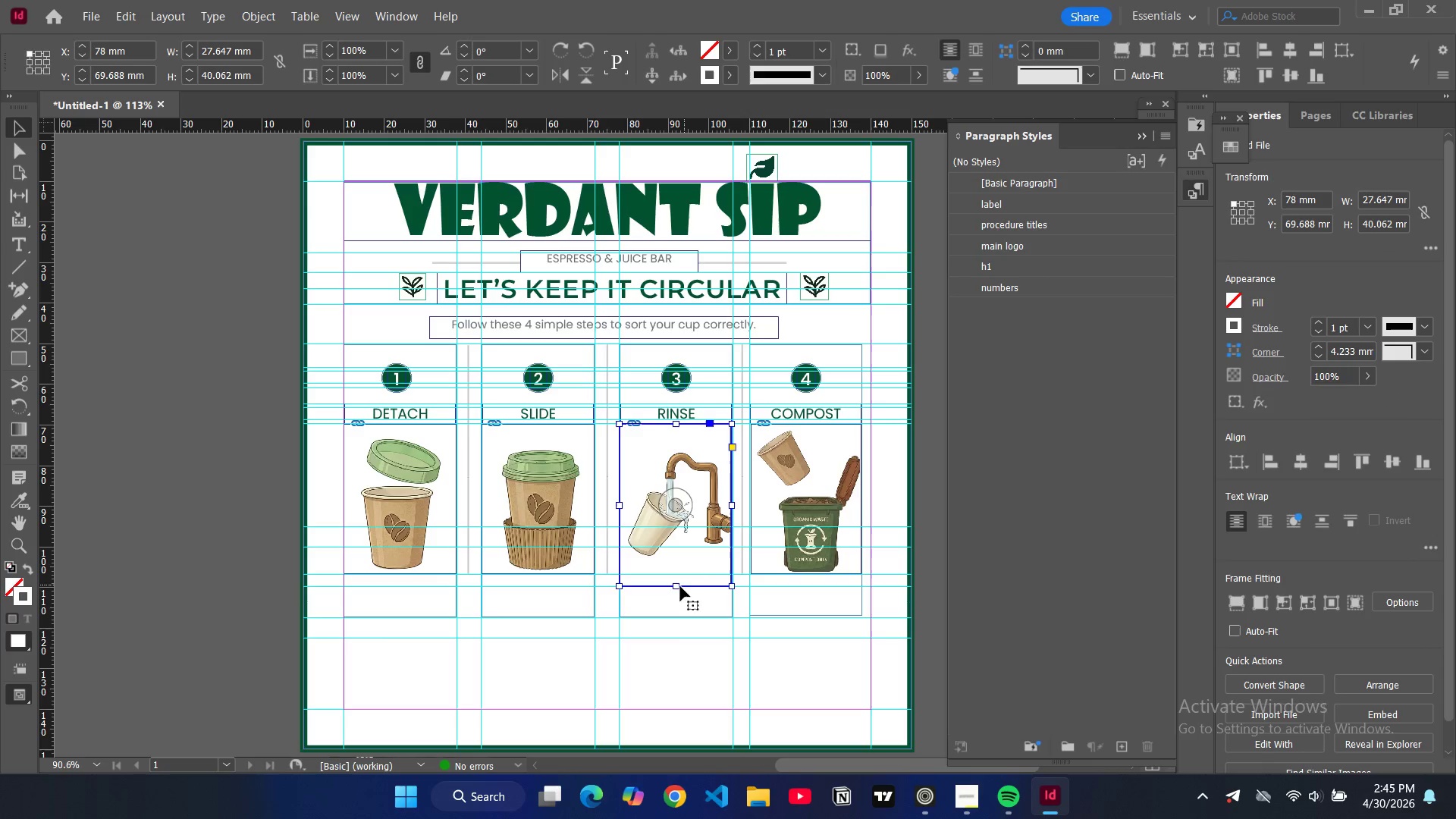 
left_click_drag(start_coordinate=[676, 587], to_coordinate=[676, 576])
 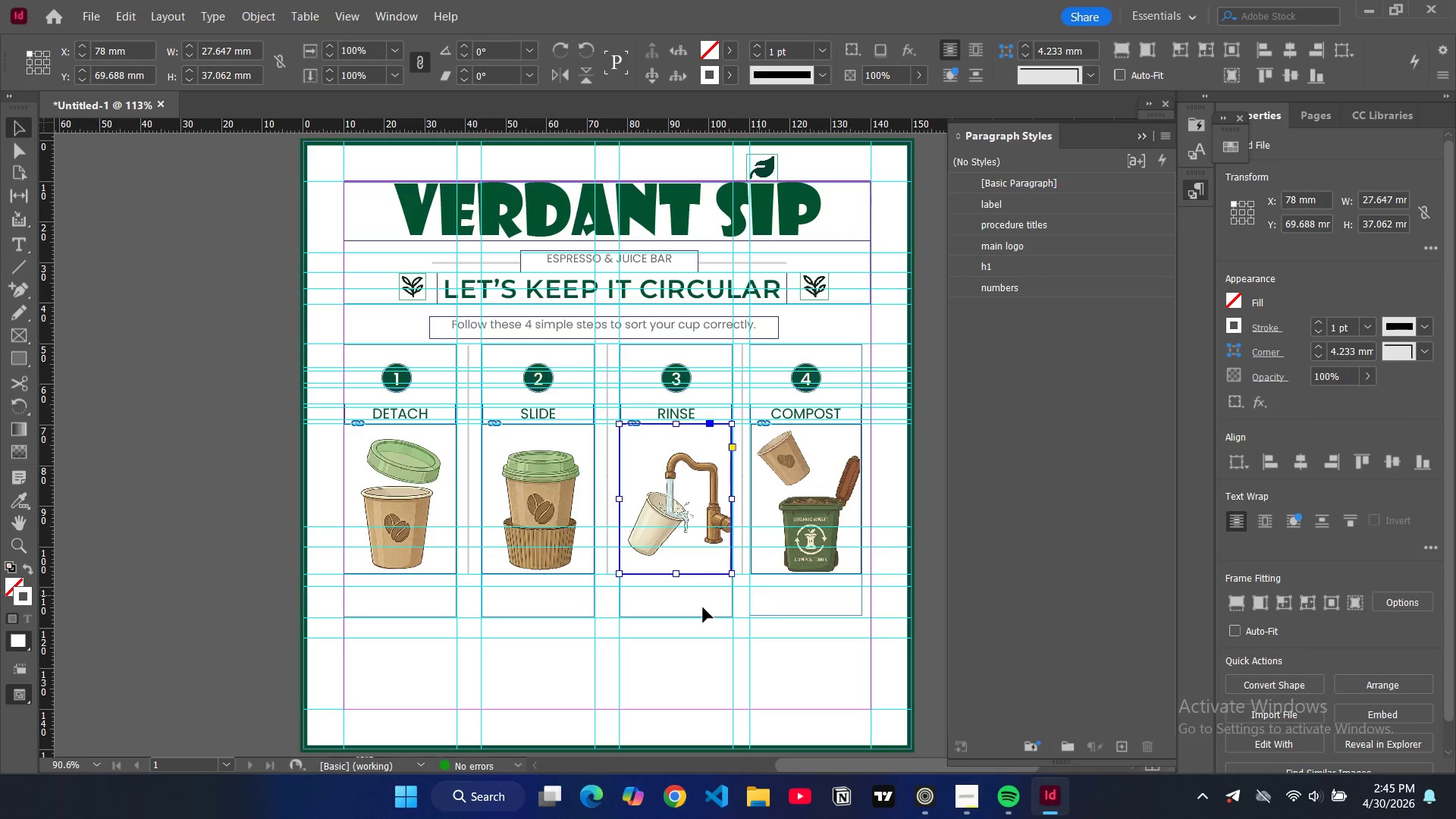 
left_click([677, 613])
 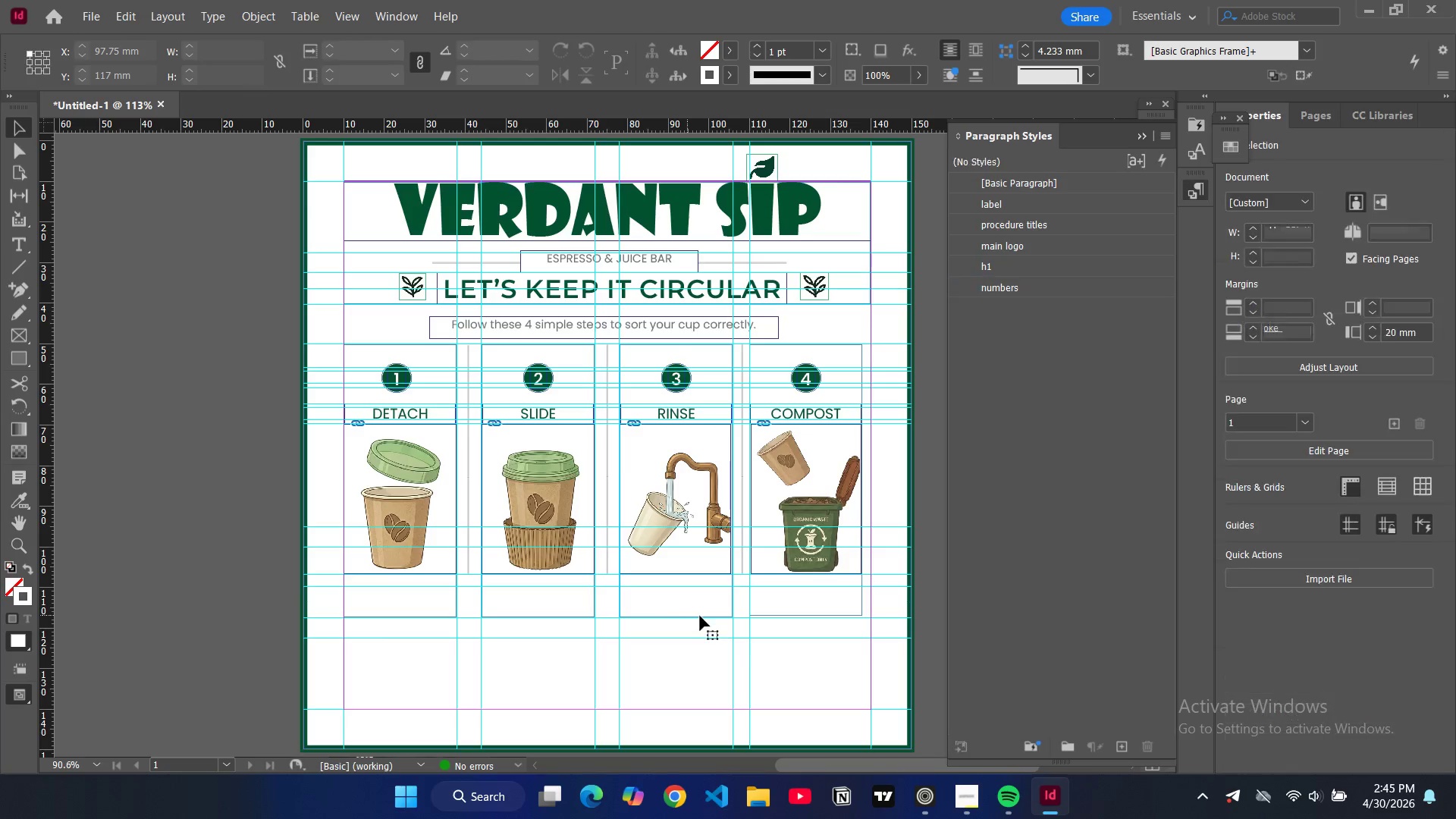 
double_click([700, 616])
 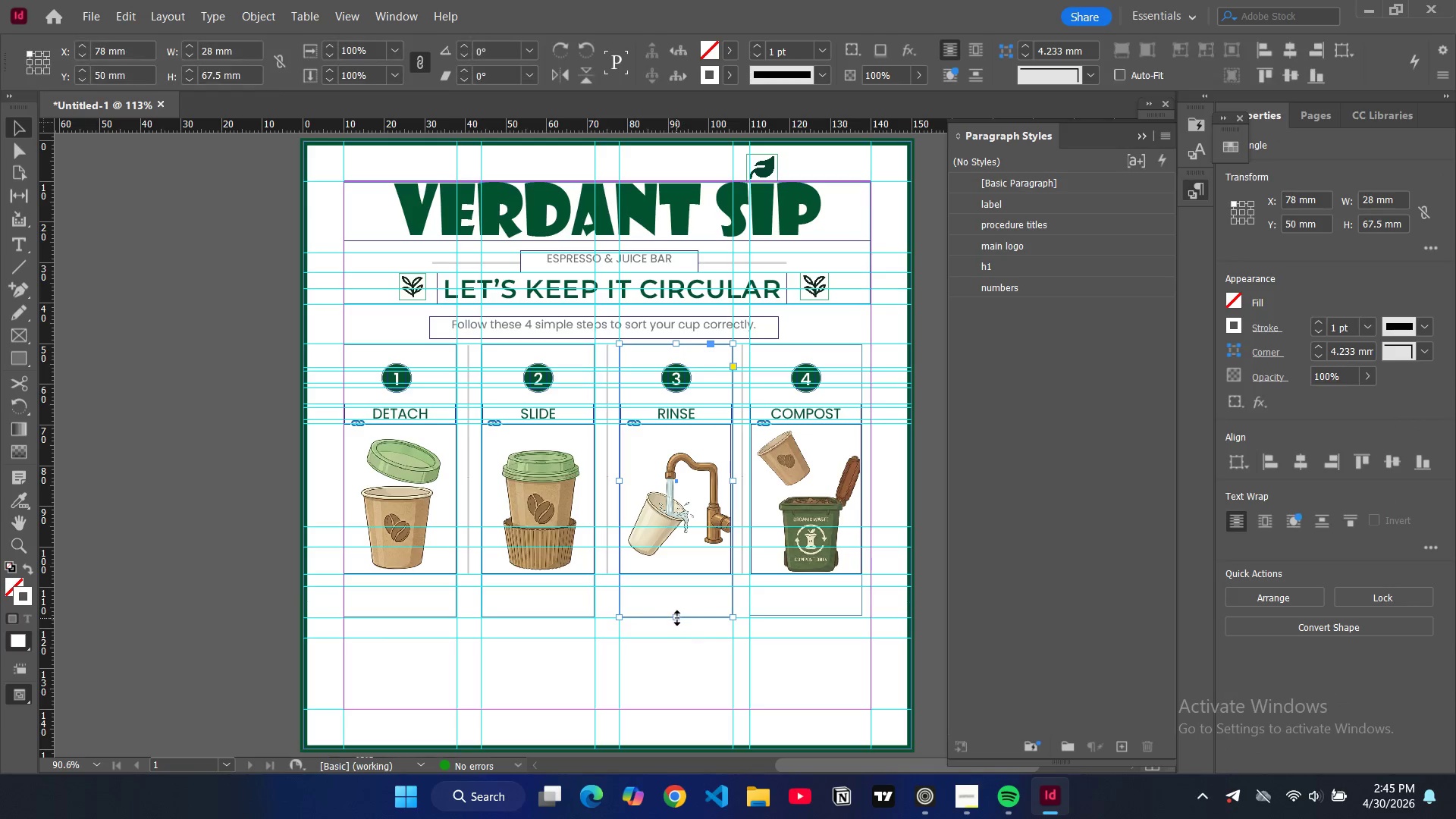 
left_click_drag(start_coordinate=[677, 618], to_coordinate=[679, 575])
 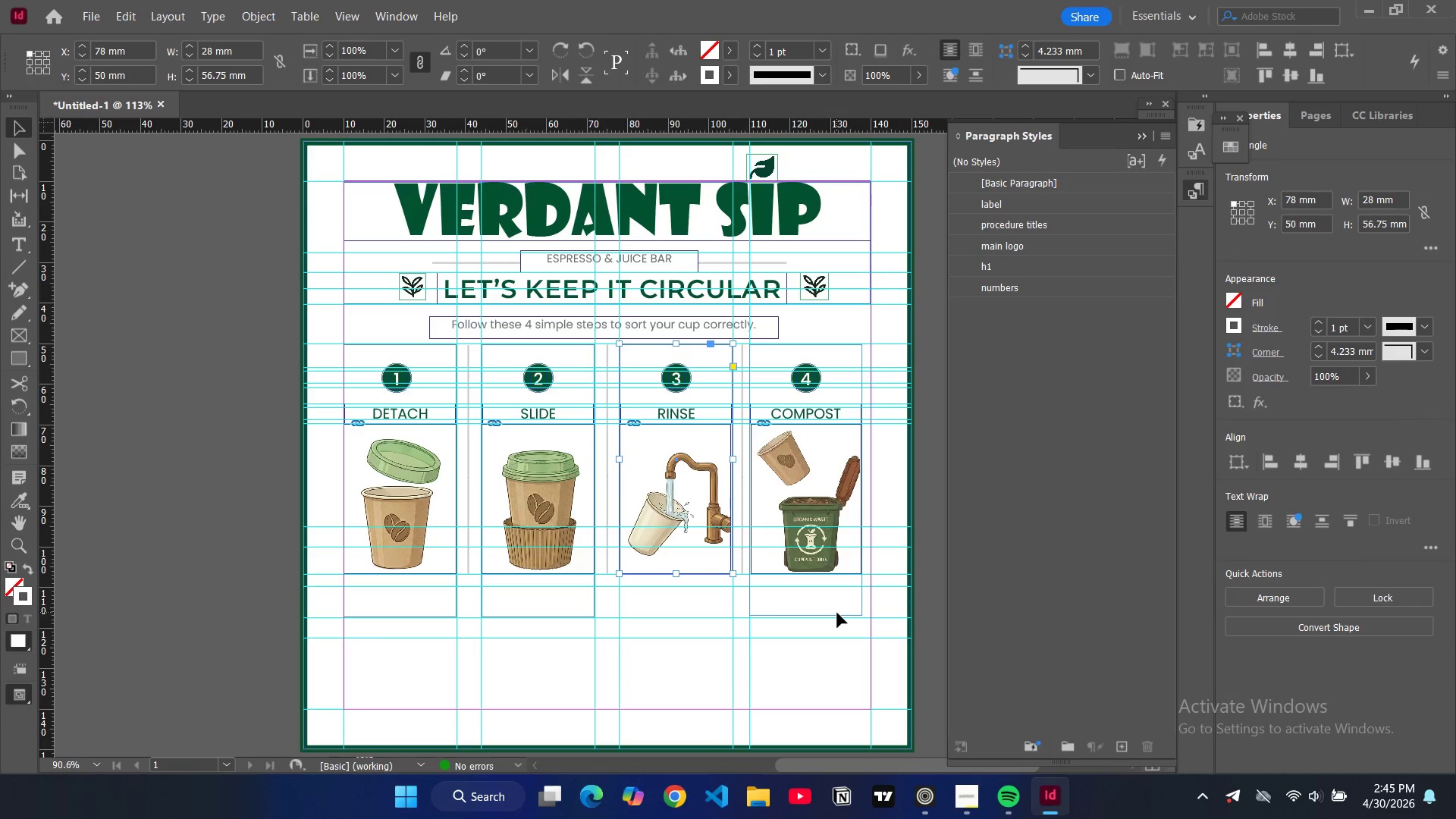 
double_click([837, 613])
 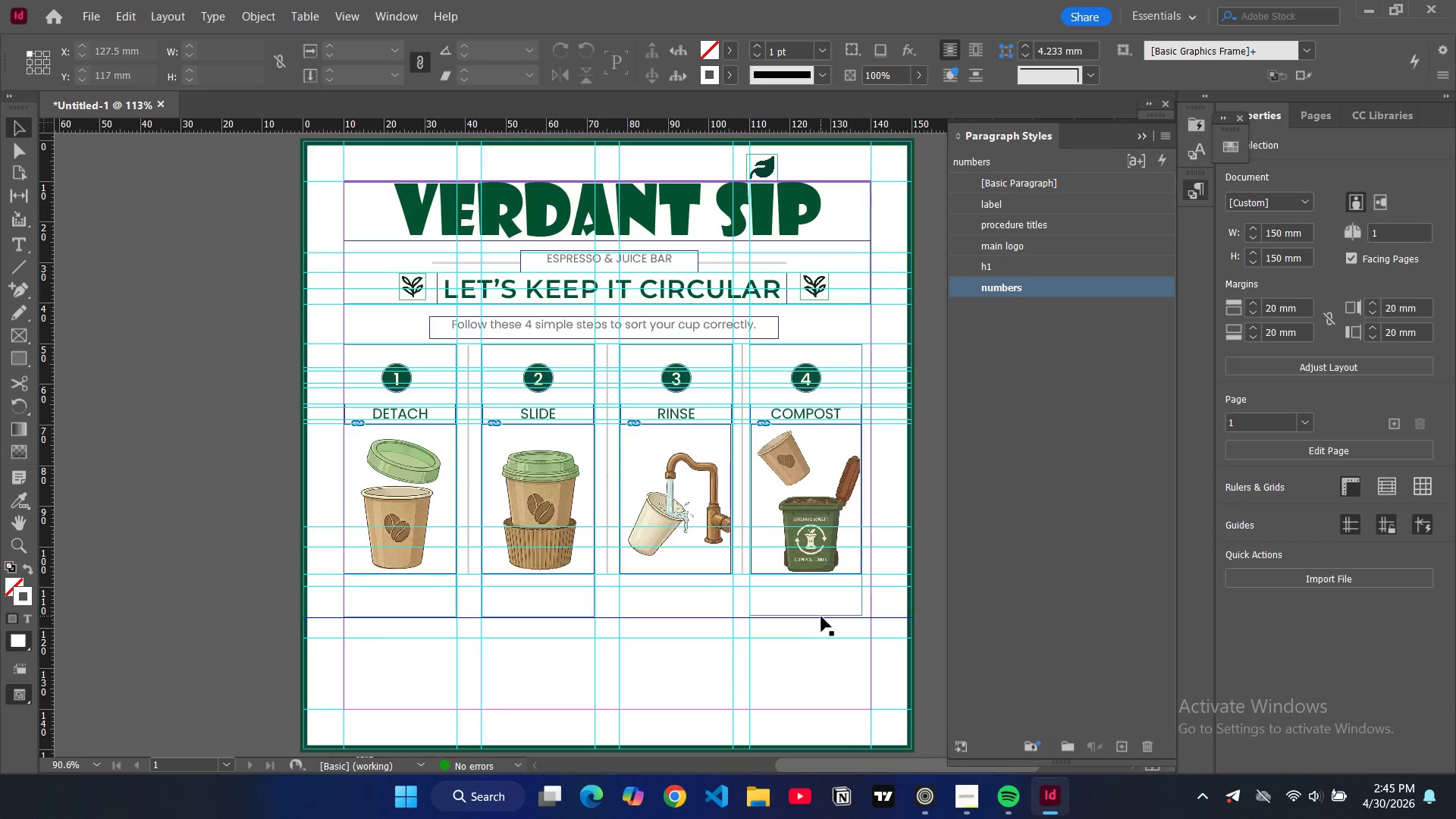 
double_click([821, 617])
 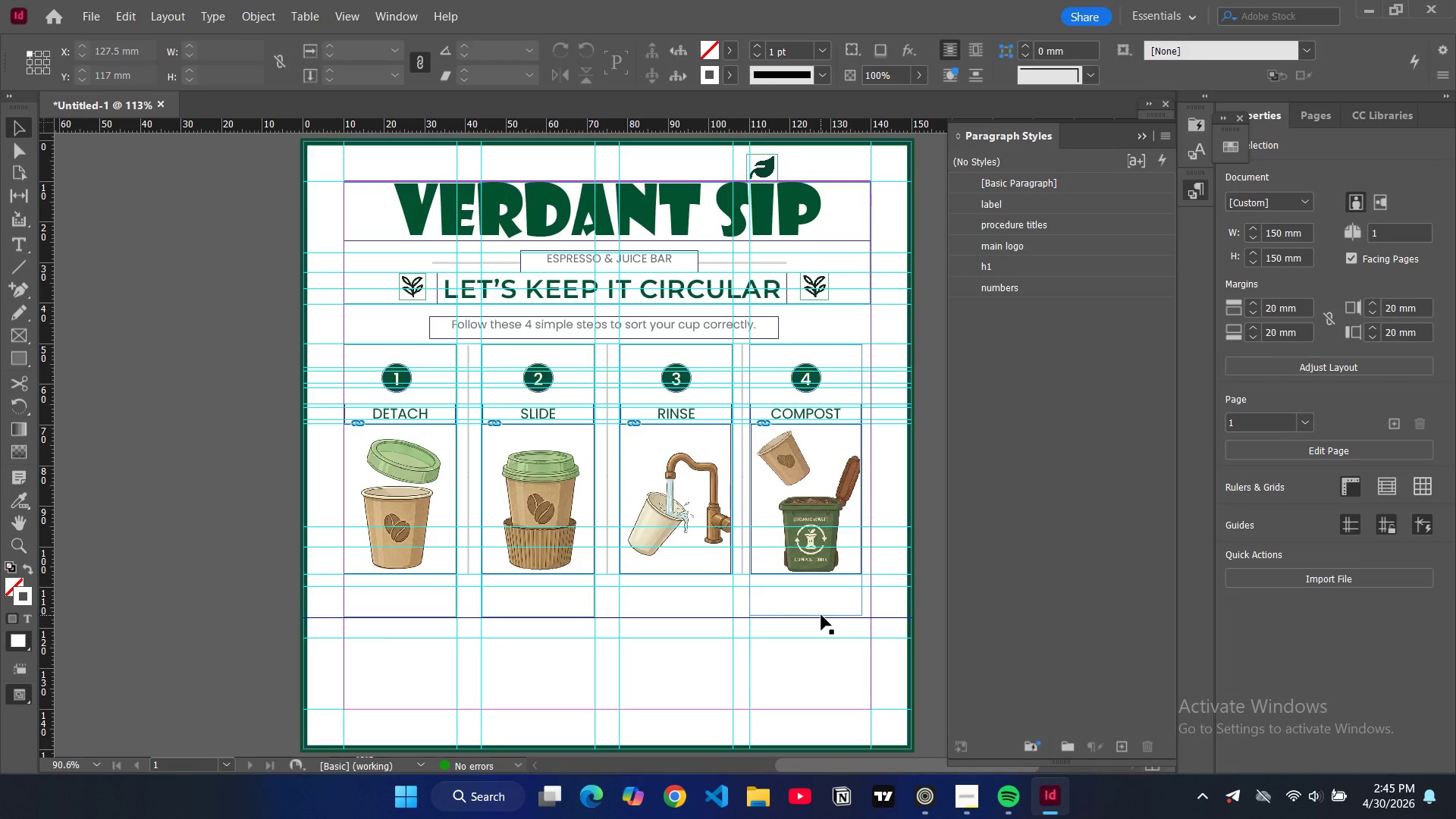 
triple_click([821, 615])
 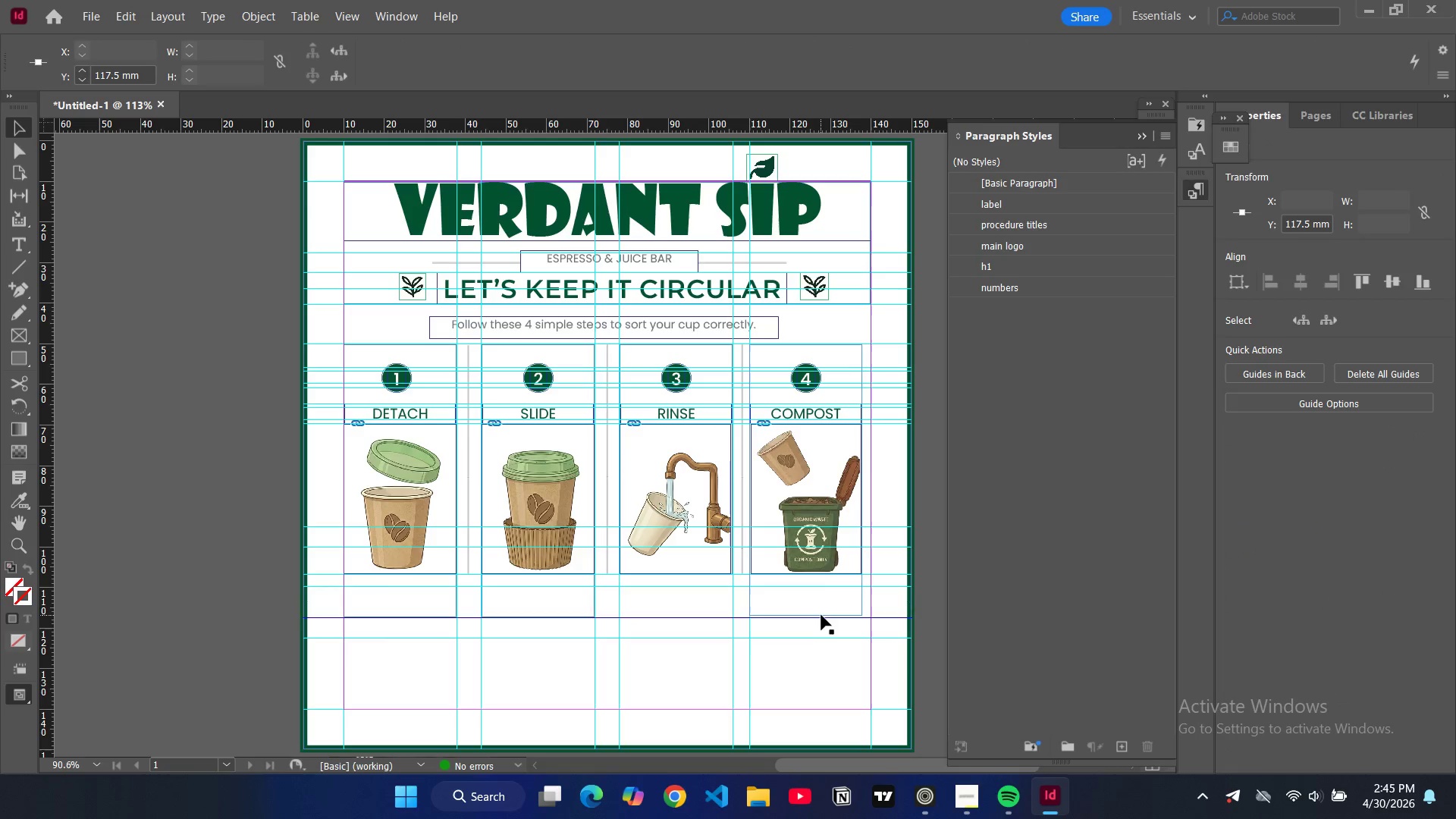 
triple_click([821, 615])
 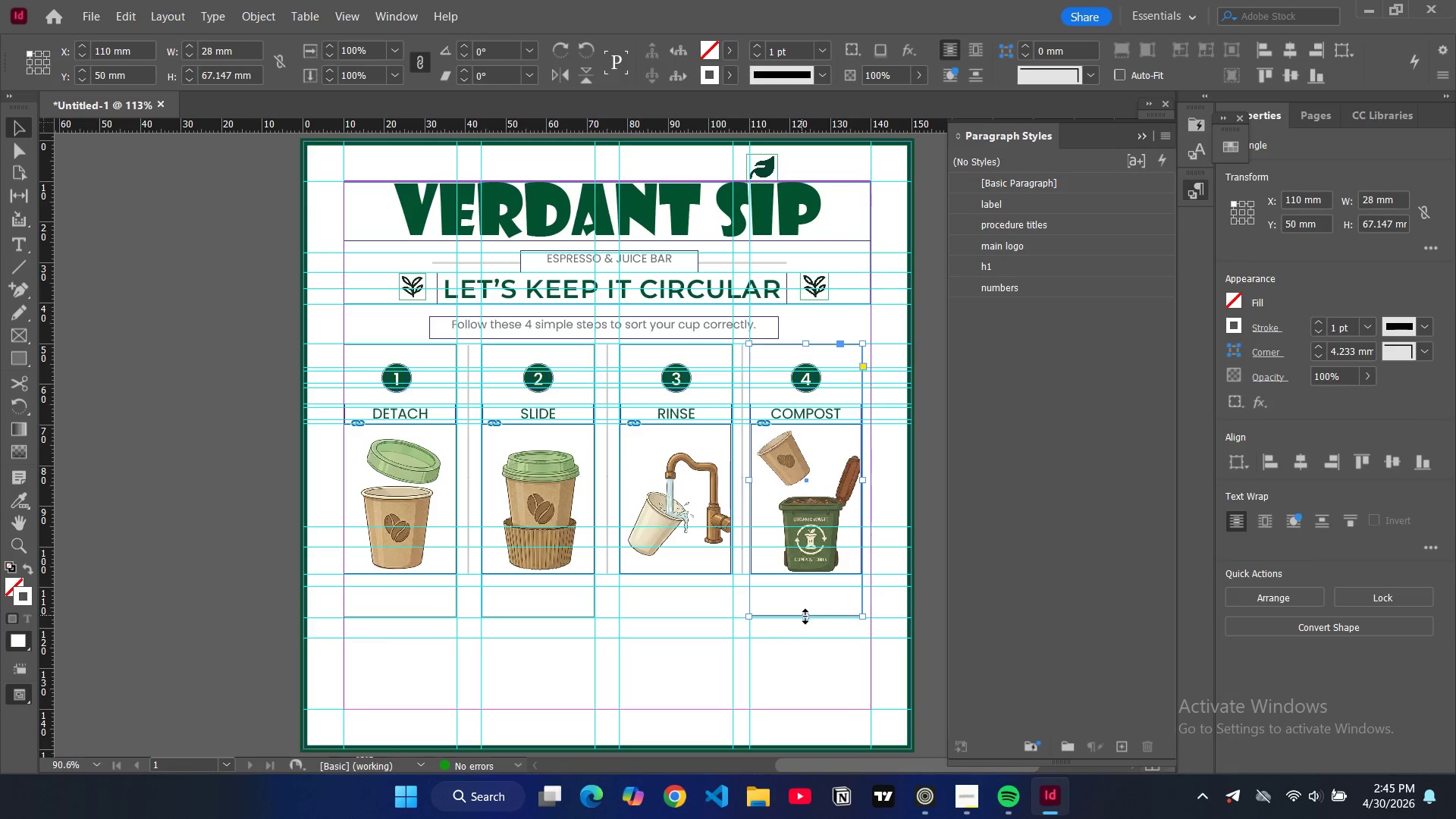 
left_click_drag(start_coordinate=[808, 617], to_coordinate=[813, 574])
 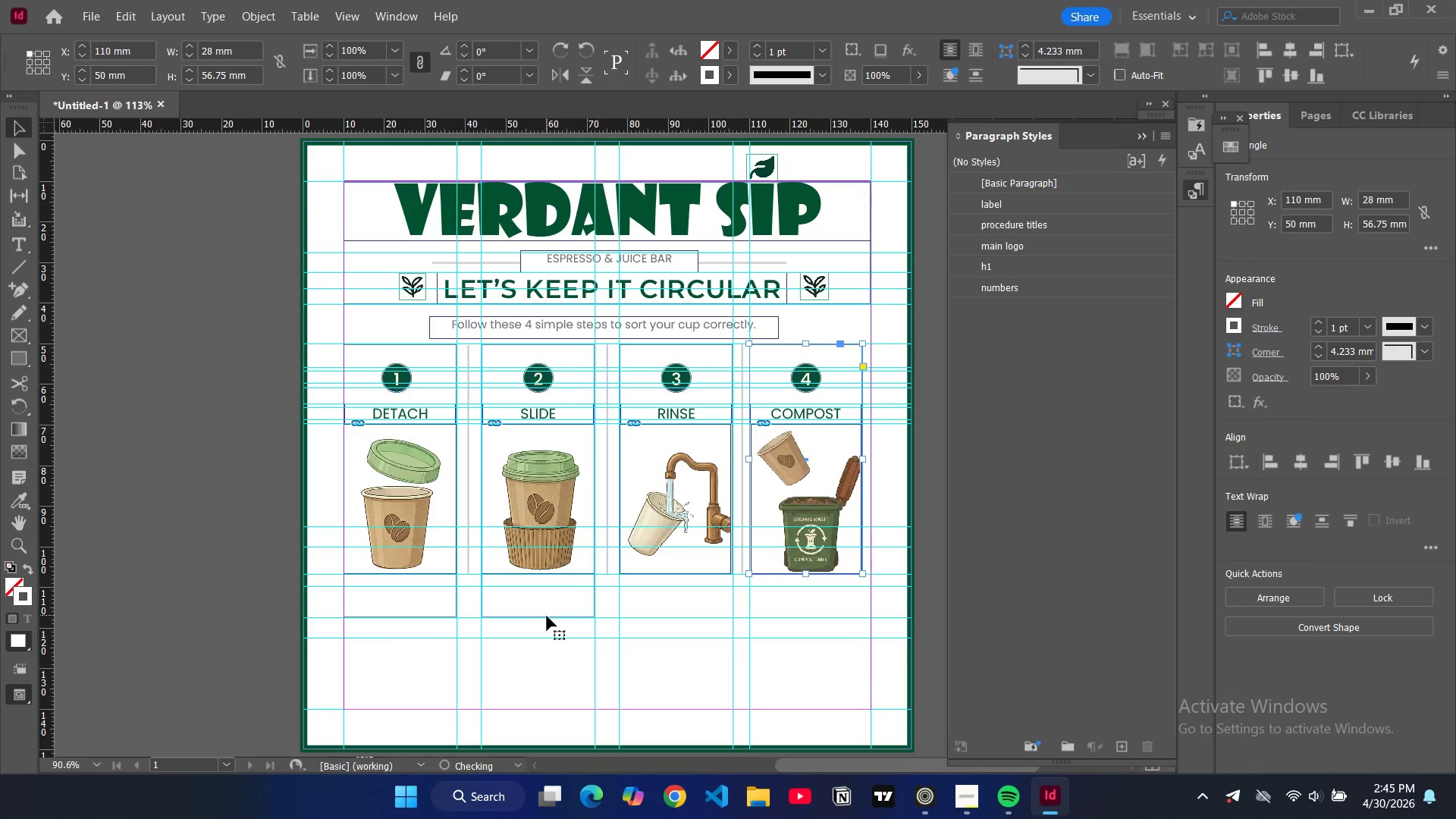 
double_click([547, 616])
 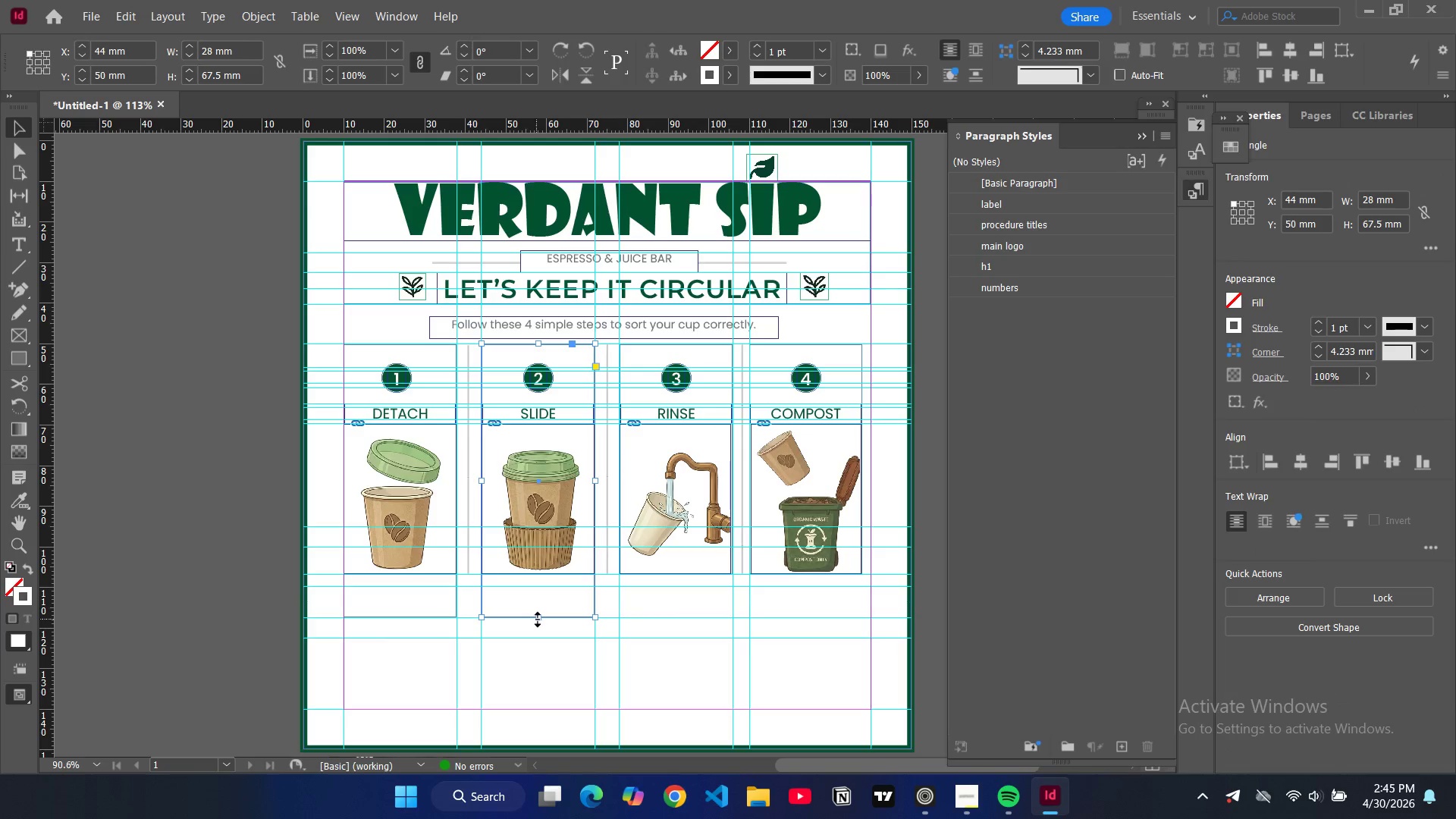 
left_click_drag(start_coordinate=[538, 620], to_coordinate=[550, 576])
 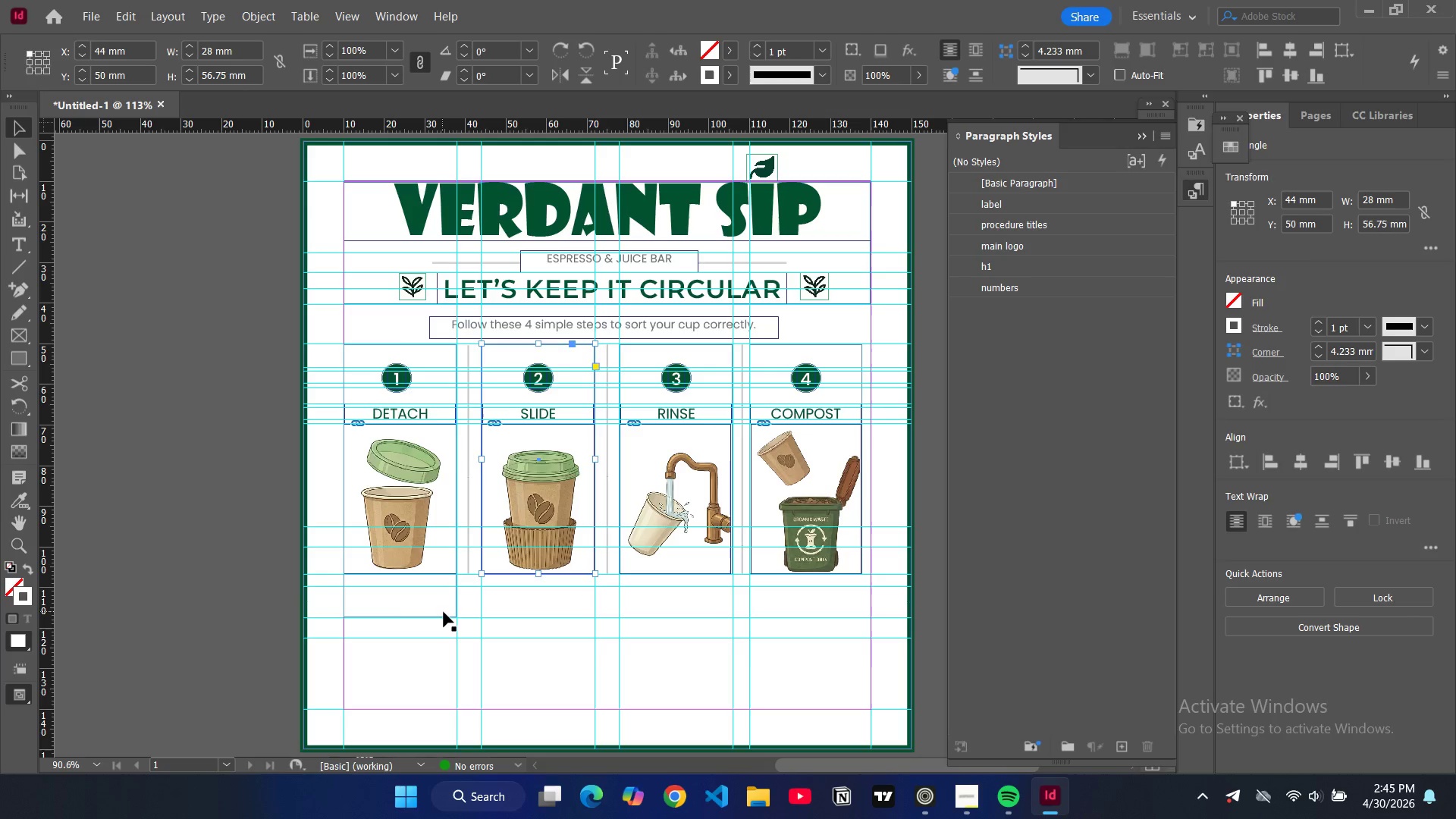 
double_click([444, 612])
 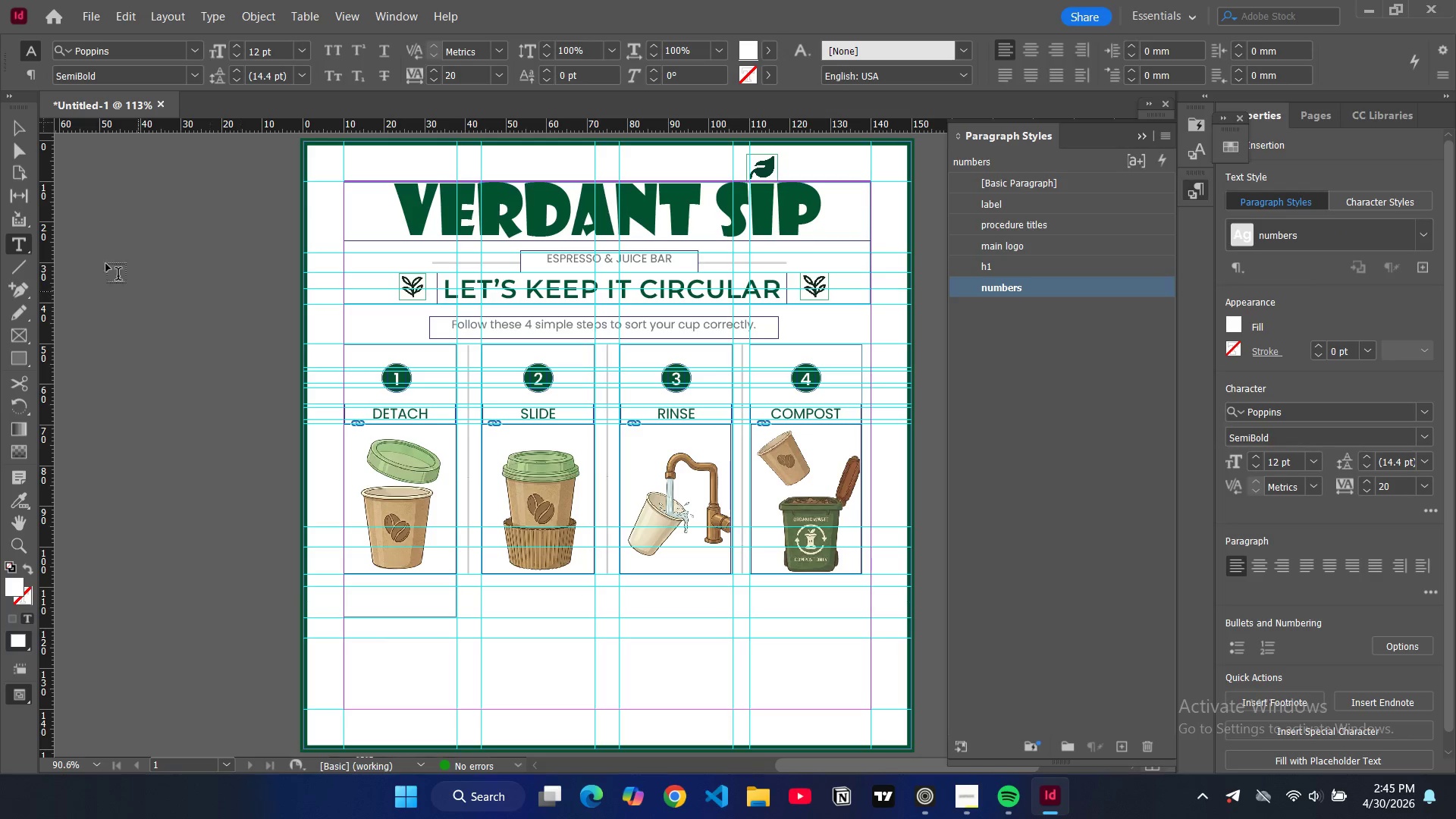 
left_click([12, 122])
 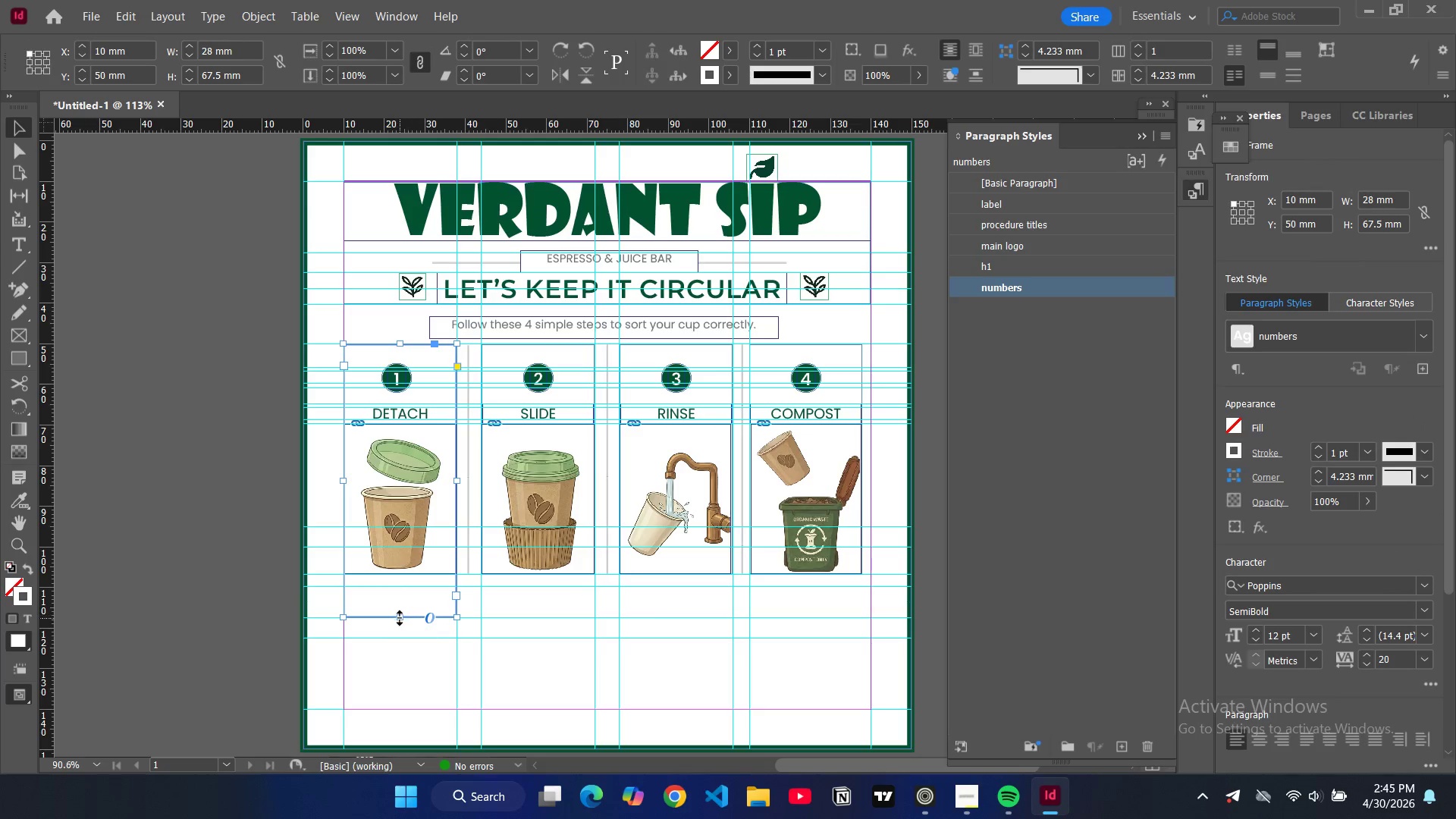 
left_click_drag(start_coordinate=[400, 618], to_coordinate=[419, 573])
 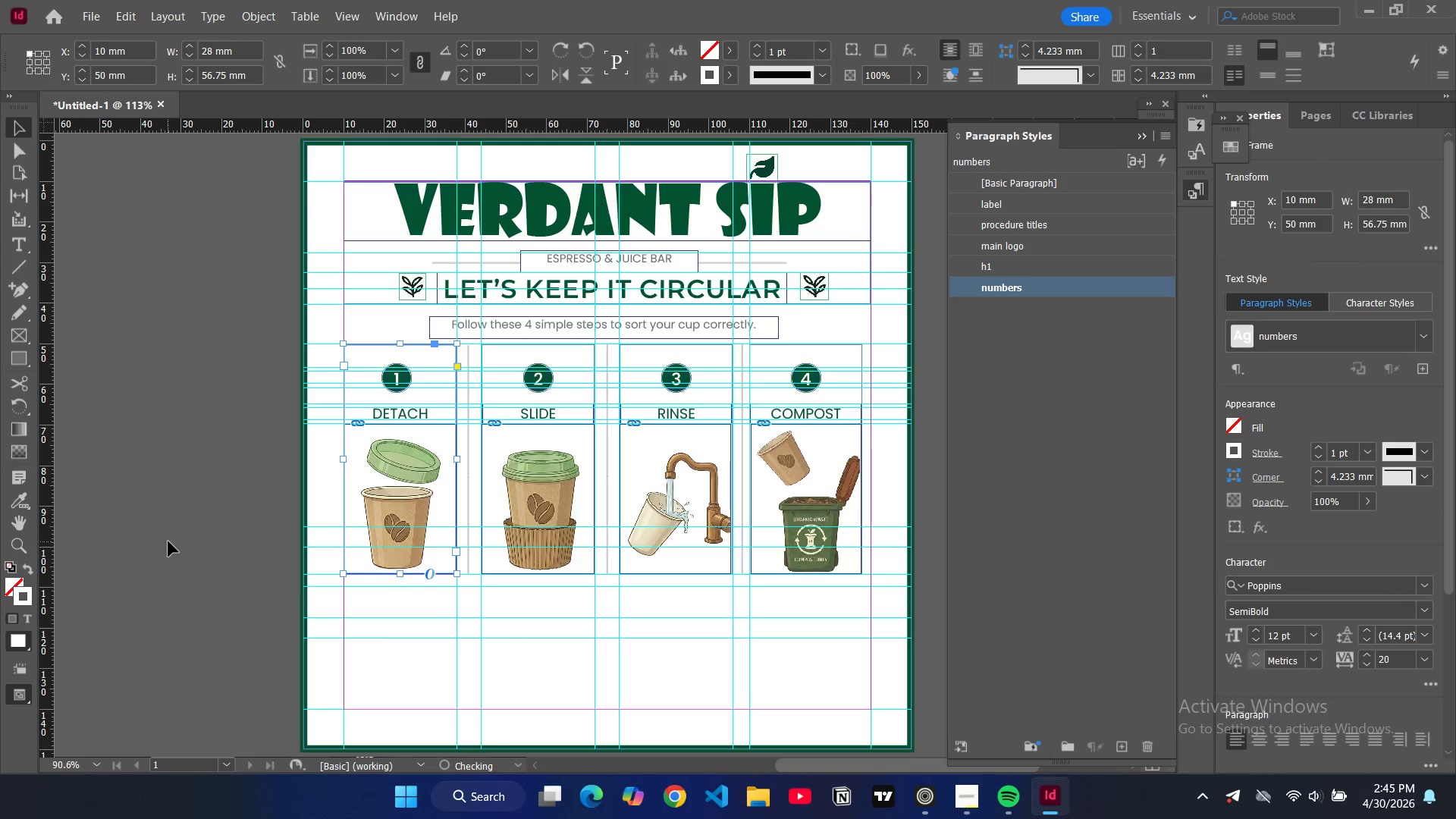 
left_click([168, 541])
 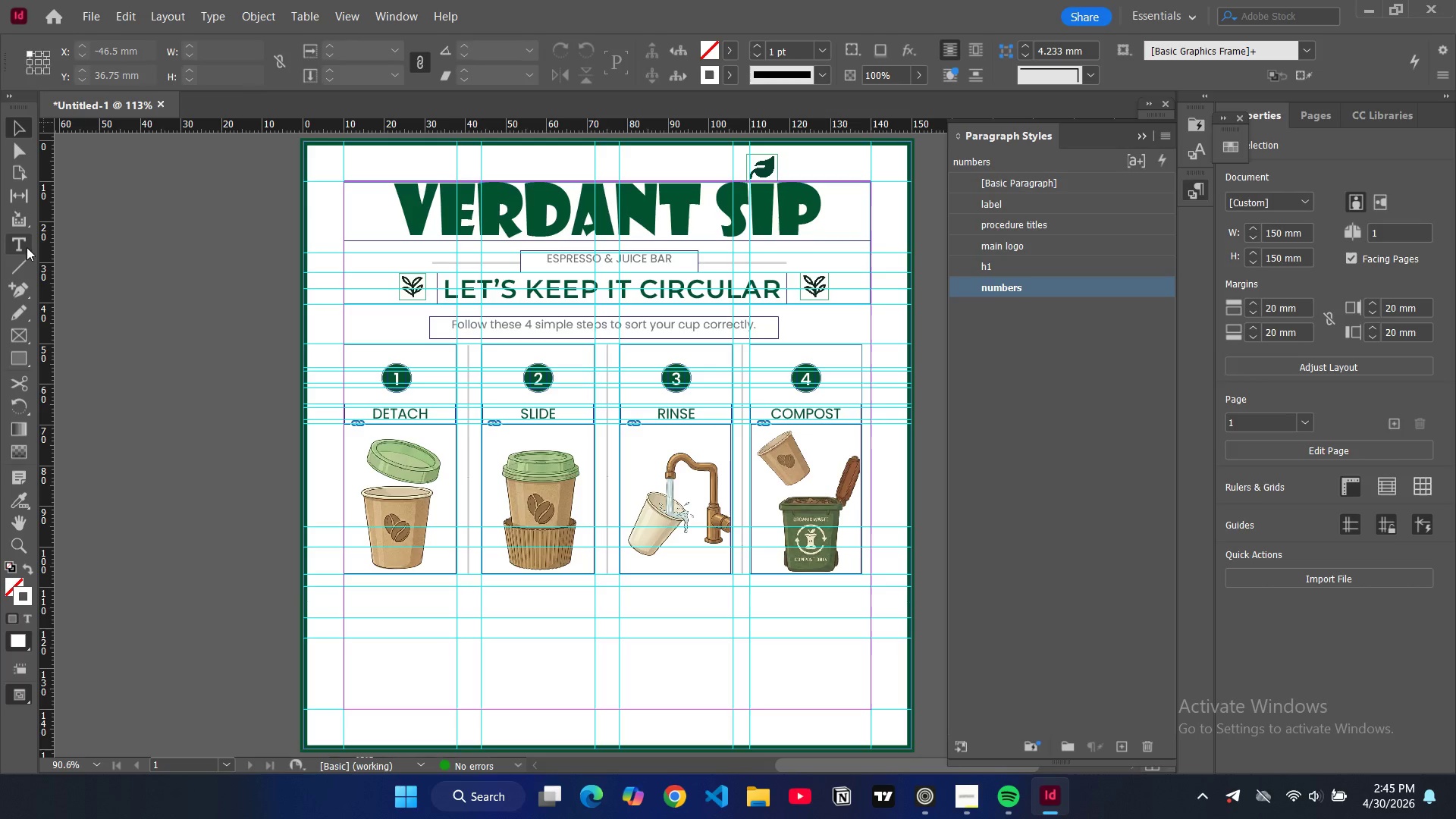 
wait(5.64)
 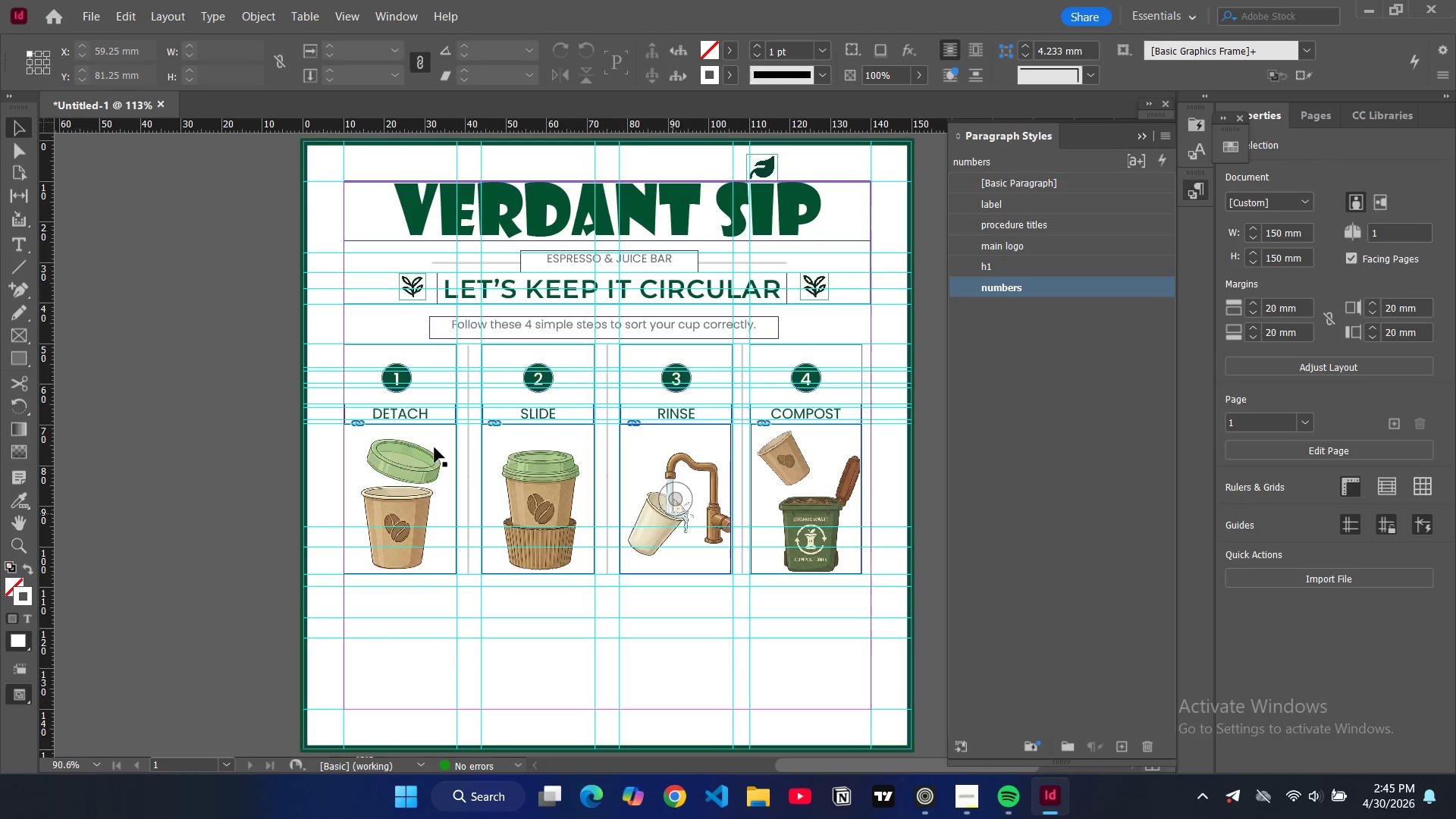 
left_click([20, 356])
 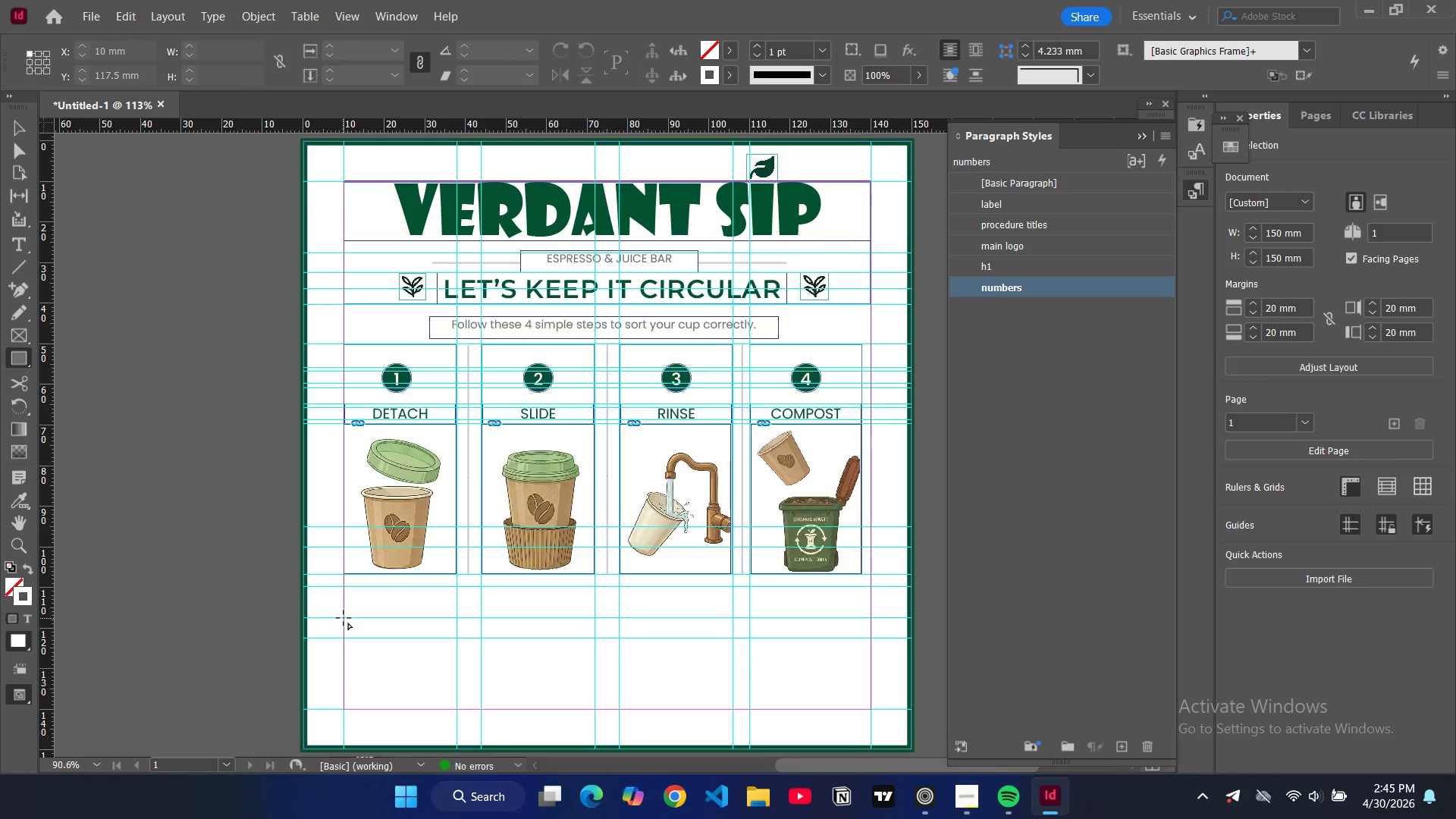 
left_click_drag(start_coordinate=[344, 617], to_coordinate=[457, 709])
 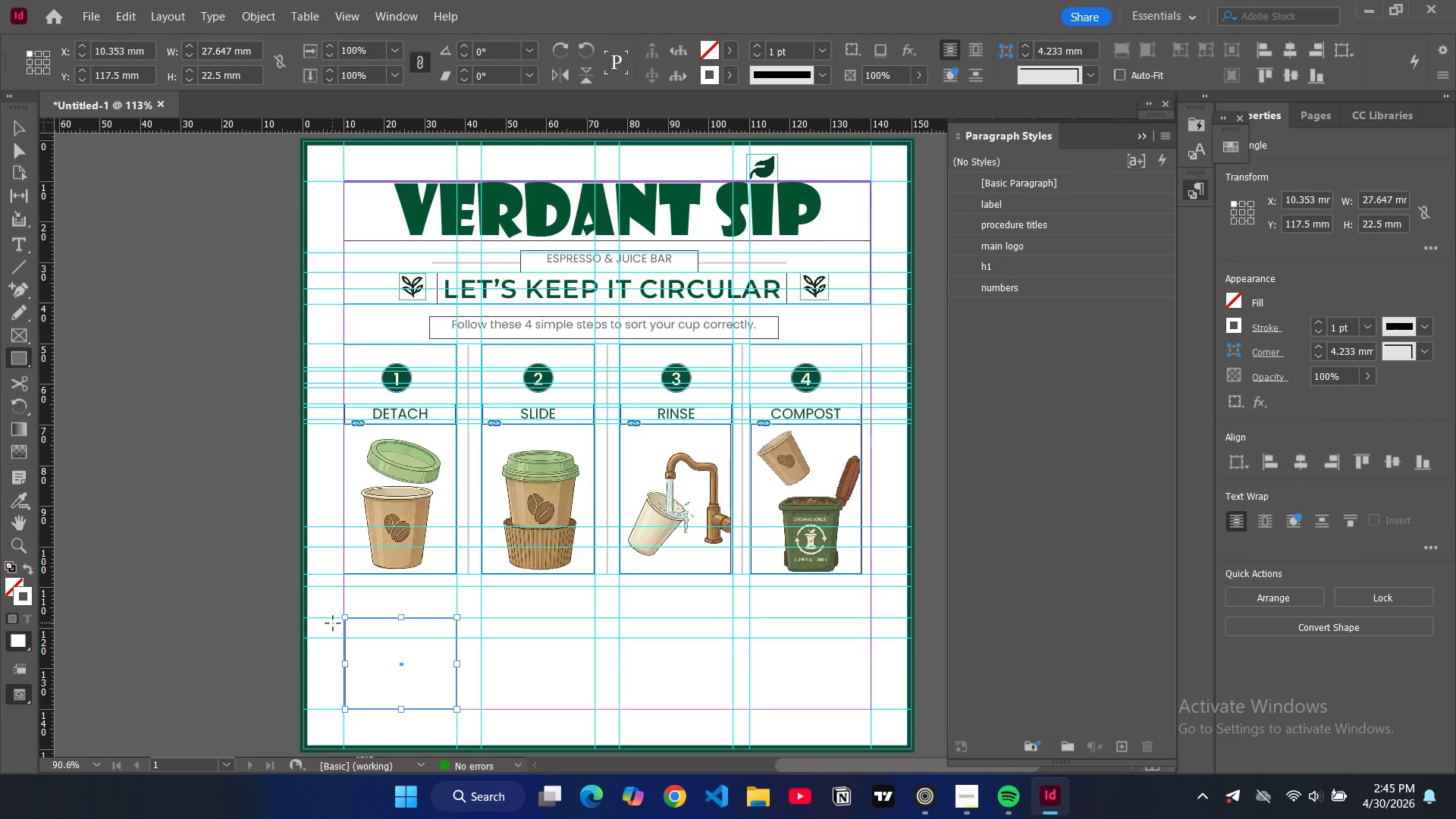 
hold_key(key=ControlLeft, duration=0.66)
 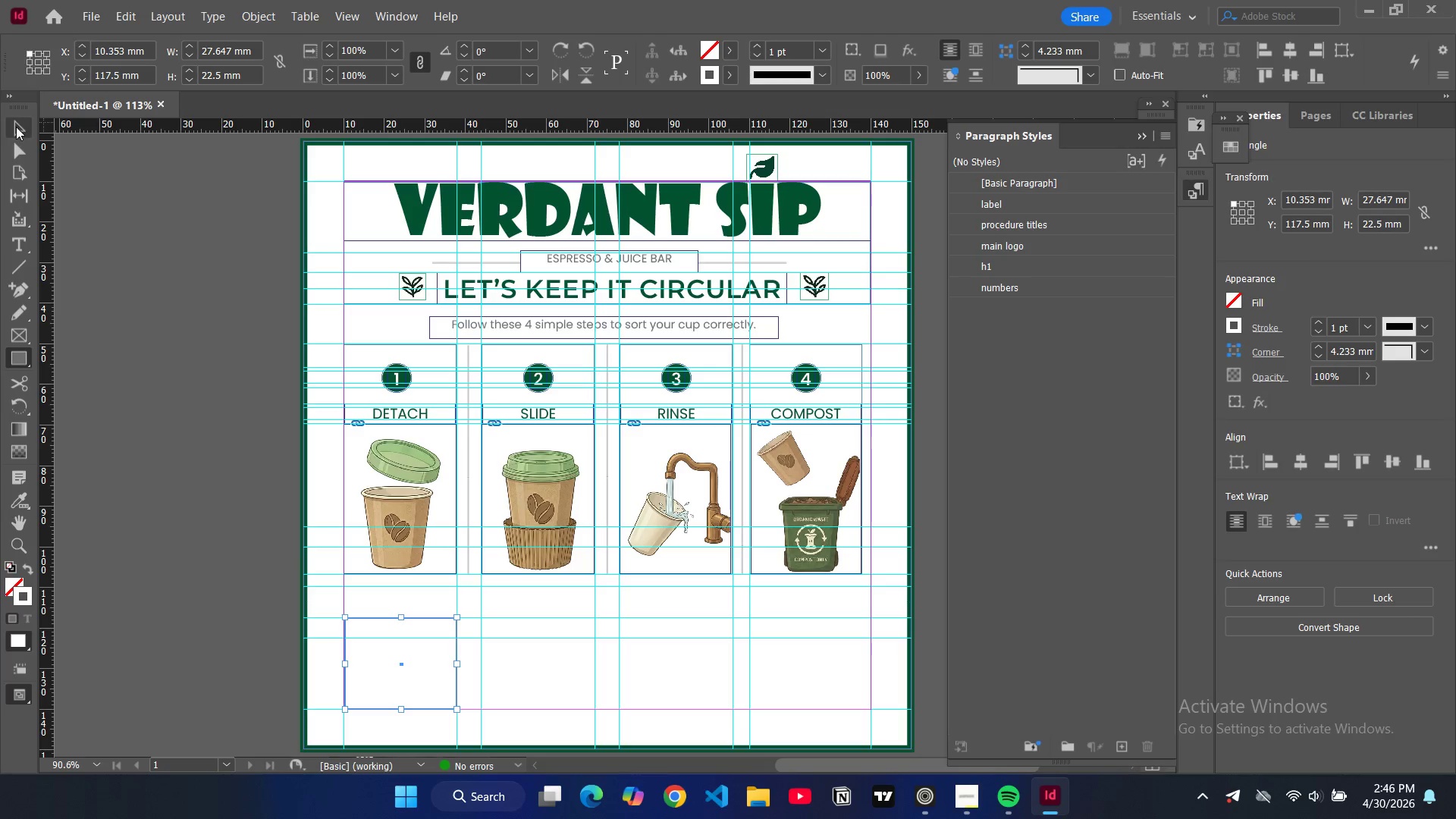 
left_click([16, 127])
 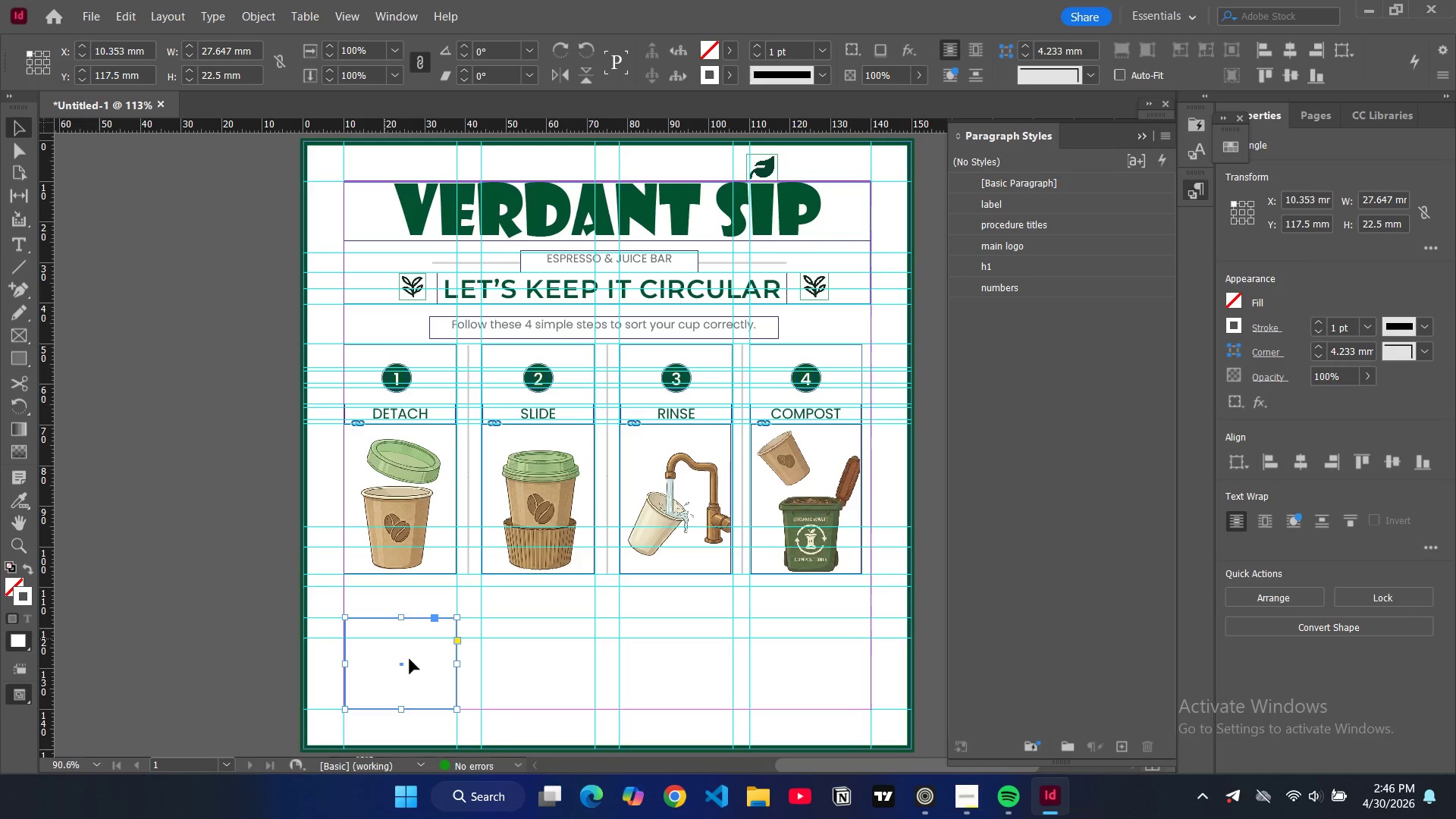 
left_click([403, 660])
 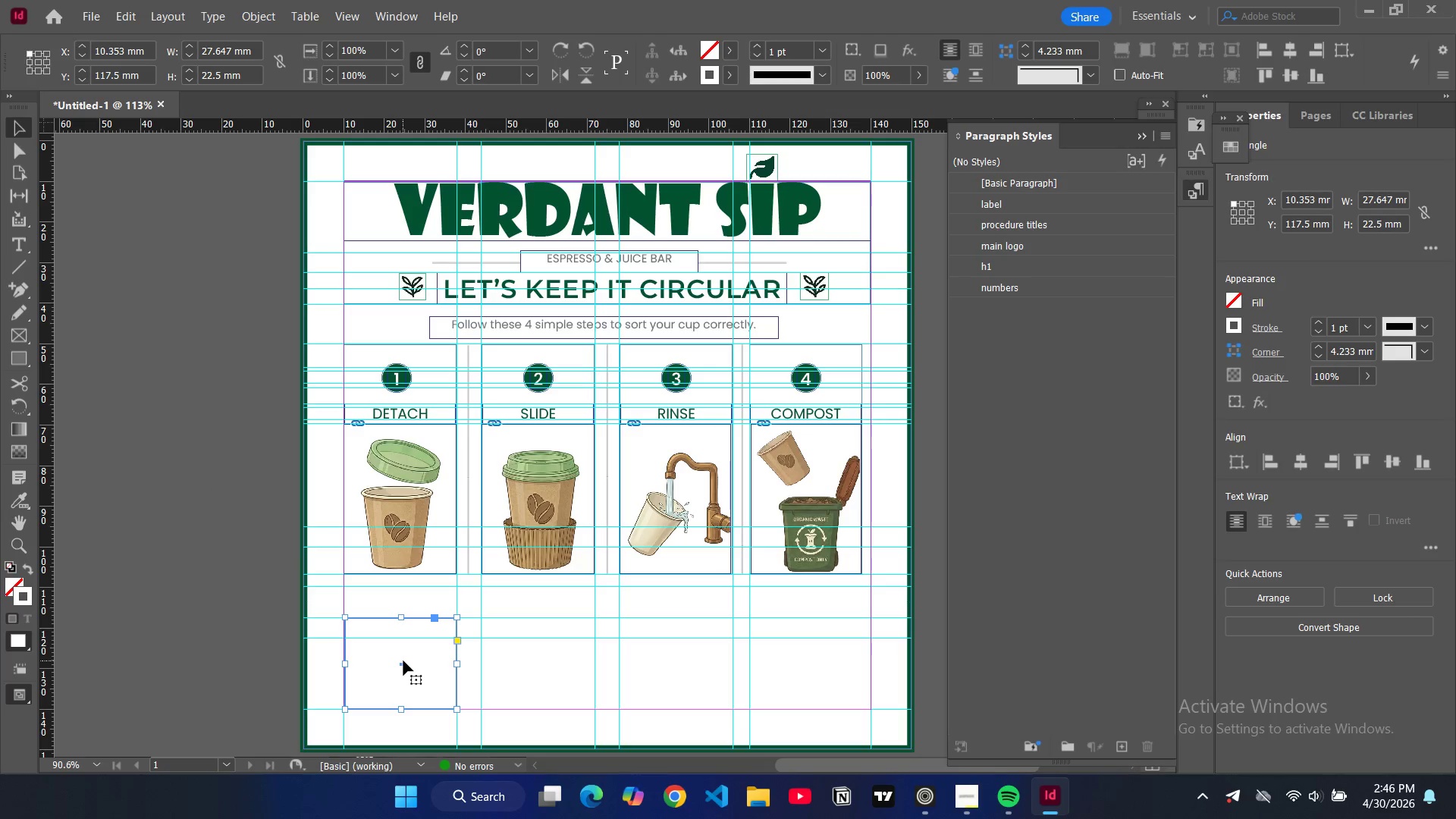 
key(Control+C)
 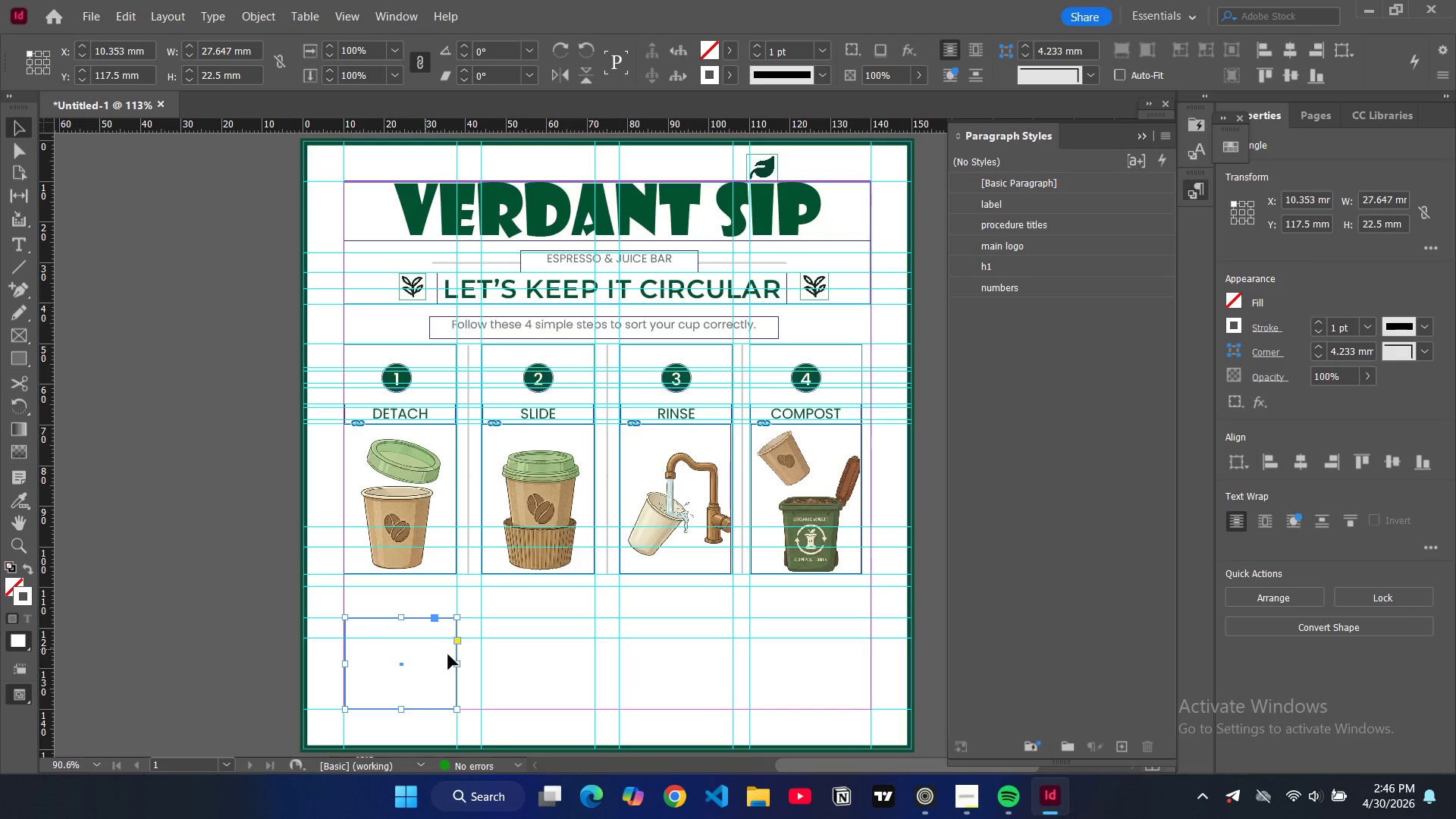 
key(Control+V)
 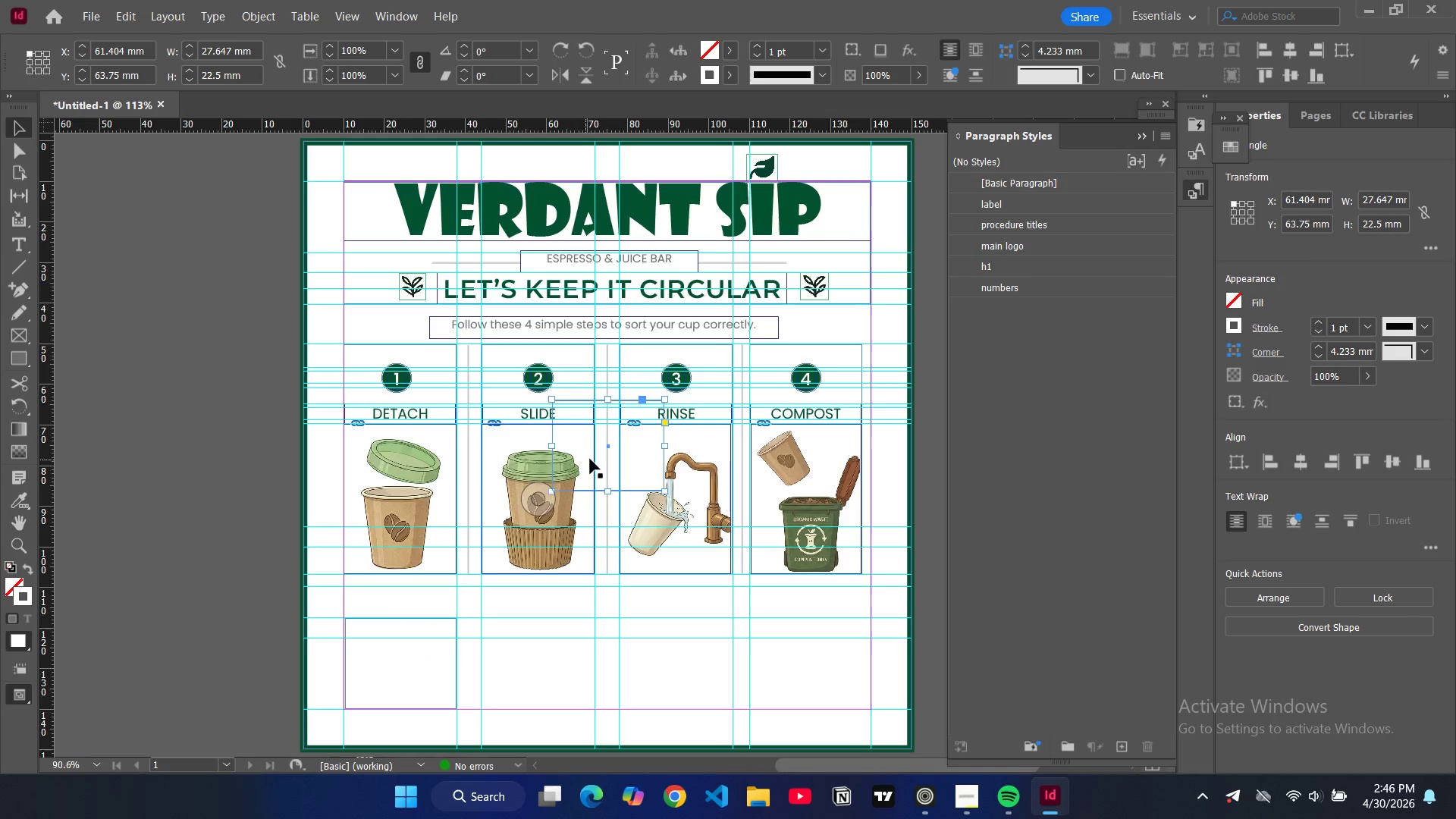 
left_click_drag(start_coordinate=[602, 457], to_coordinate=[569, 675])
 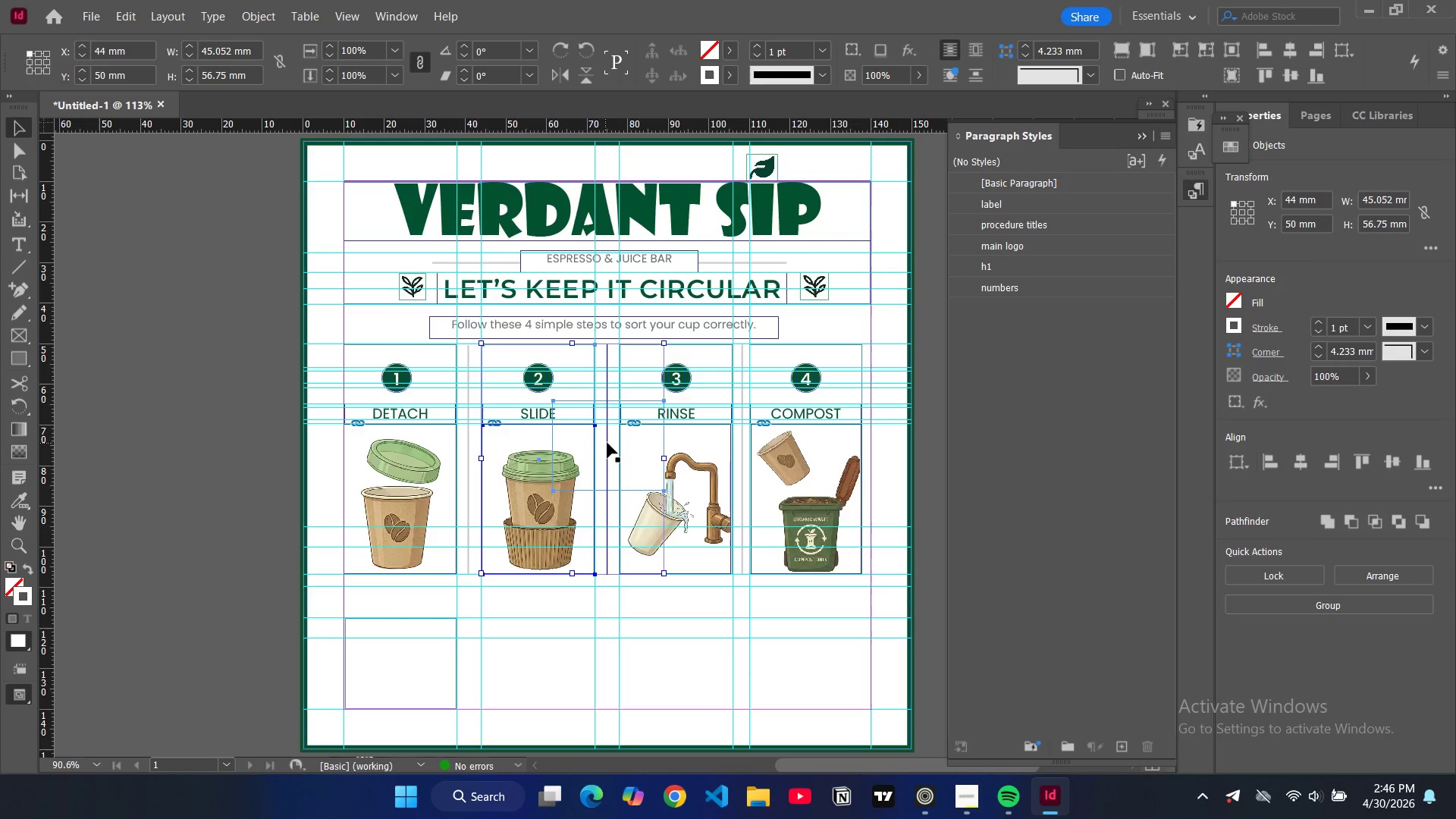 
left_click([610, 443])
 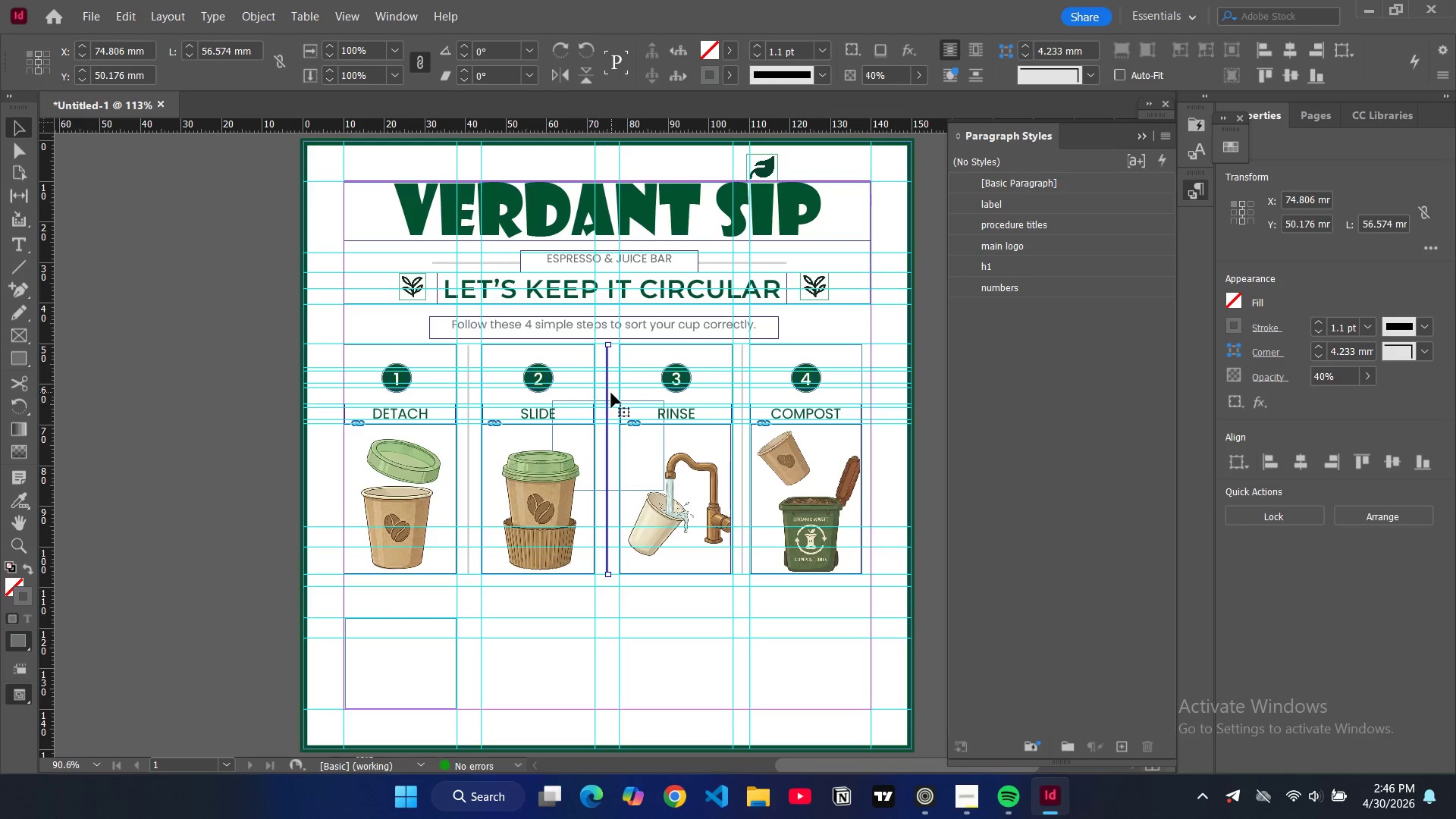 
left_click([615, 401])
 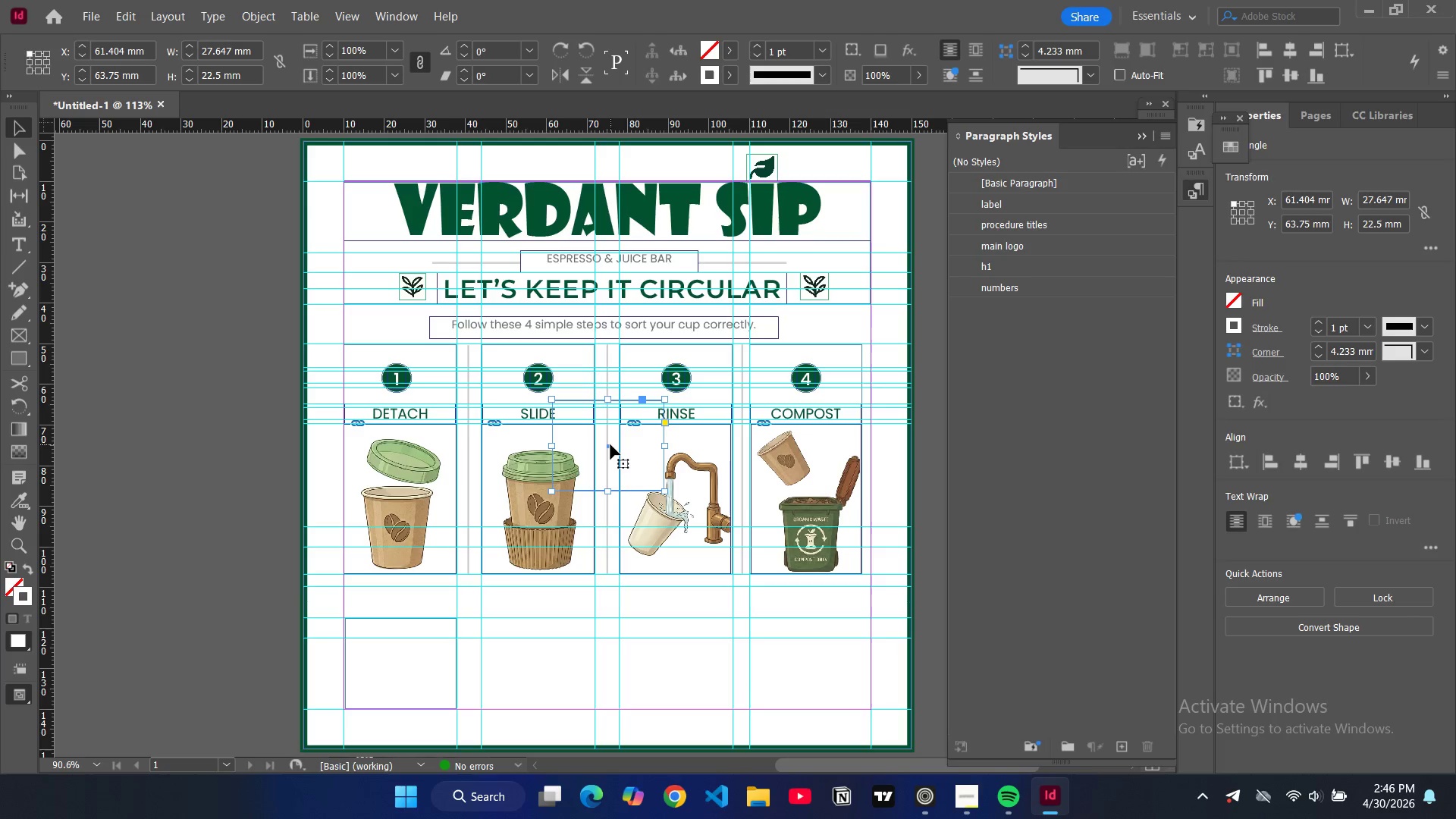 
left_click_drag(start_coordinate=[609, 445], to_coordinate=[536, 664])
 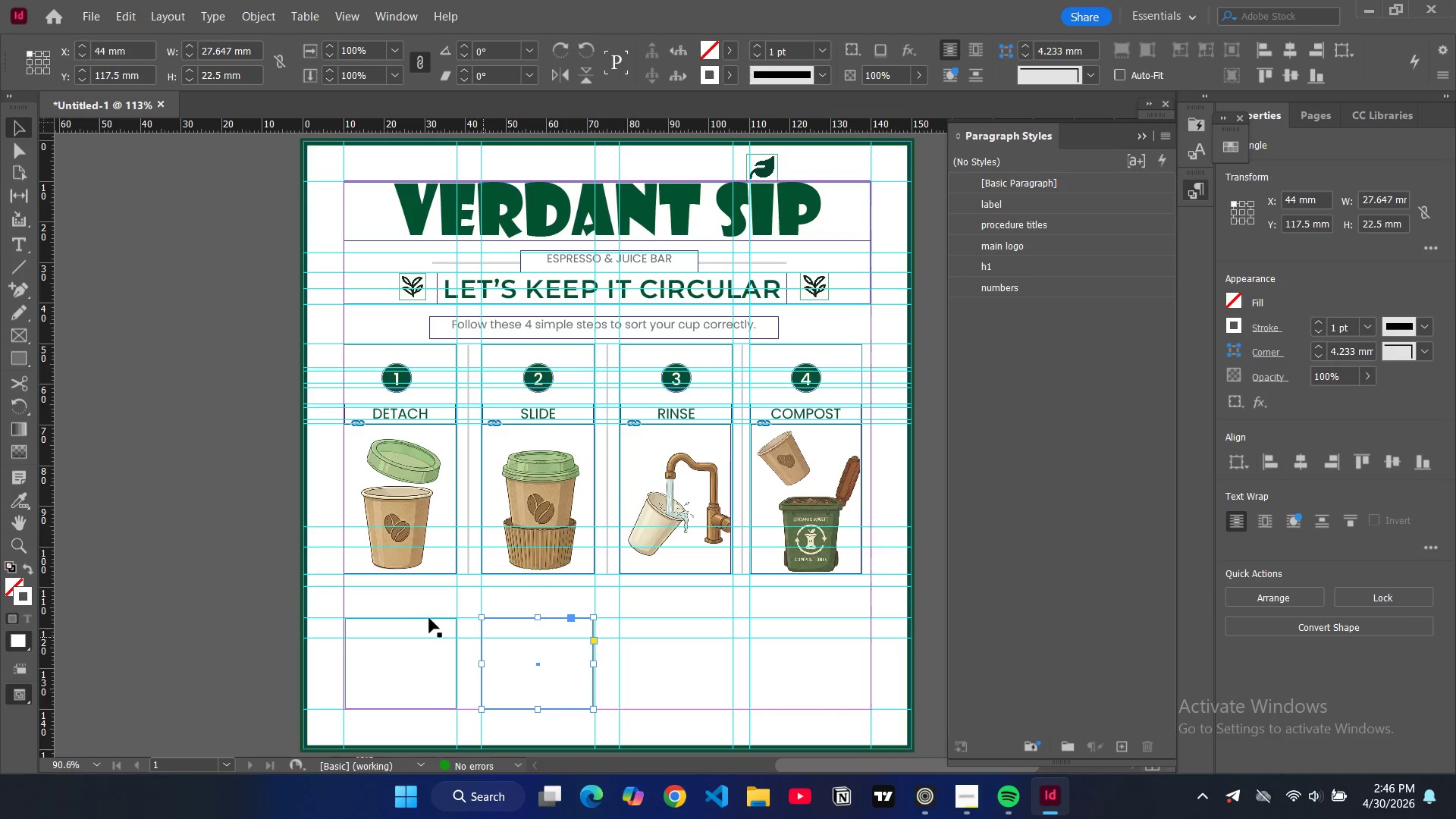 
left_click([404, 624])
 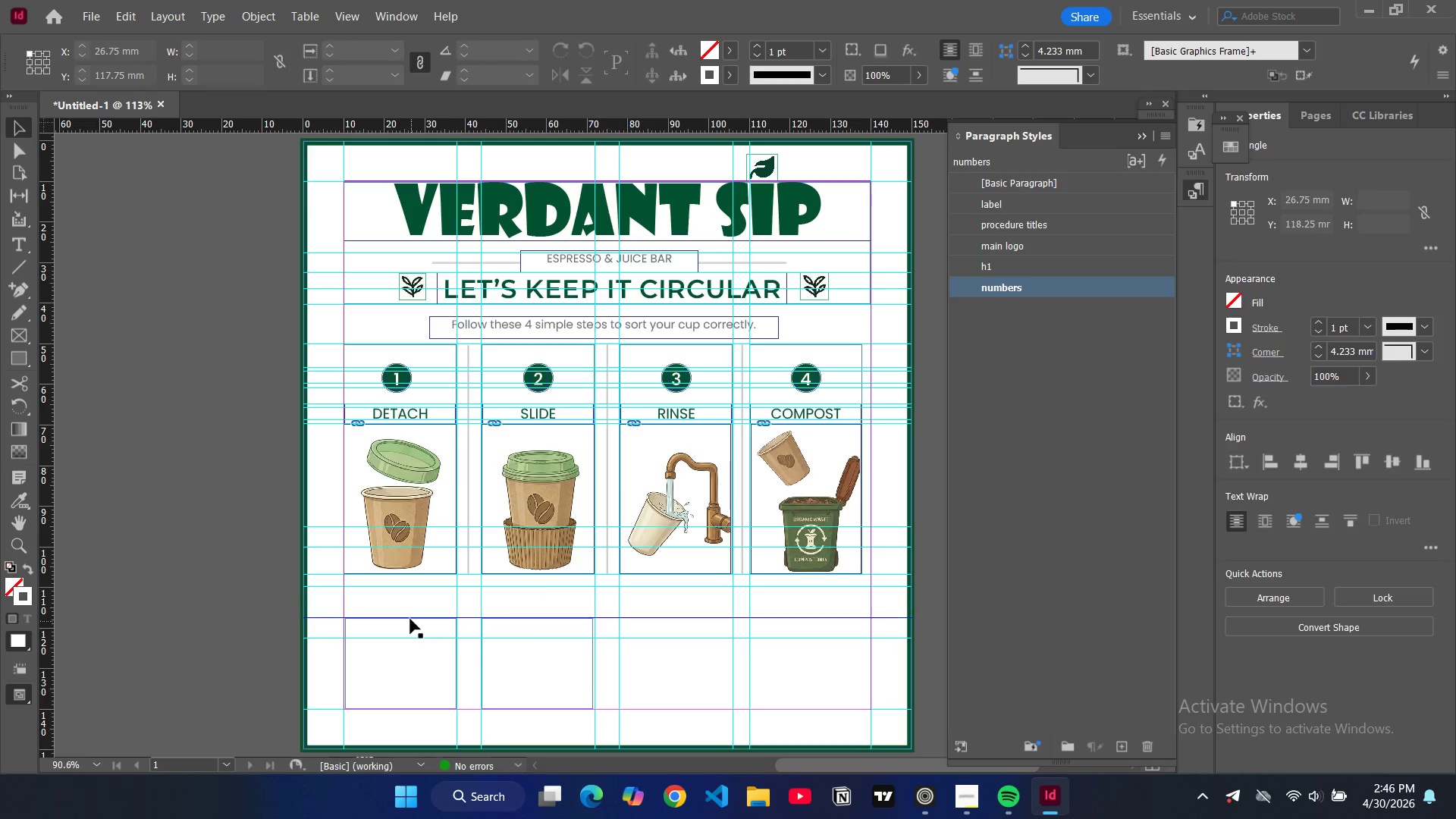 
left_click([410, 619])
 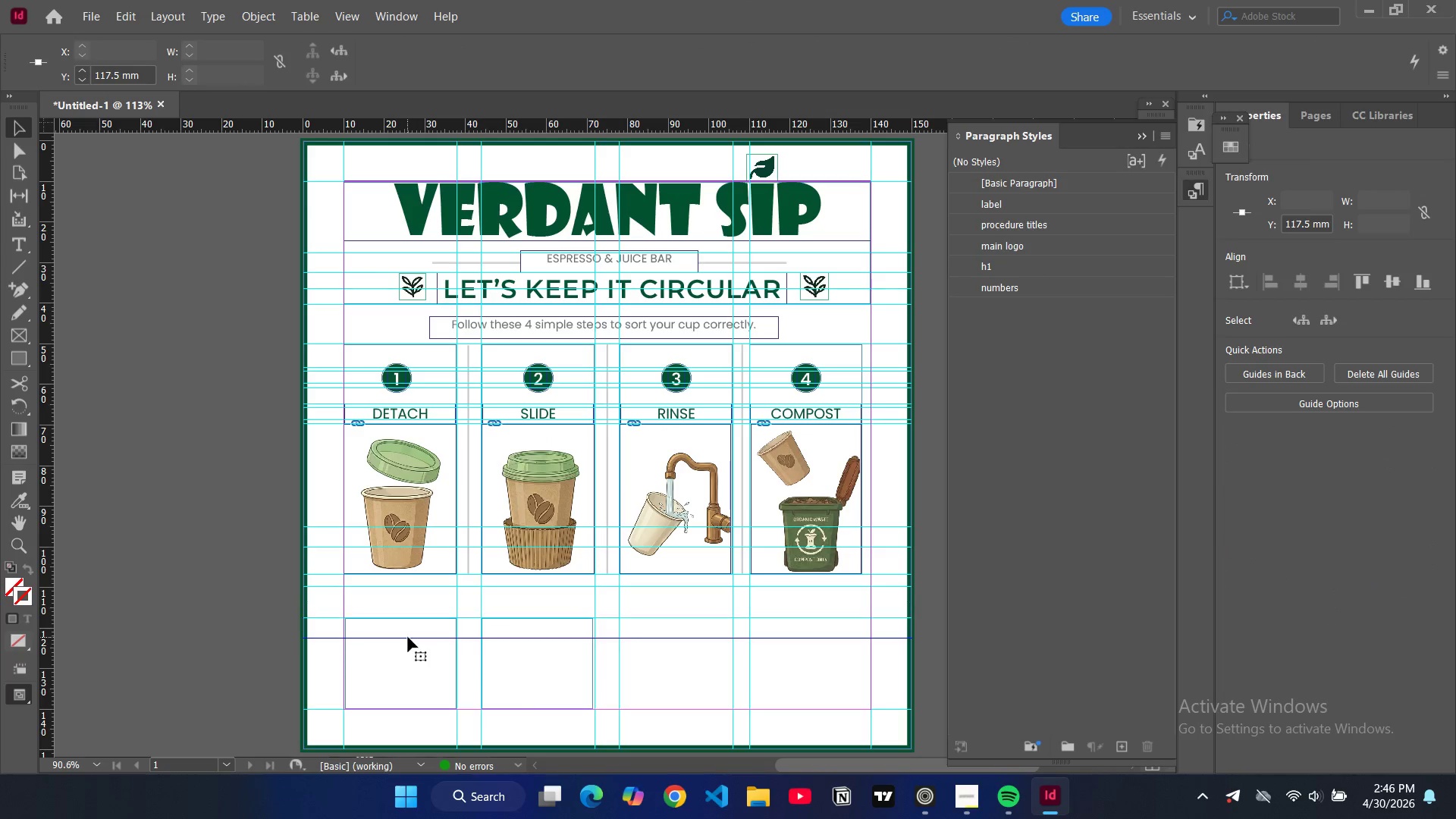 
double_click([412, 668])
 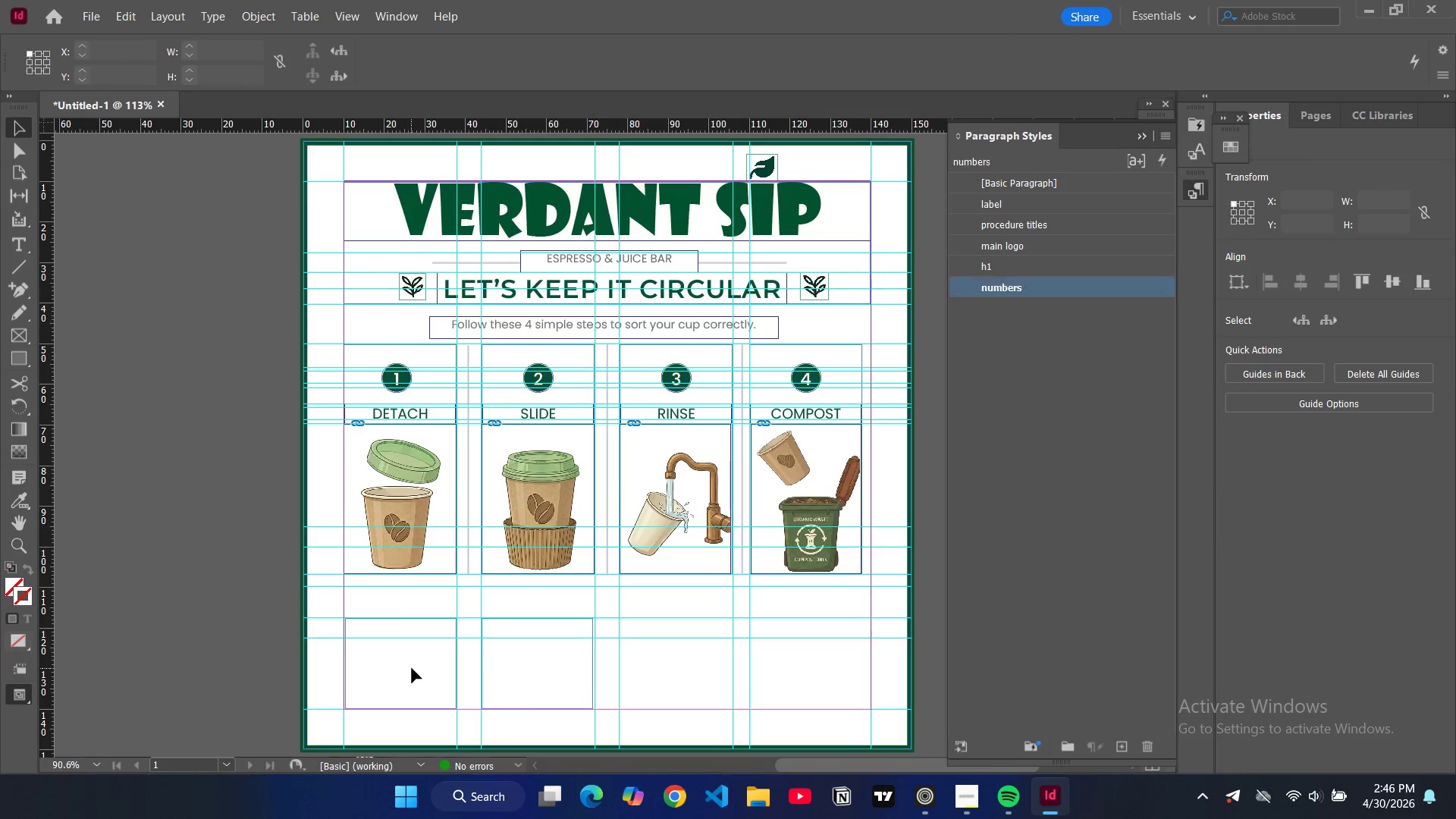 
triple_click([412, 668])
 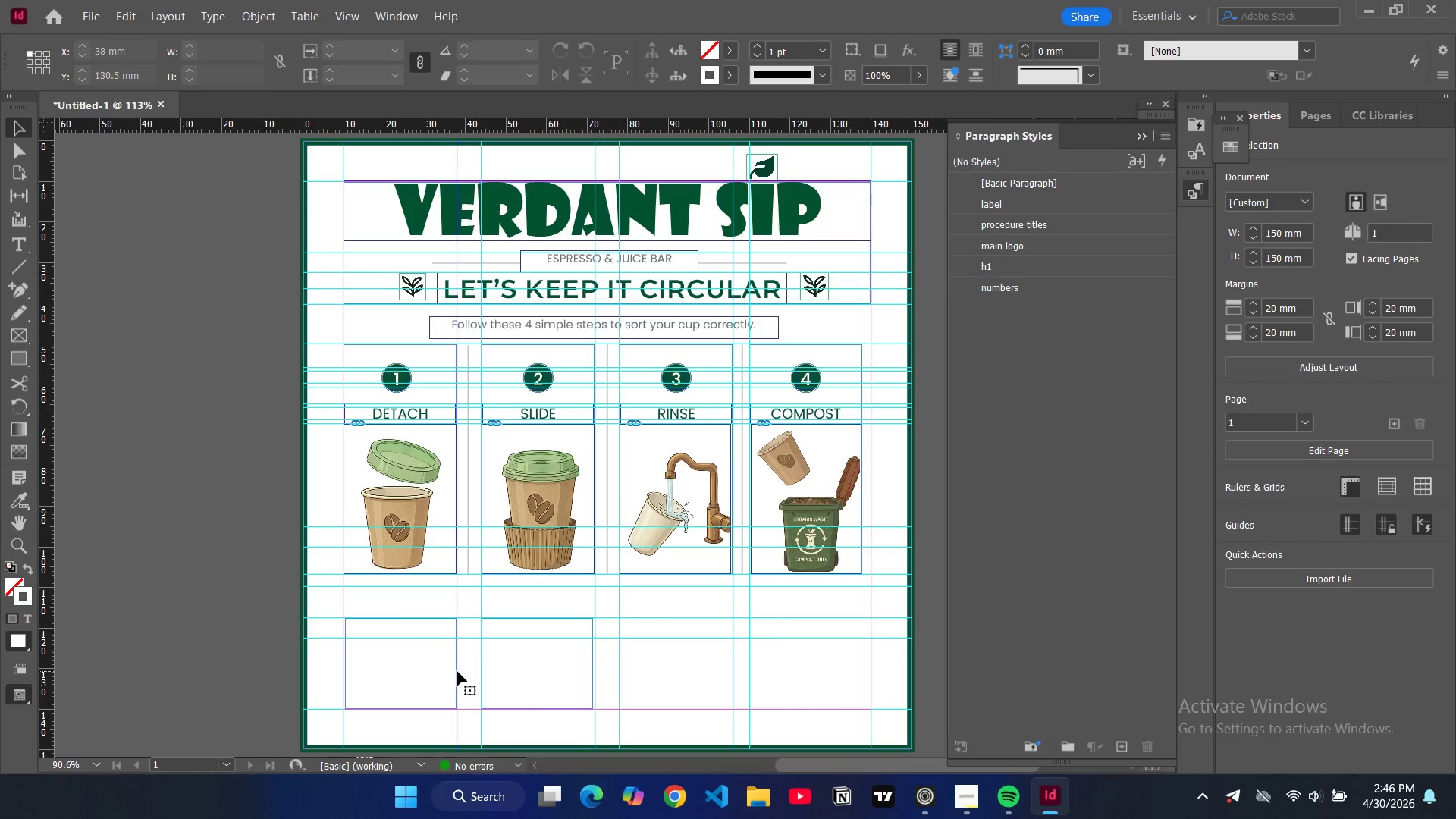 
double_click([453, 669])
 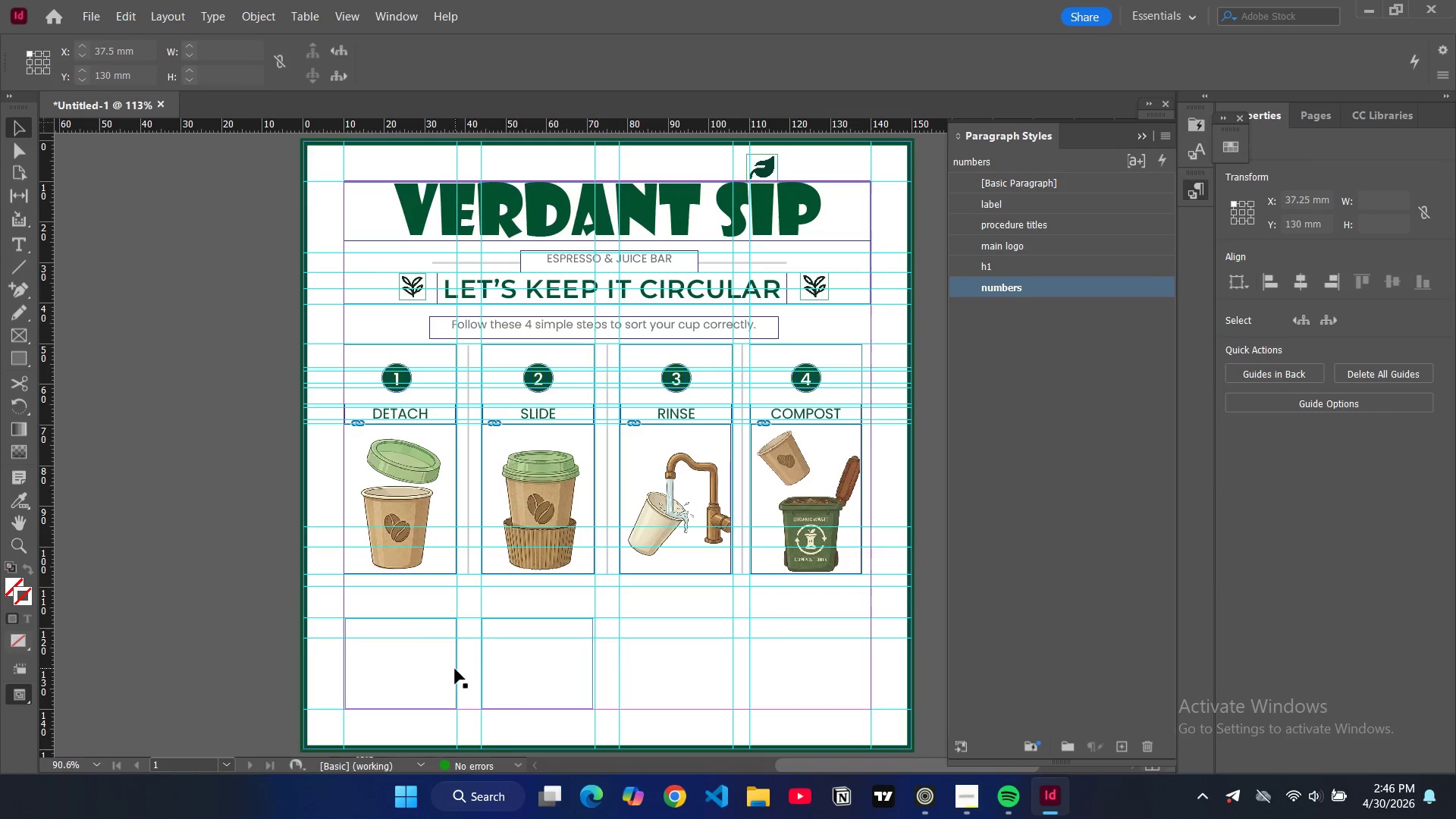 
triple_click([455, 669])
 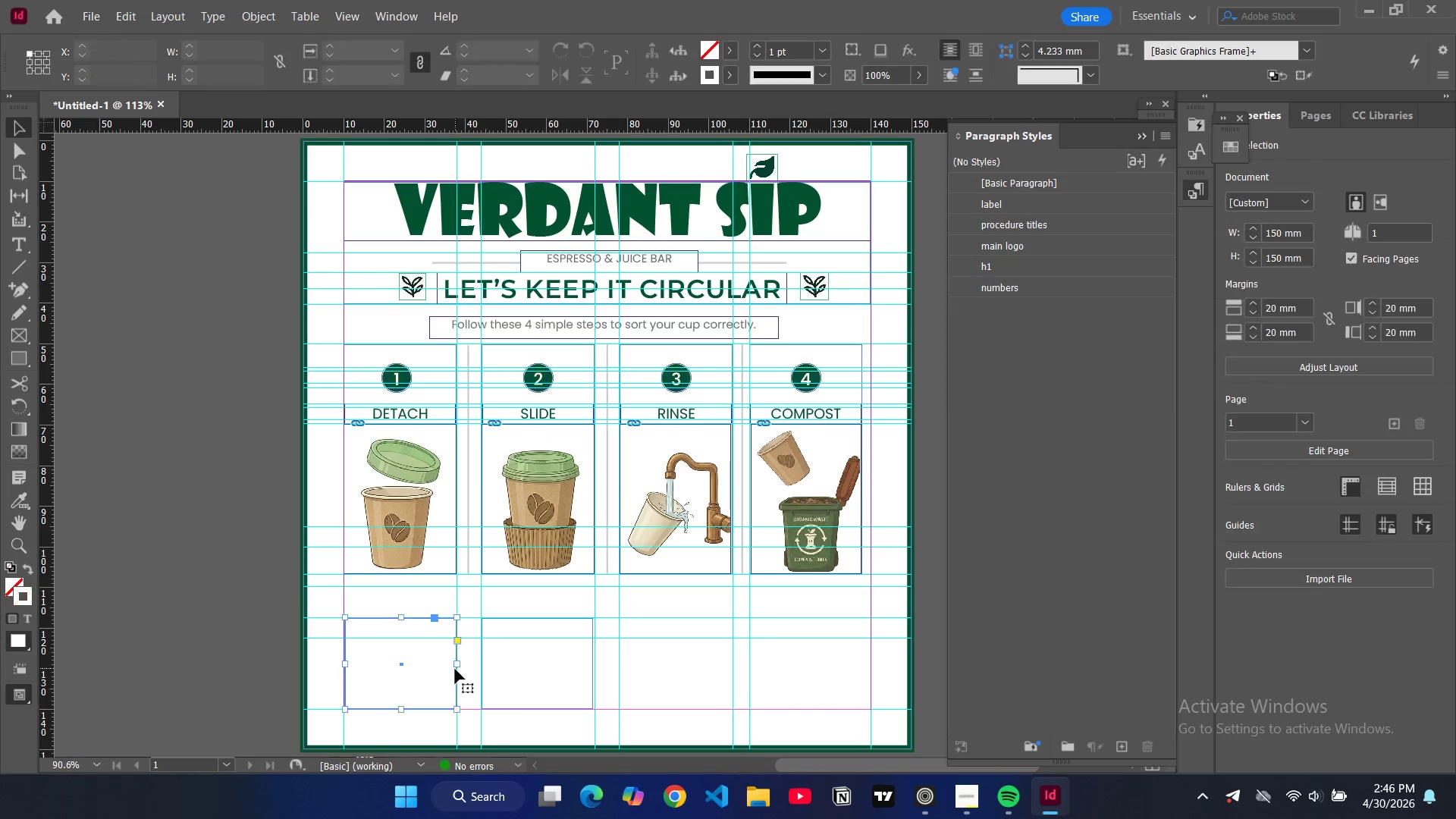 
triple_click([455, 669])
 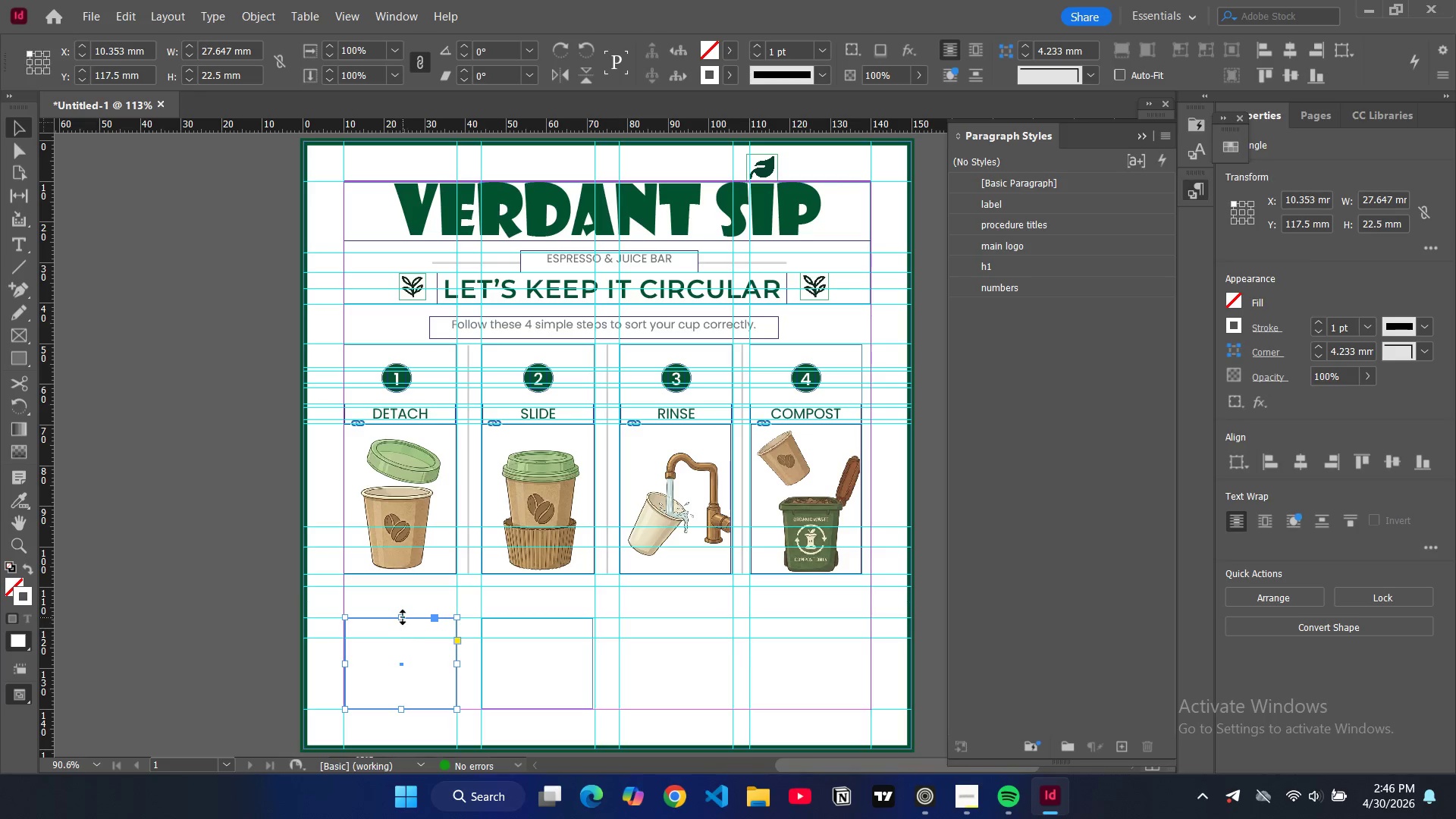 
left_click_drag(start_coordinate=[402, 617], to_coordinate=[409, 589])
 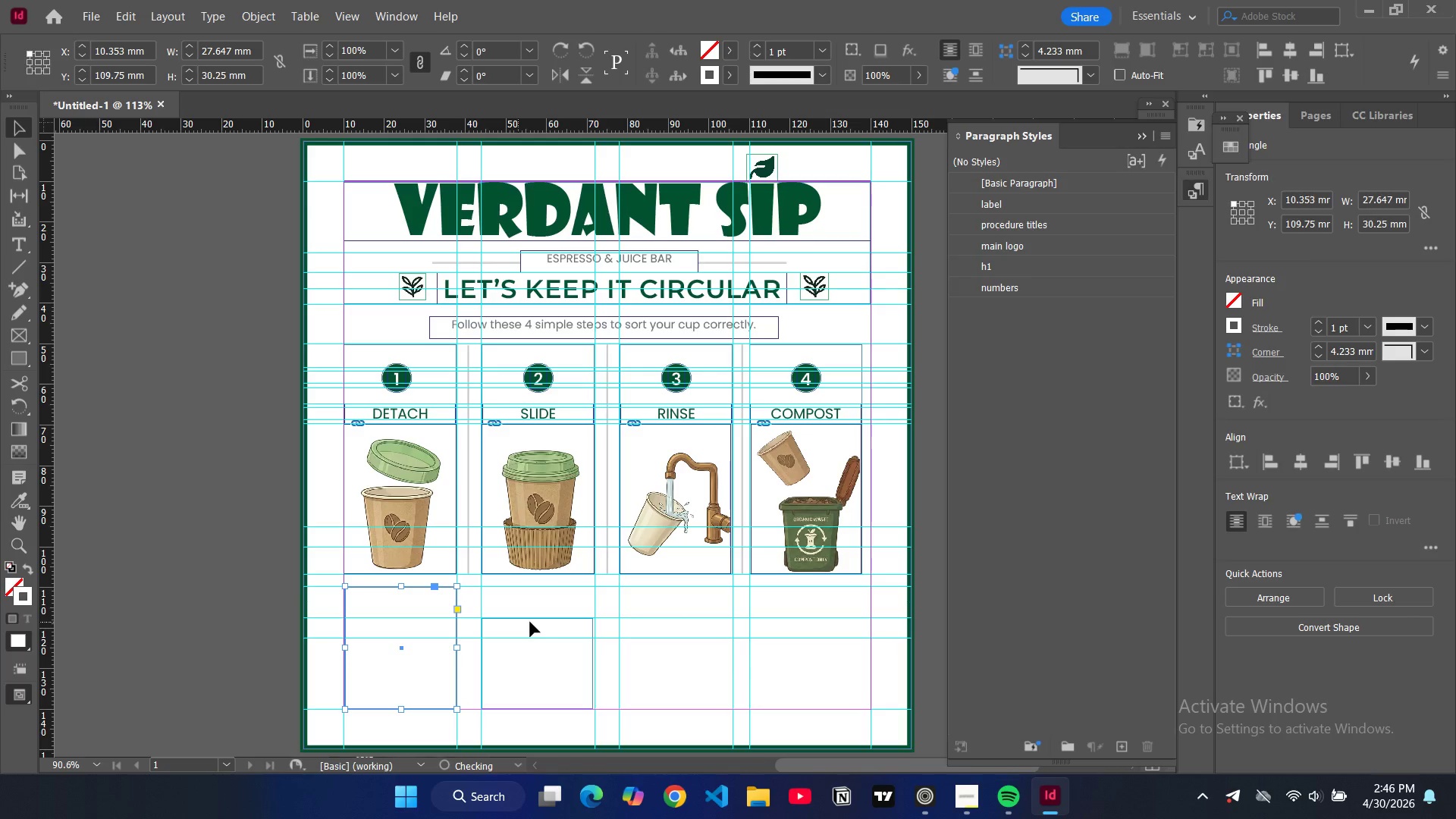 
double_click([530, 617])
 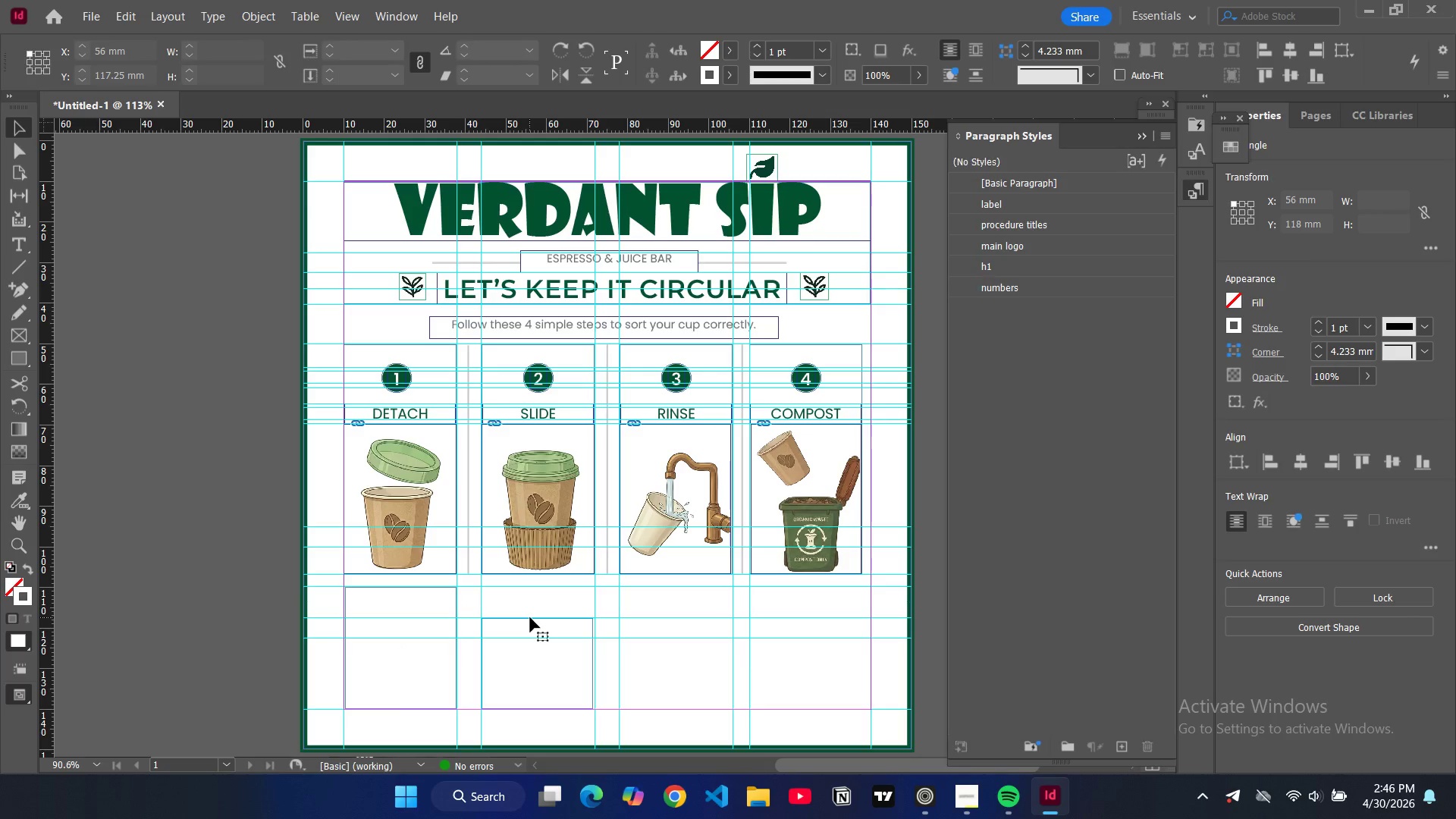 
triple_click([530, 617])
 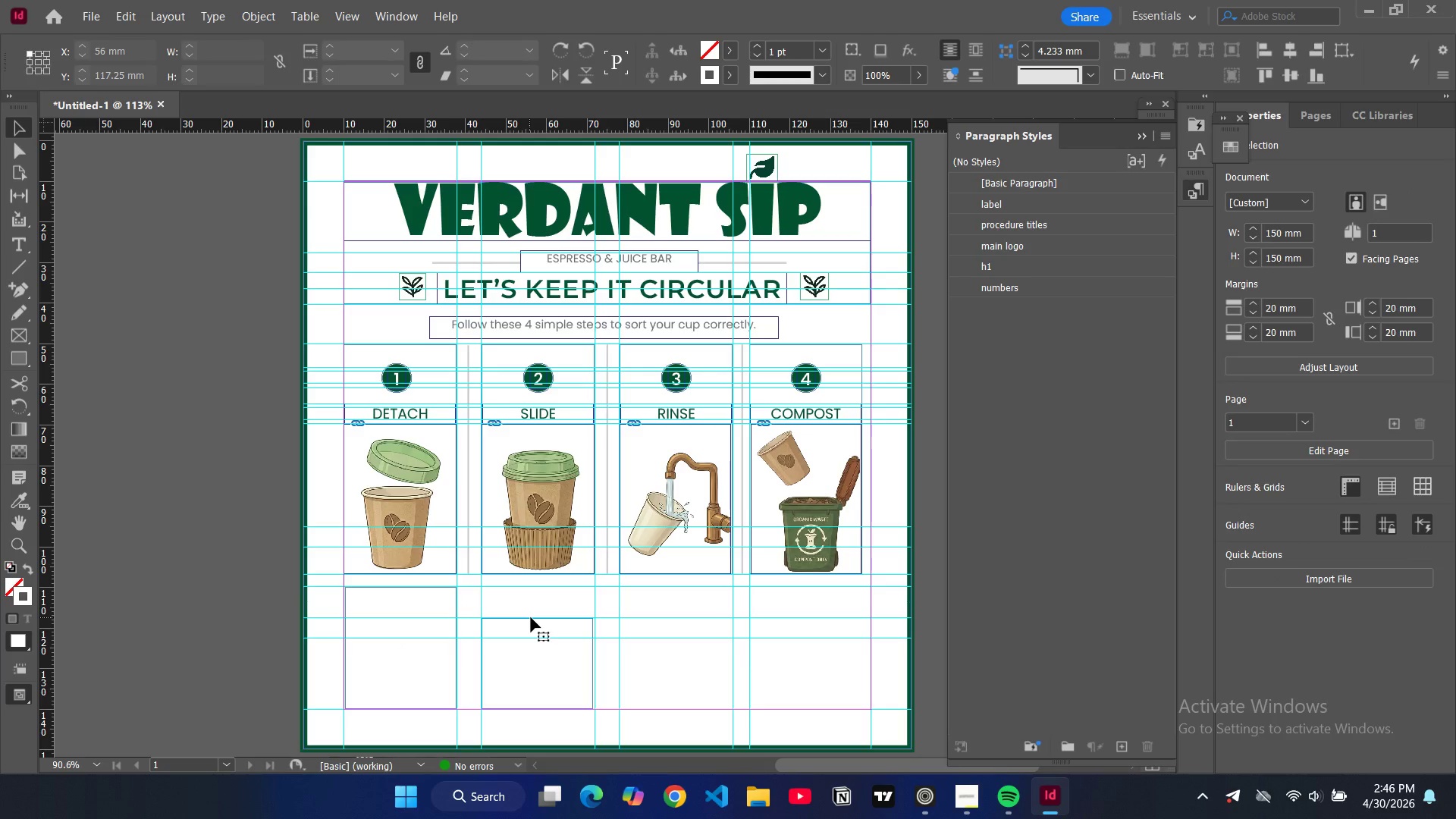 
triple_click([535, 621])
 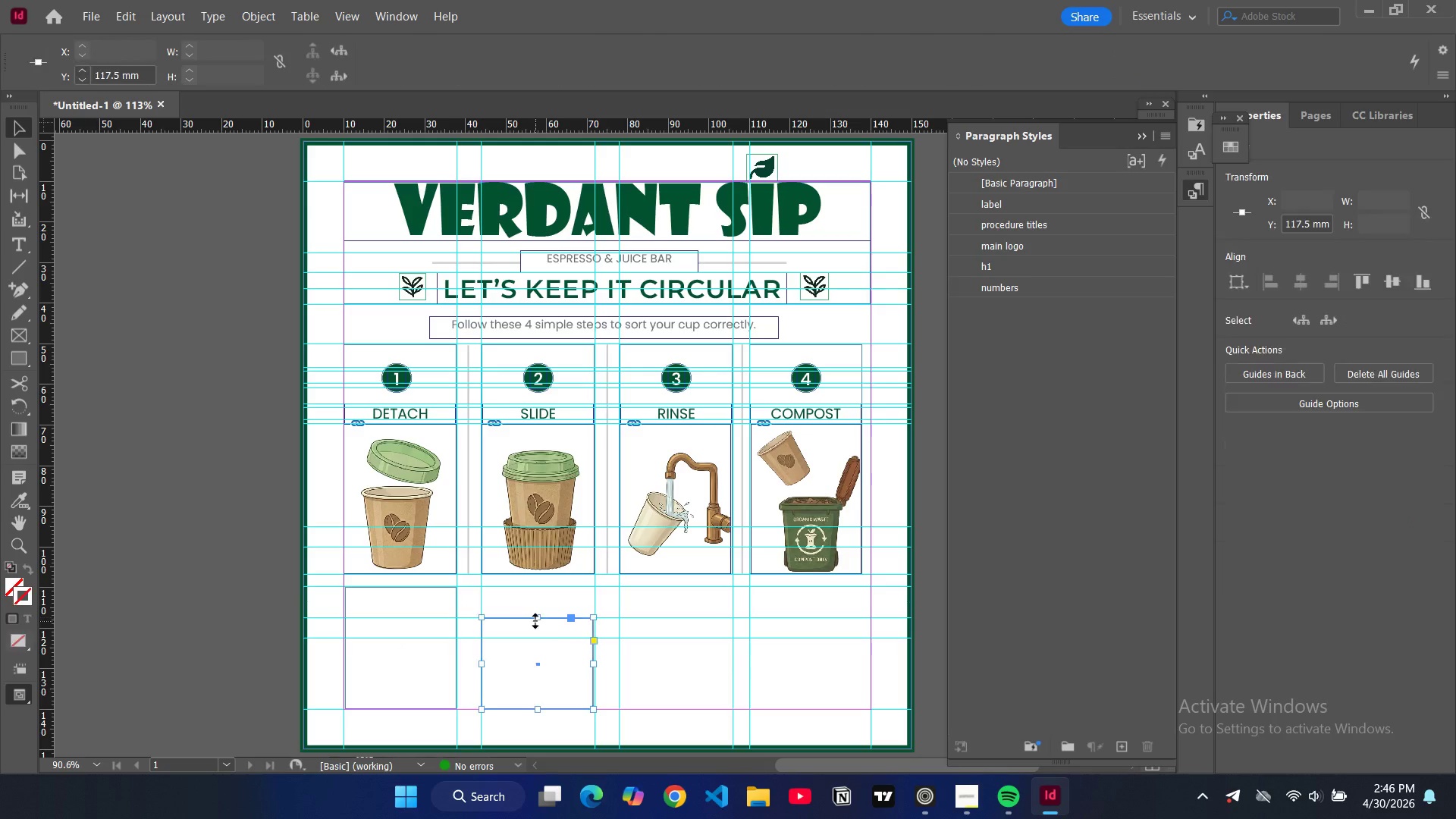 
triple_click([535, 621])
 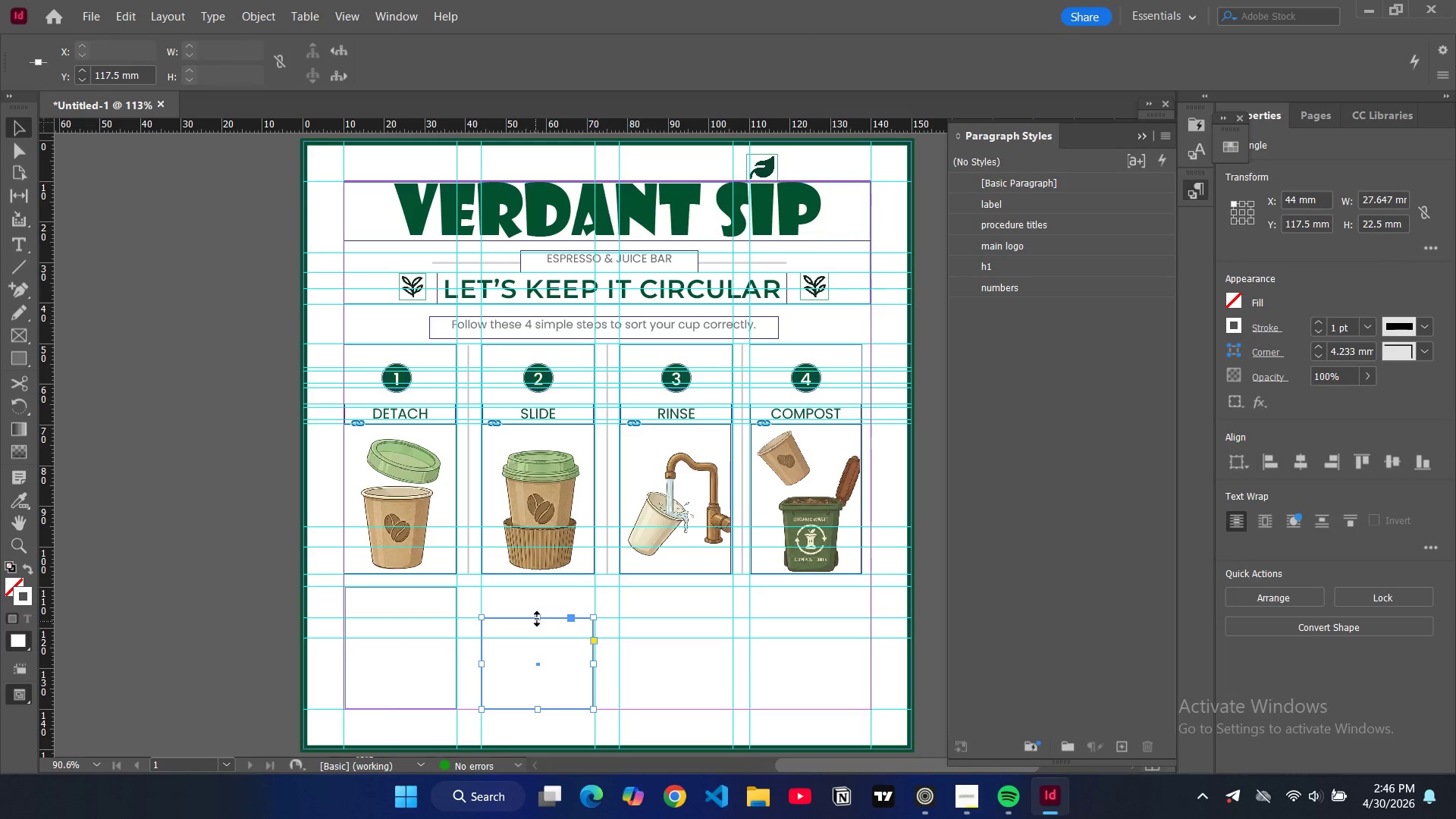 
left_click_drag(start_coordinate=[537, 619], to_coordinate=[541, 588])
 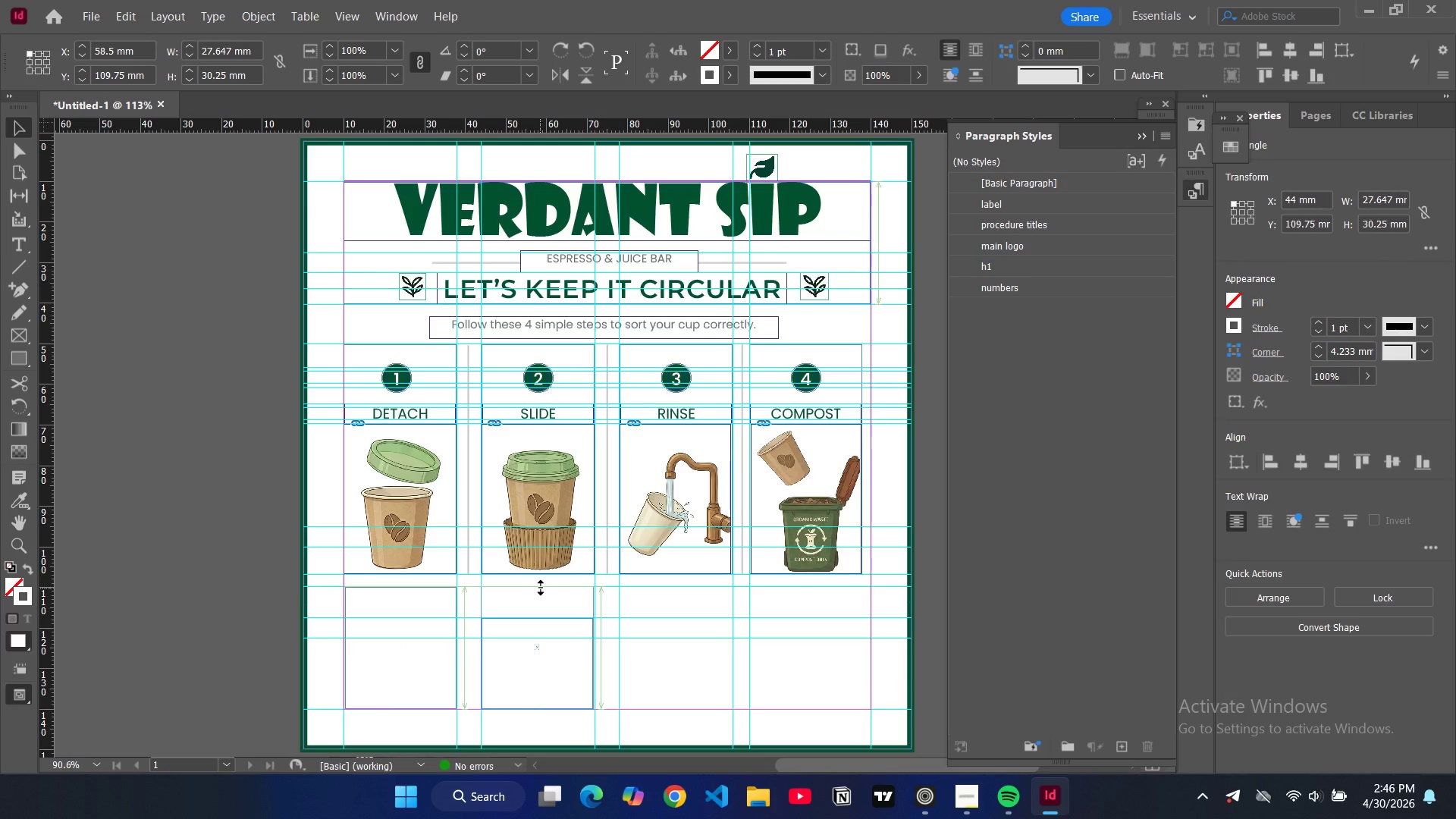 
key(C)
 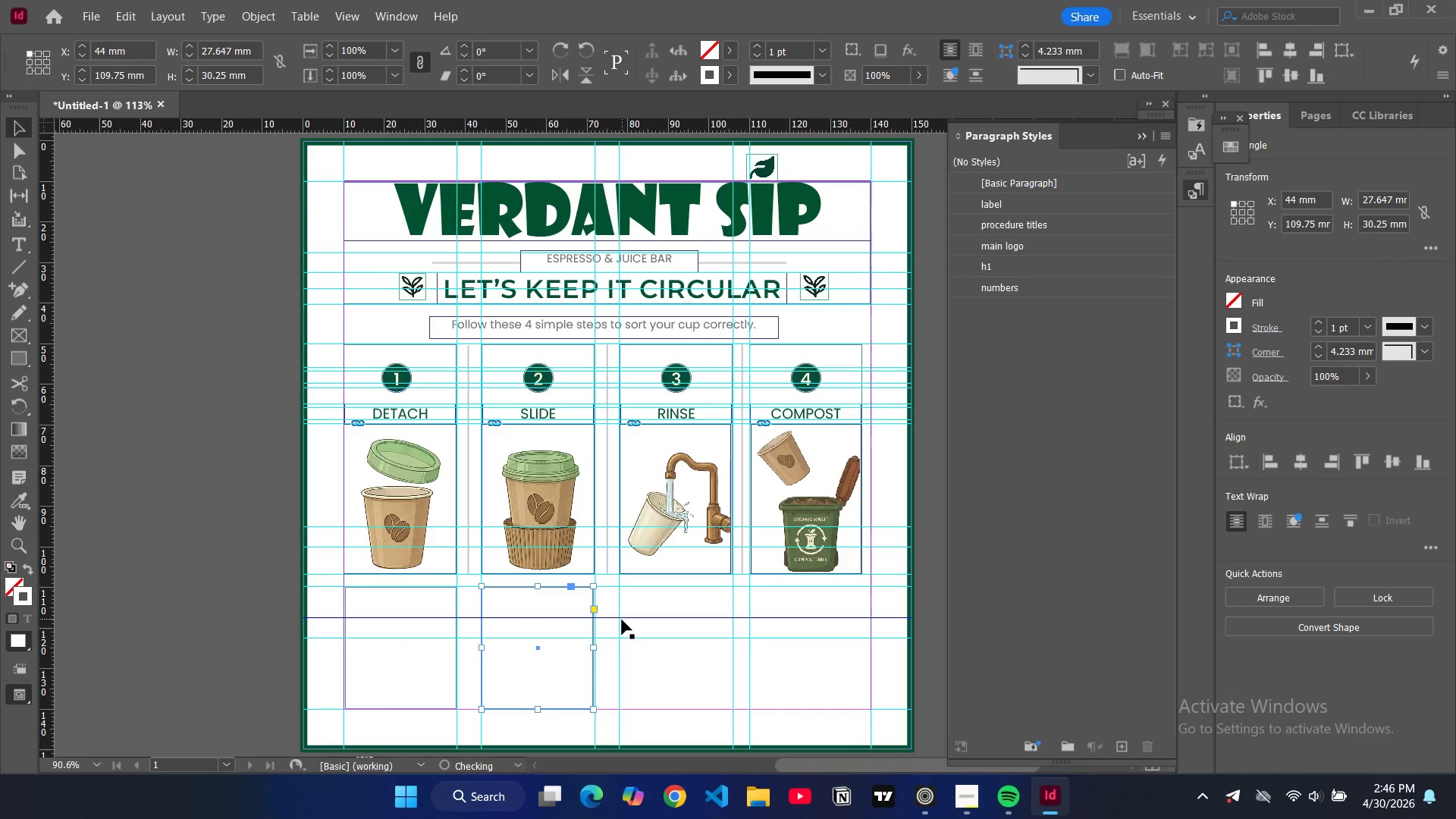 
key(Control+V)
 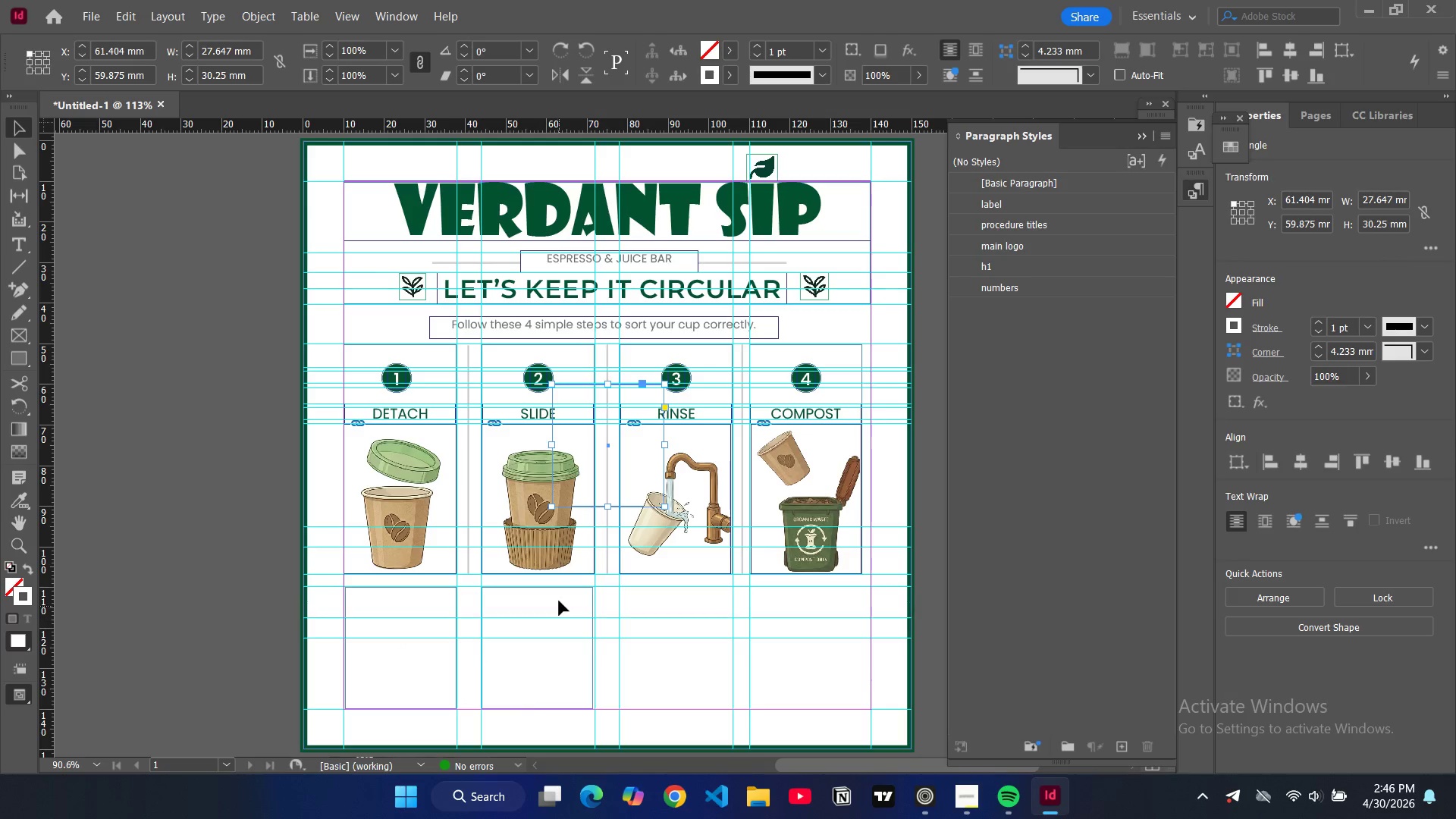 
left_click_drag(start_coordinate=[559, 601], to_coordinate=[605, 603])
 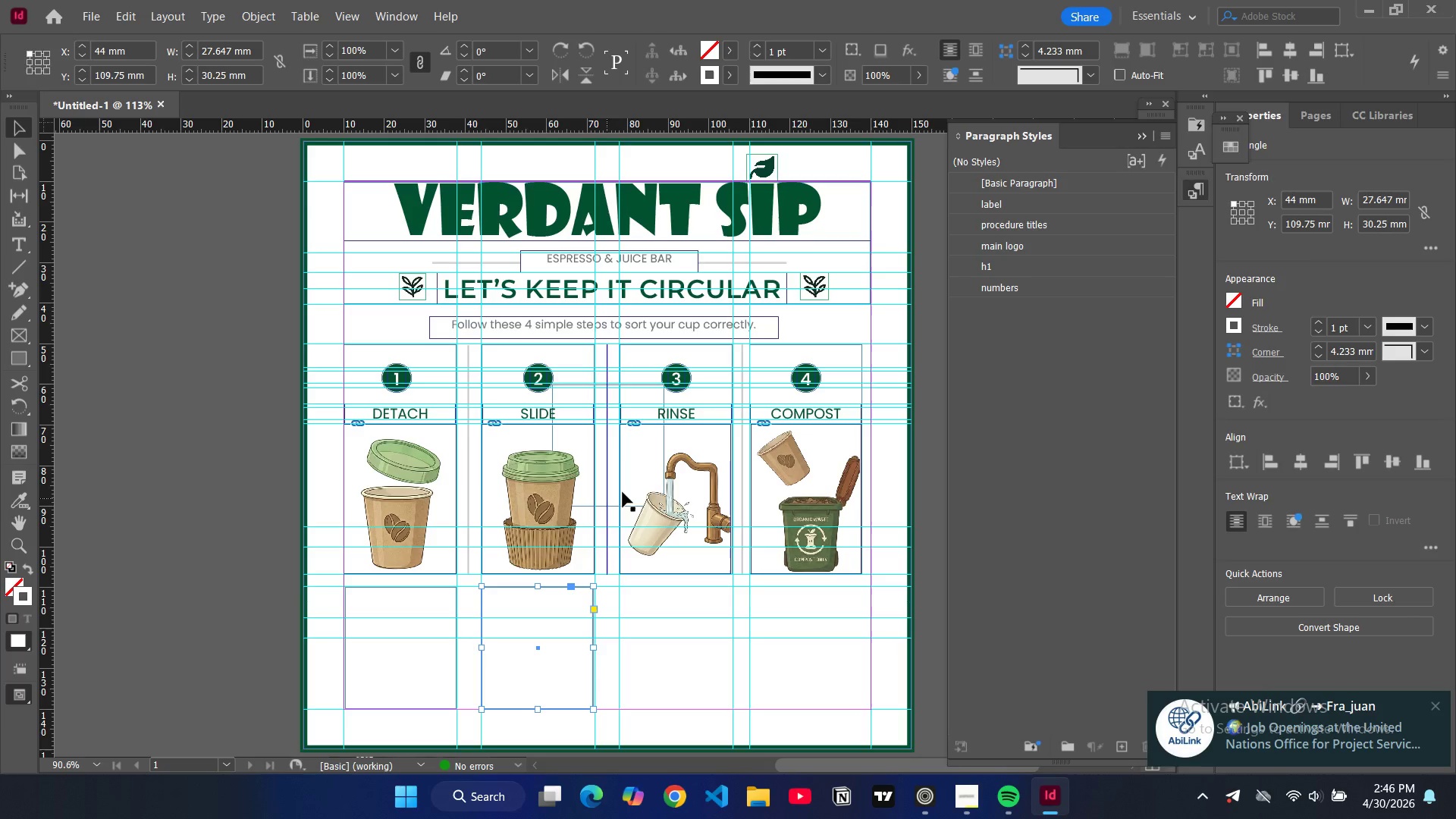 
key(Control+Z)
 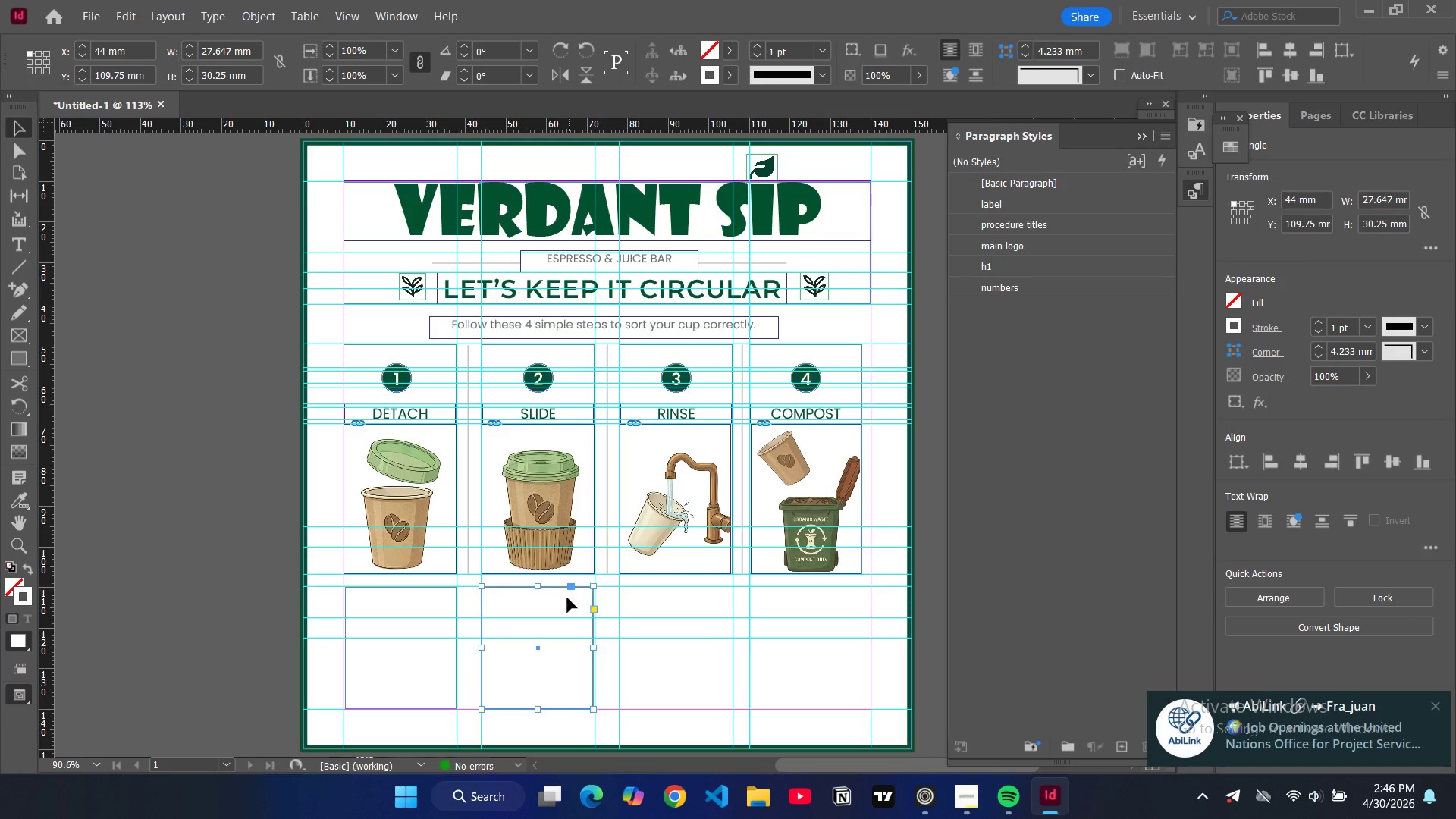 
left_click([565, 600])
 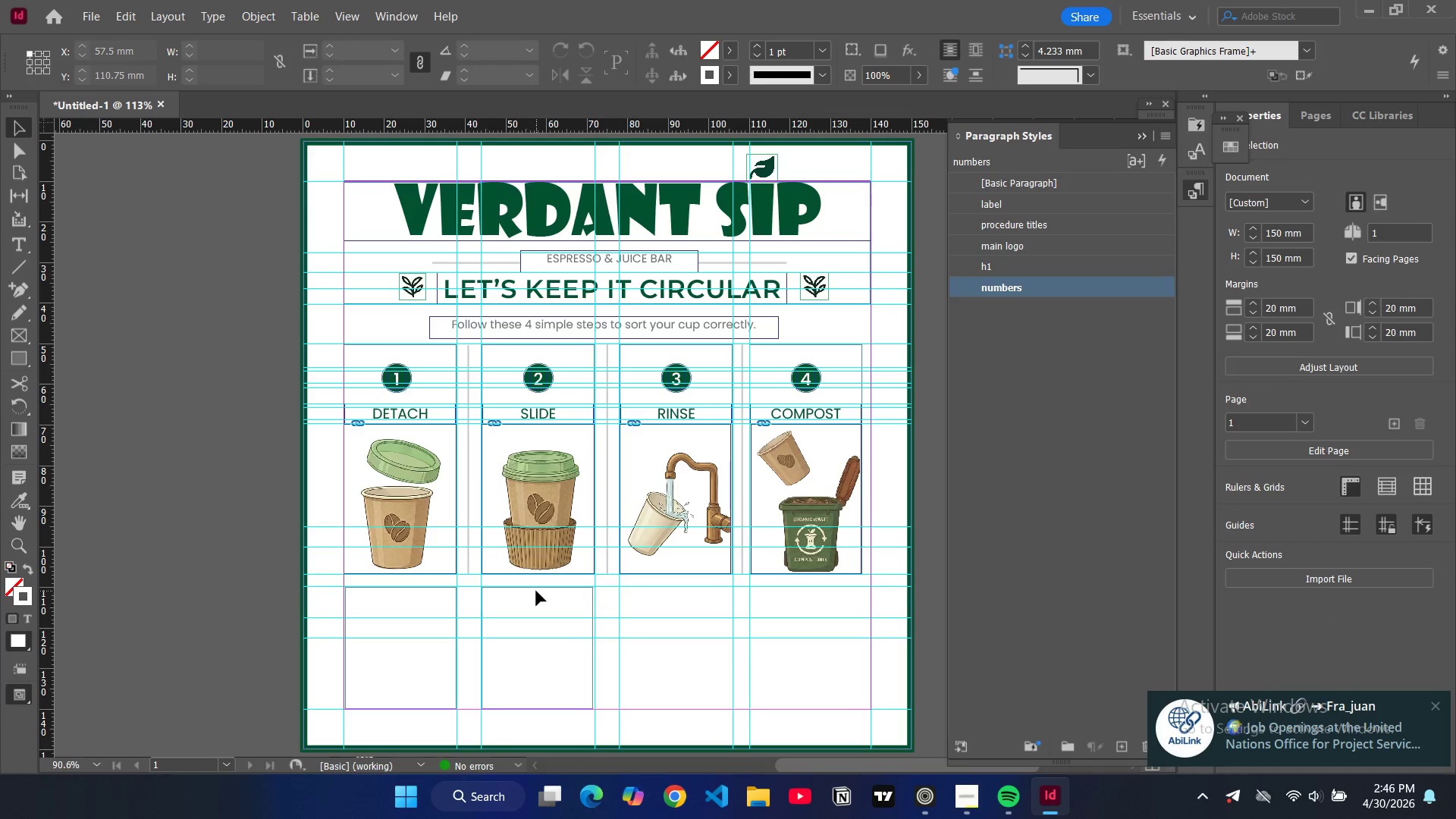 
double_click([536, 591])
 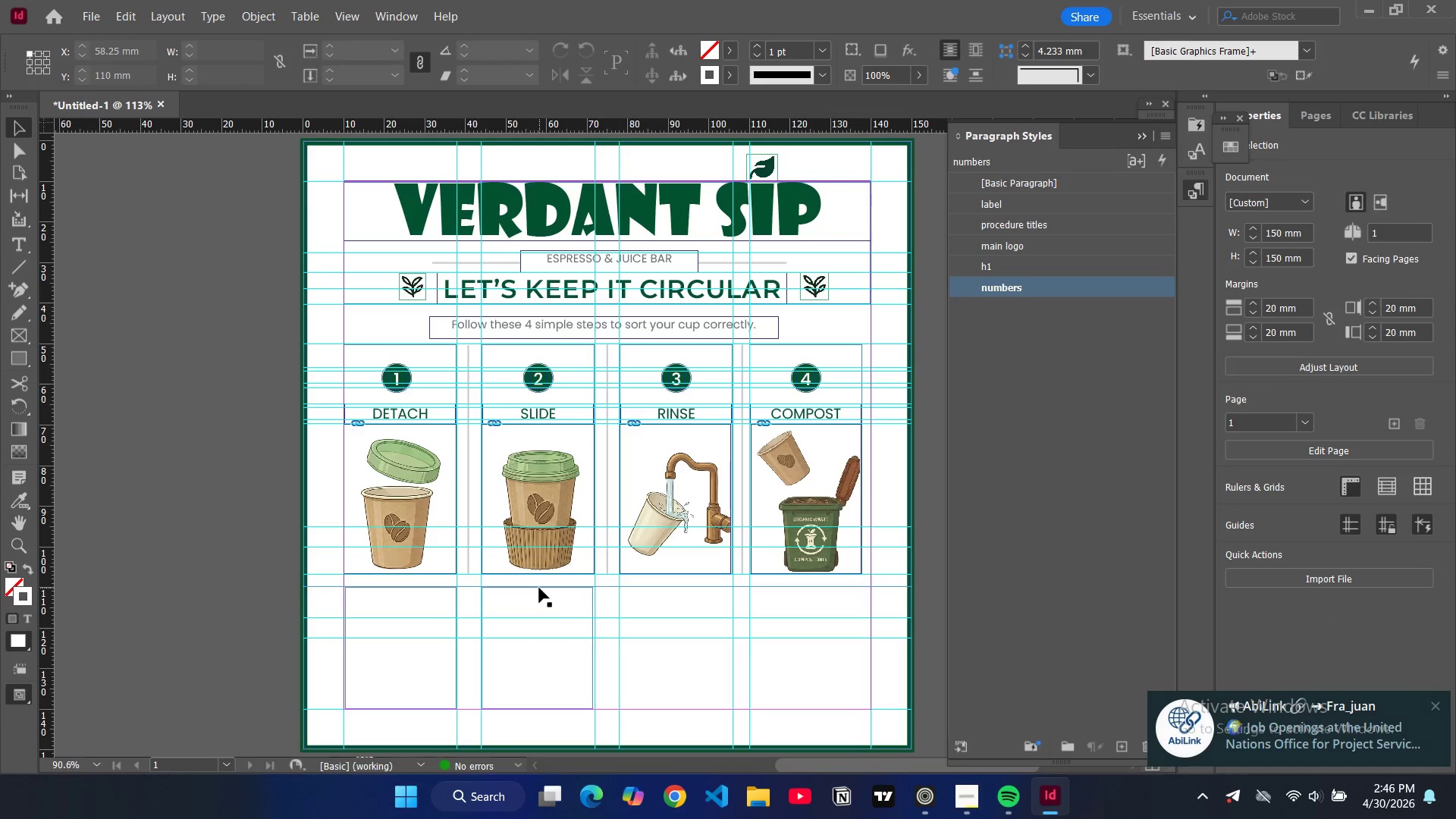 
double_click([539, 588])
 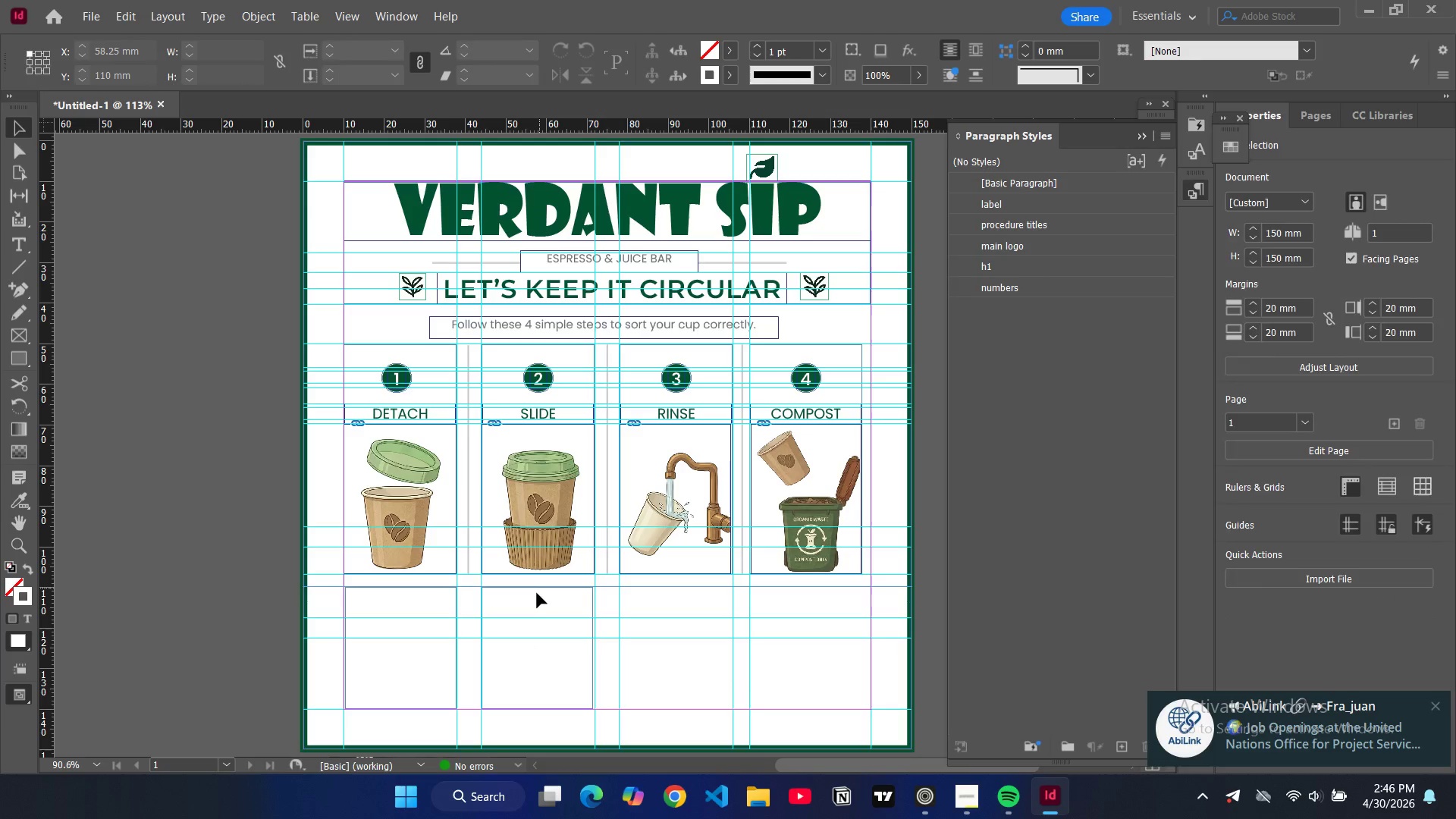 
triple_click([537, 593])
 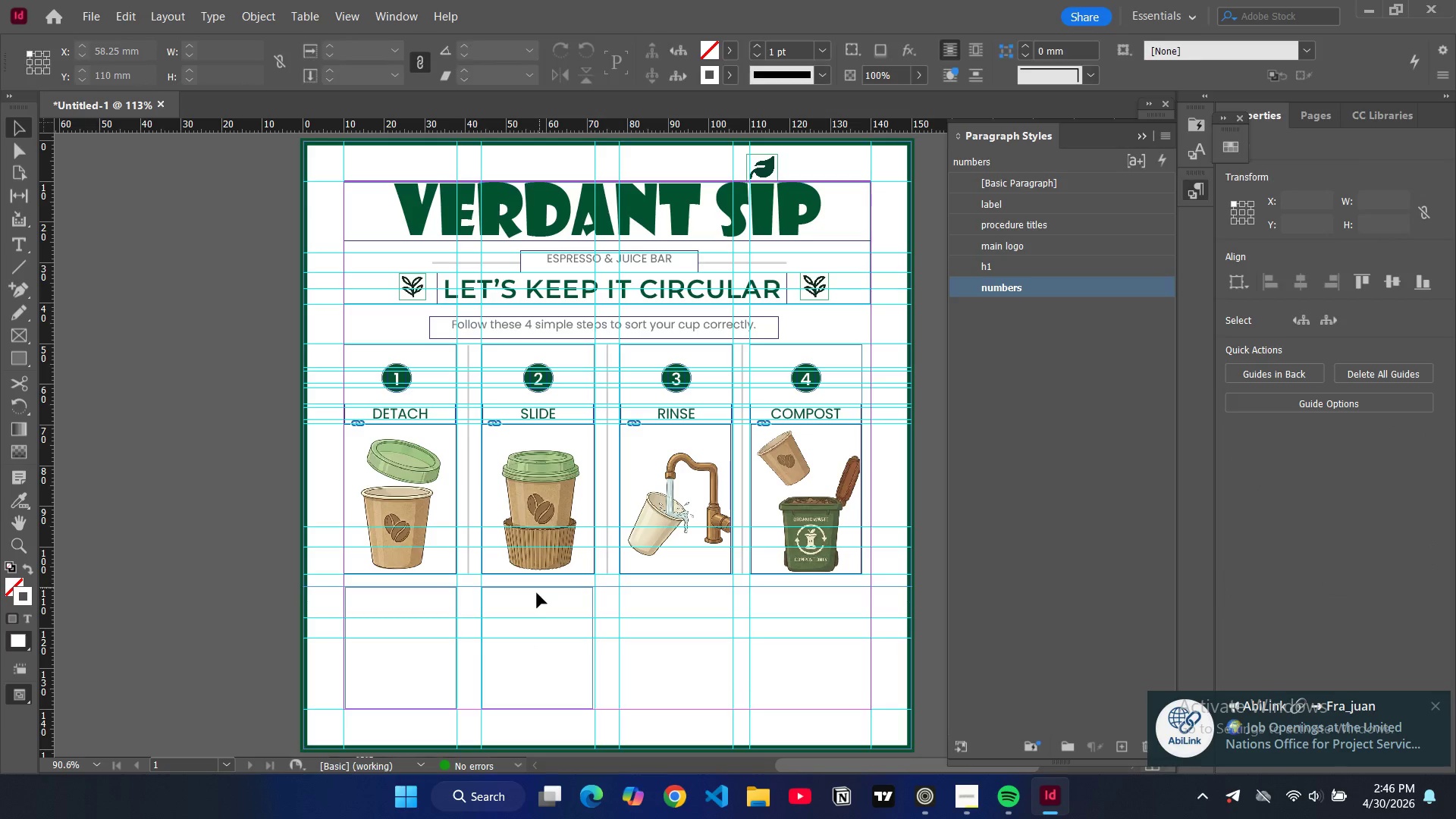 
triple_click([537, 593])
 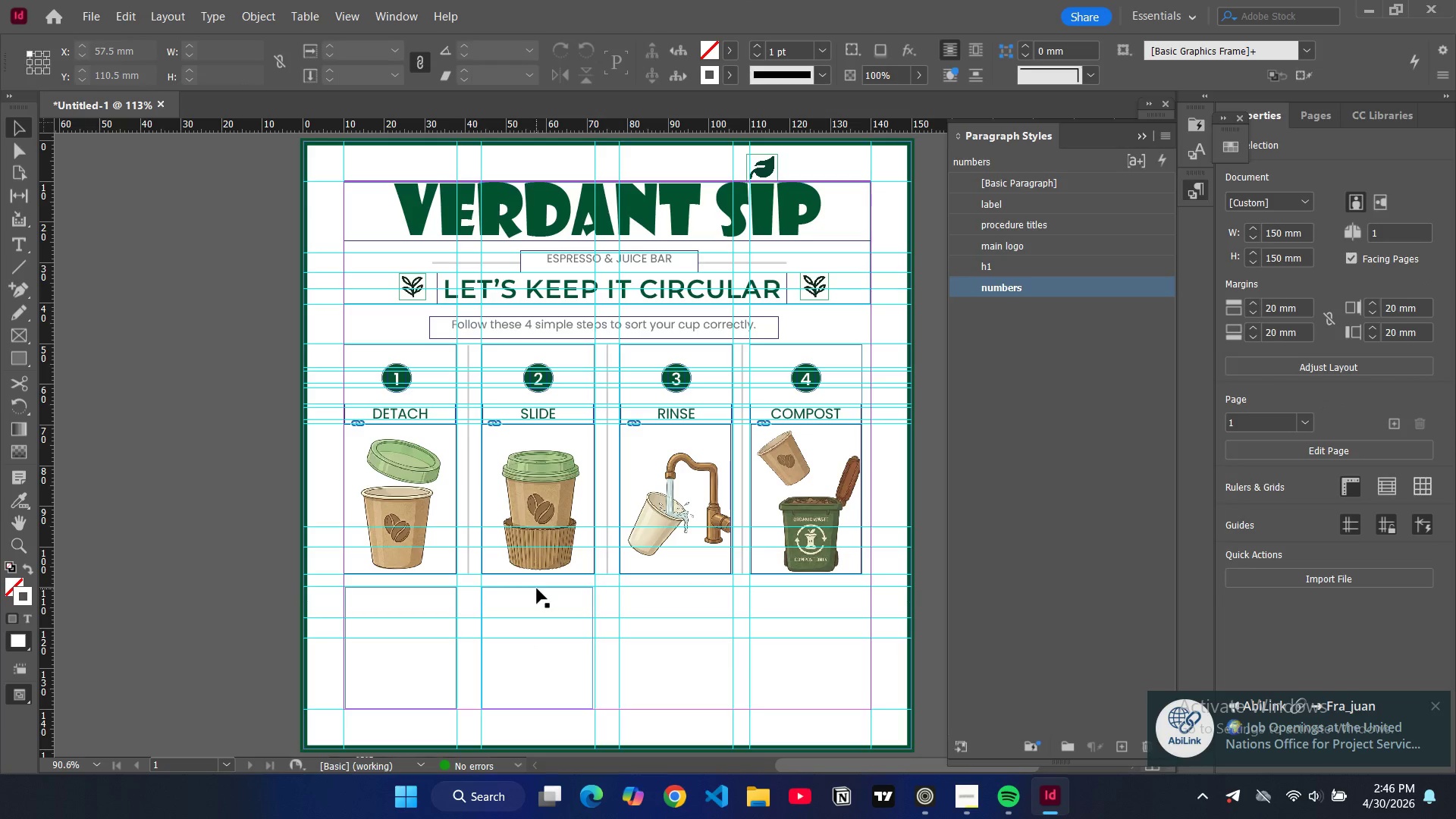 
double_click([537, 588])
 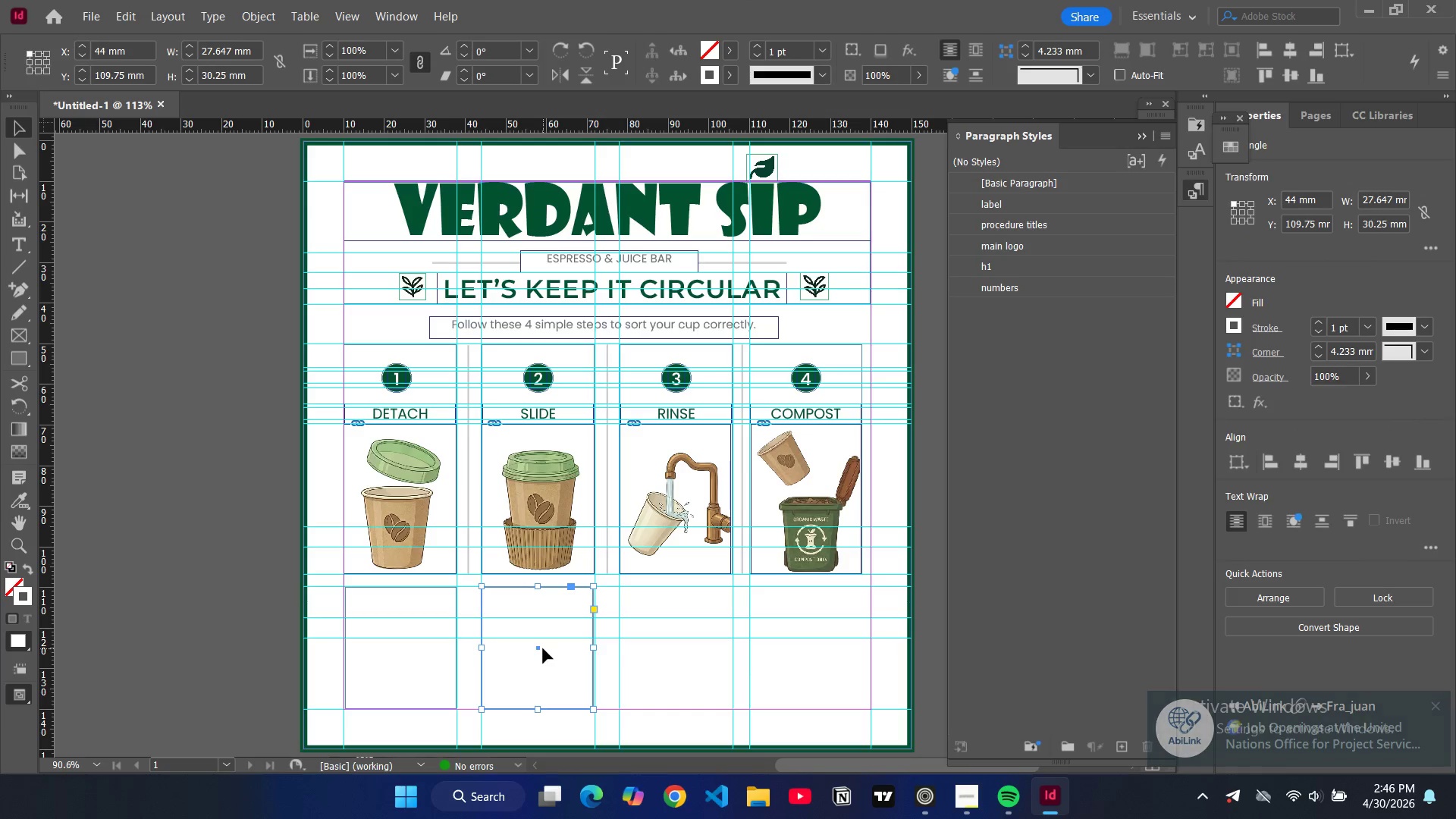 
left_click([540, 648])
 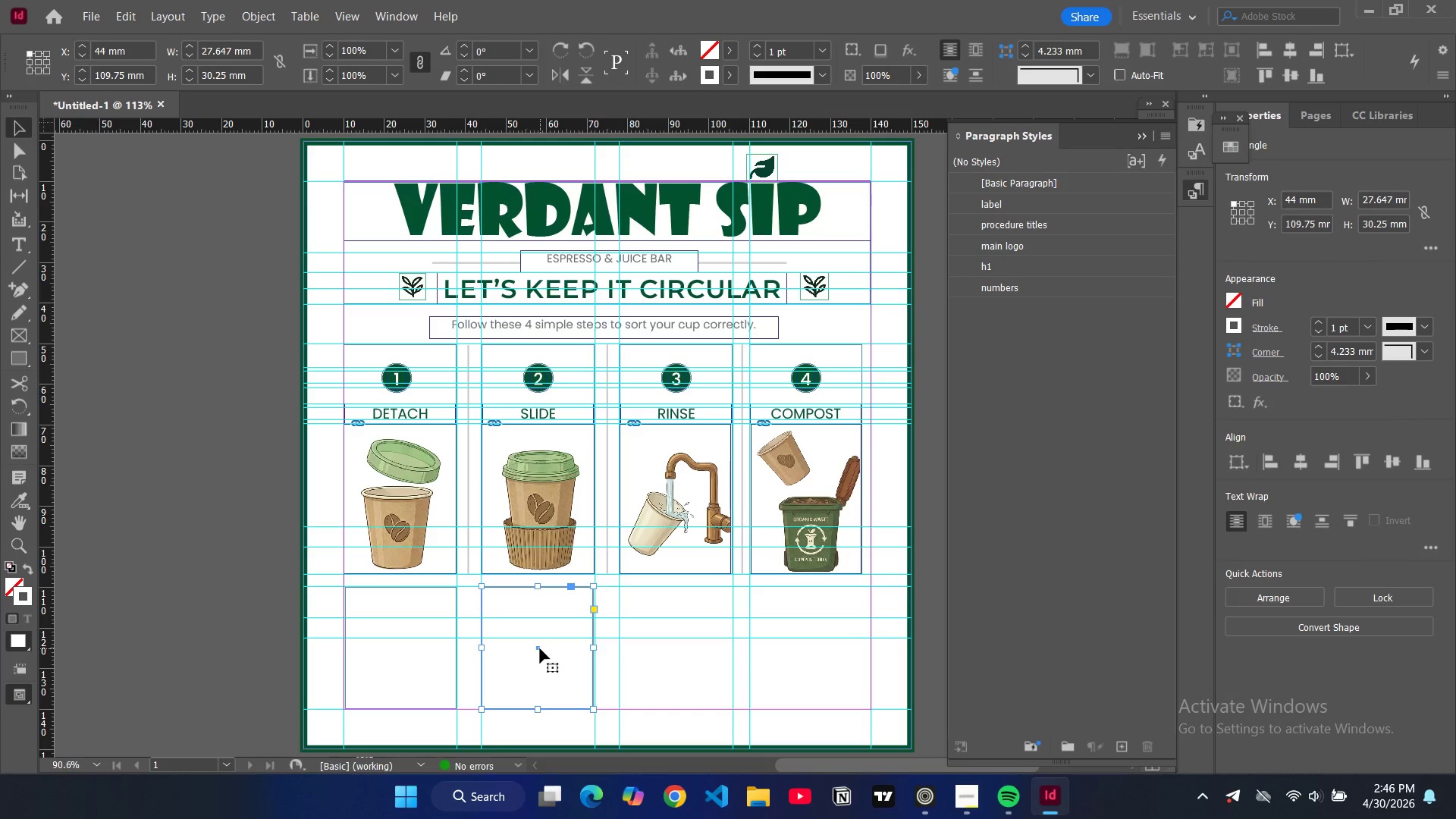 
key(Control+C)
 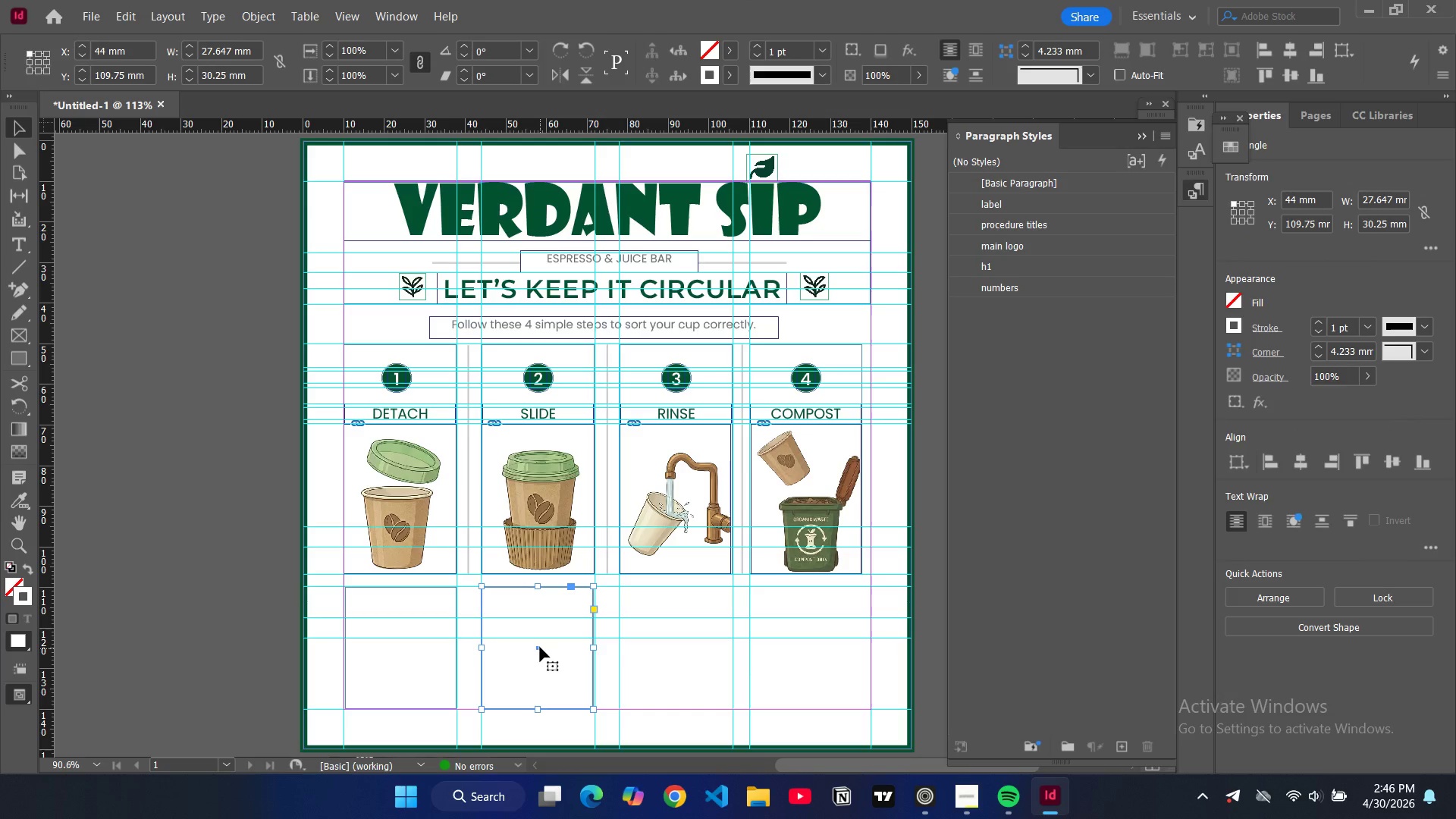 
key(Control+V)
 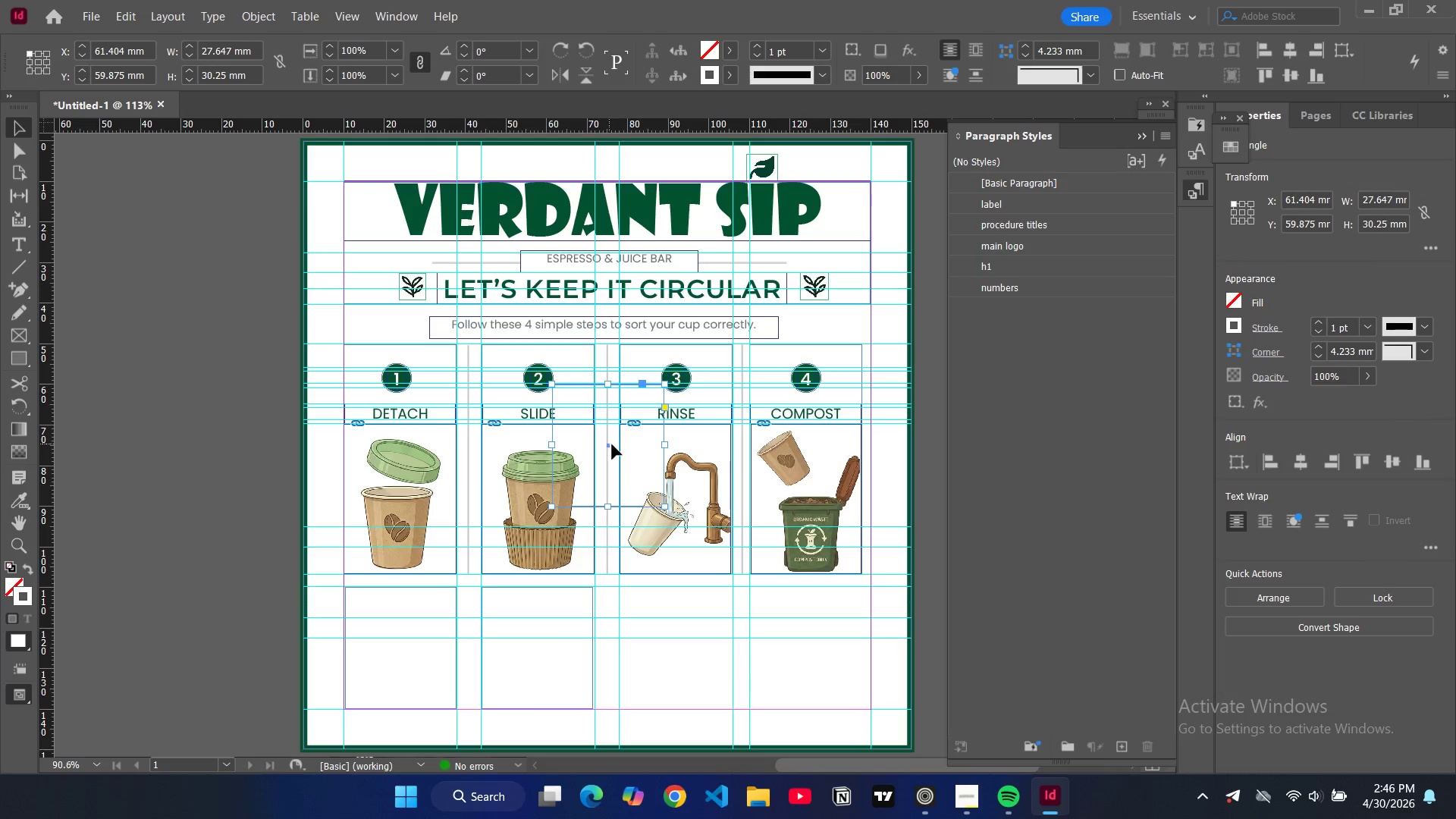 
left_click_drag(start_coordinate=[608, 445], to_coordinate=[816, 653])
 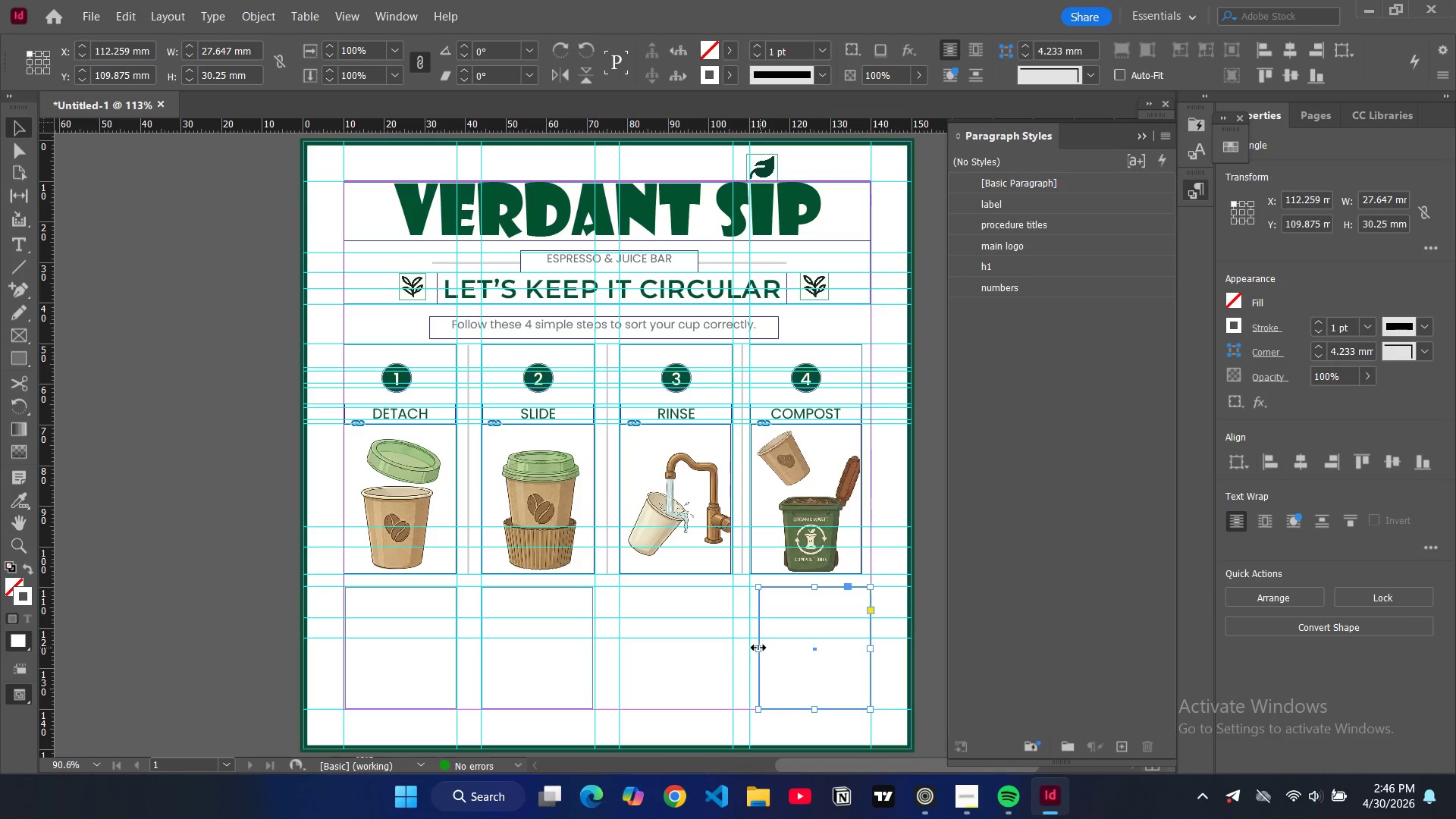 
left_click_drag(start_coordinate=[758, 648], to_coordinate=[752, 648])
 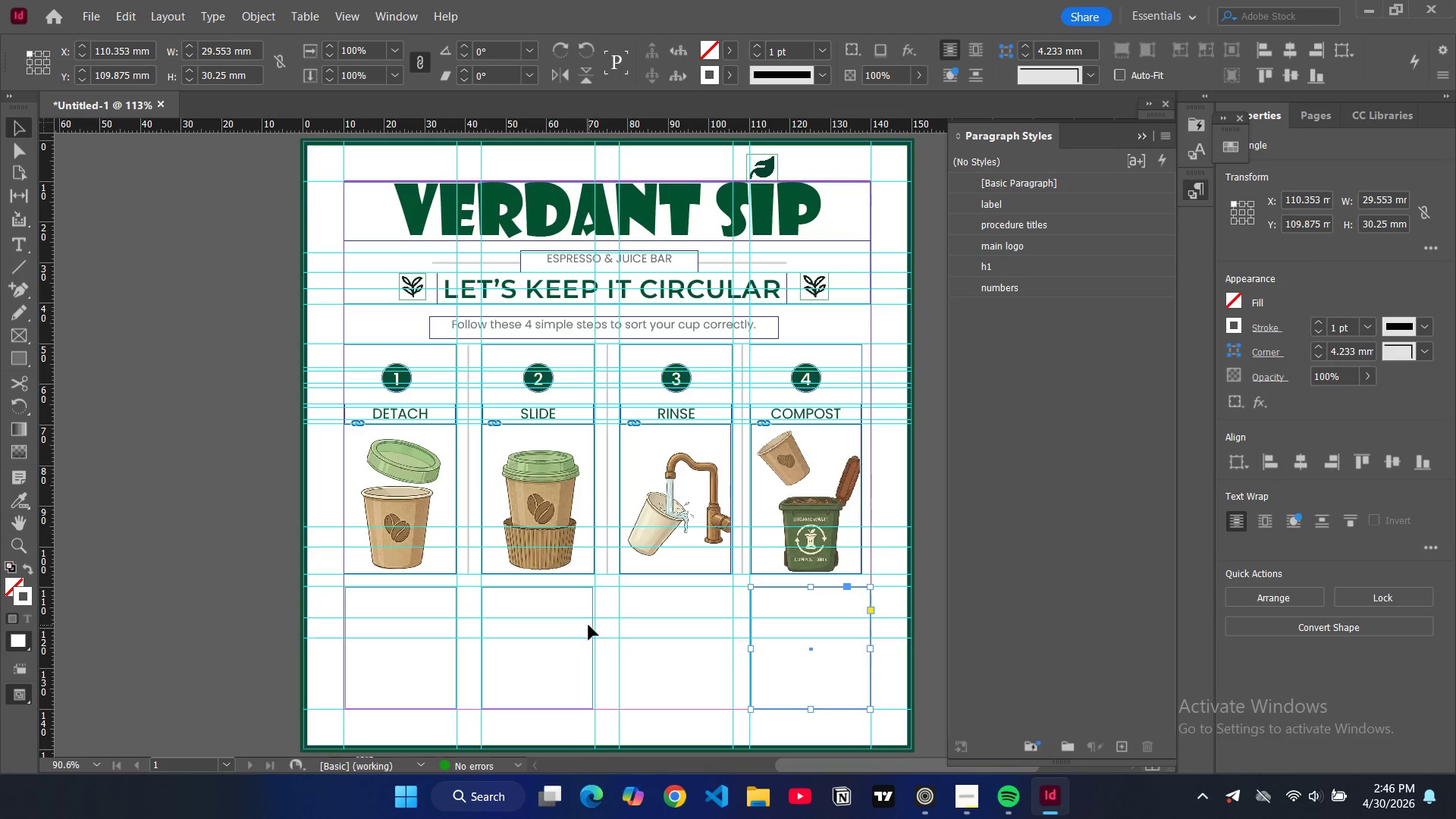 
left_click([592, 629])
 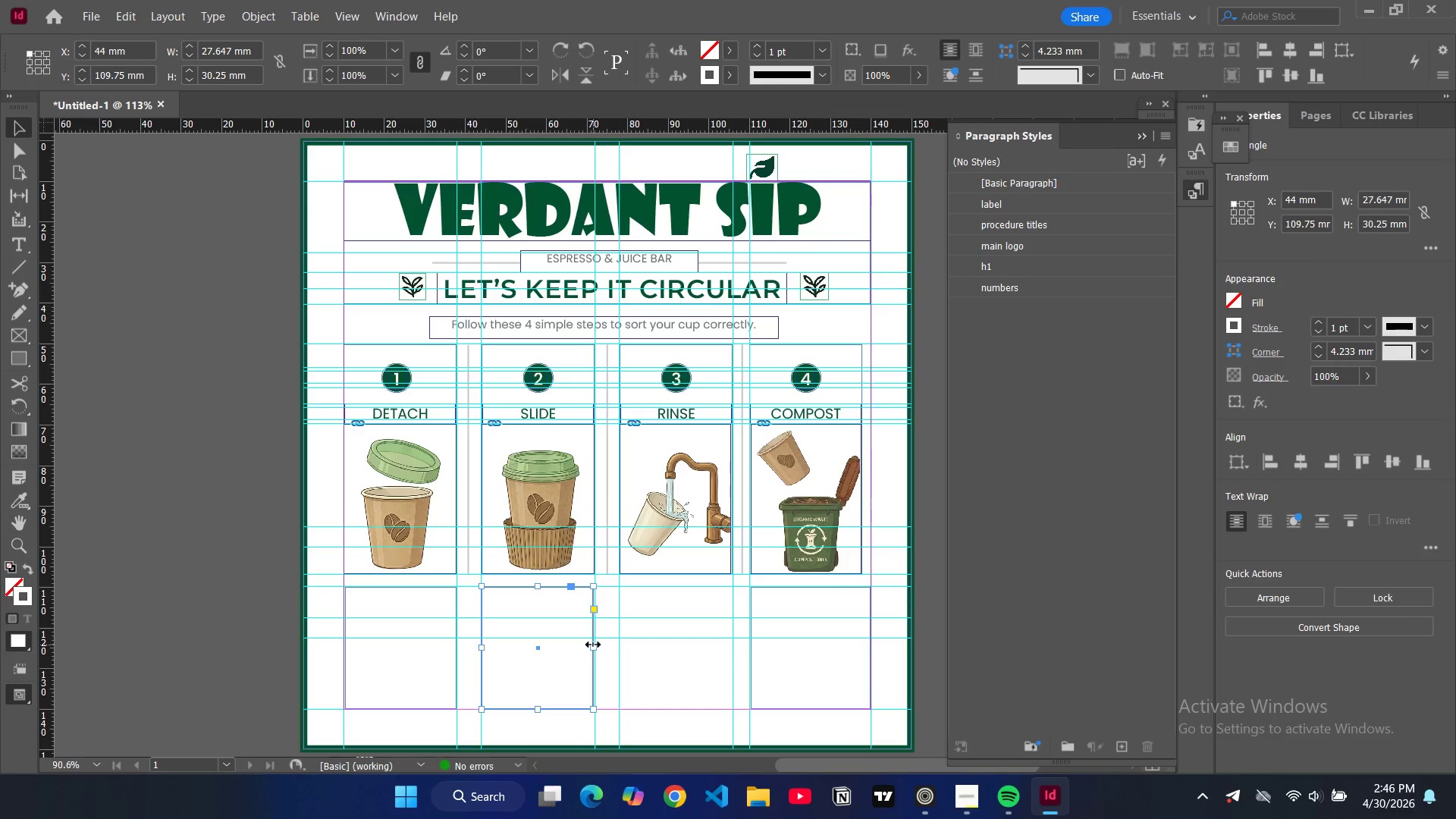 
left_click_drag(start_coordinate=[593, 645], to_coordinate=[597, 651])
 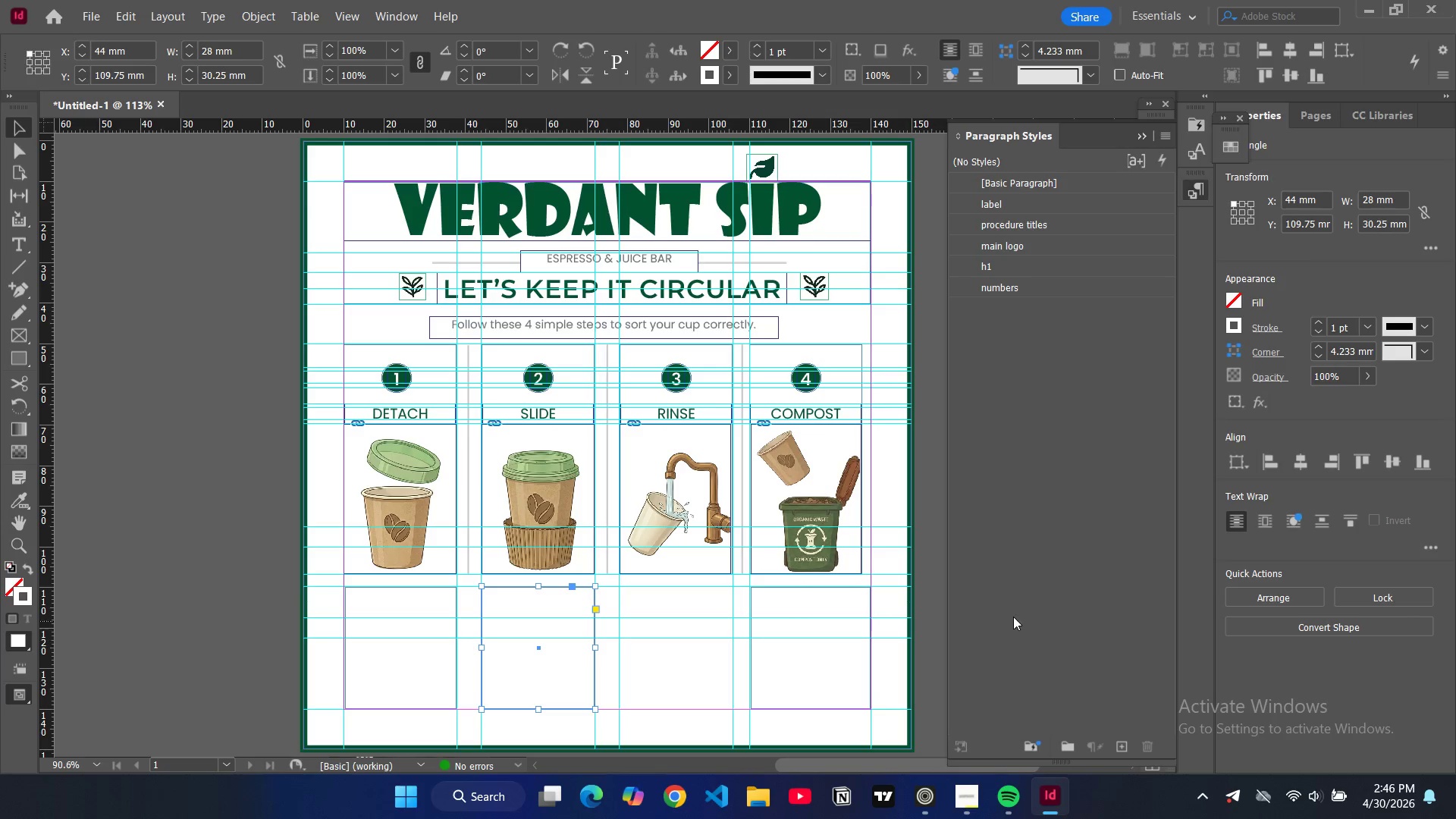 
left_click([1011, 612])
 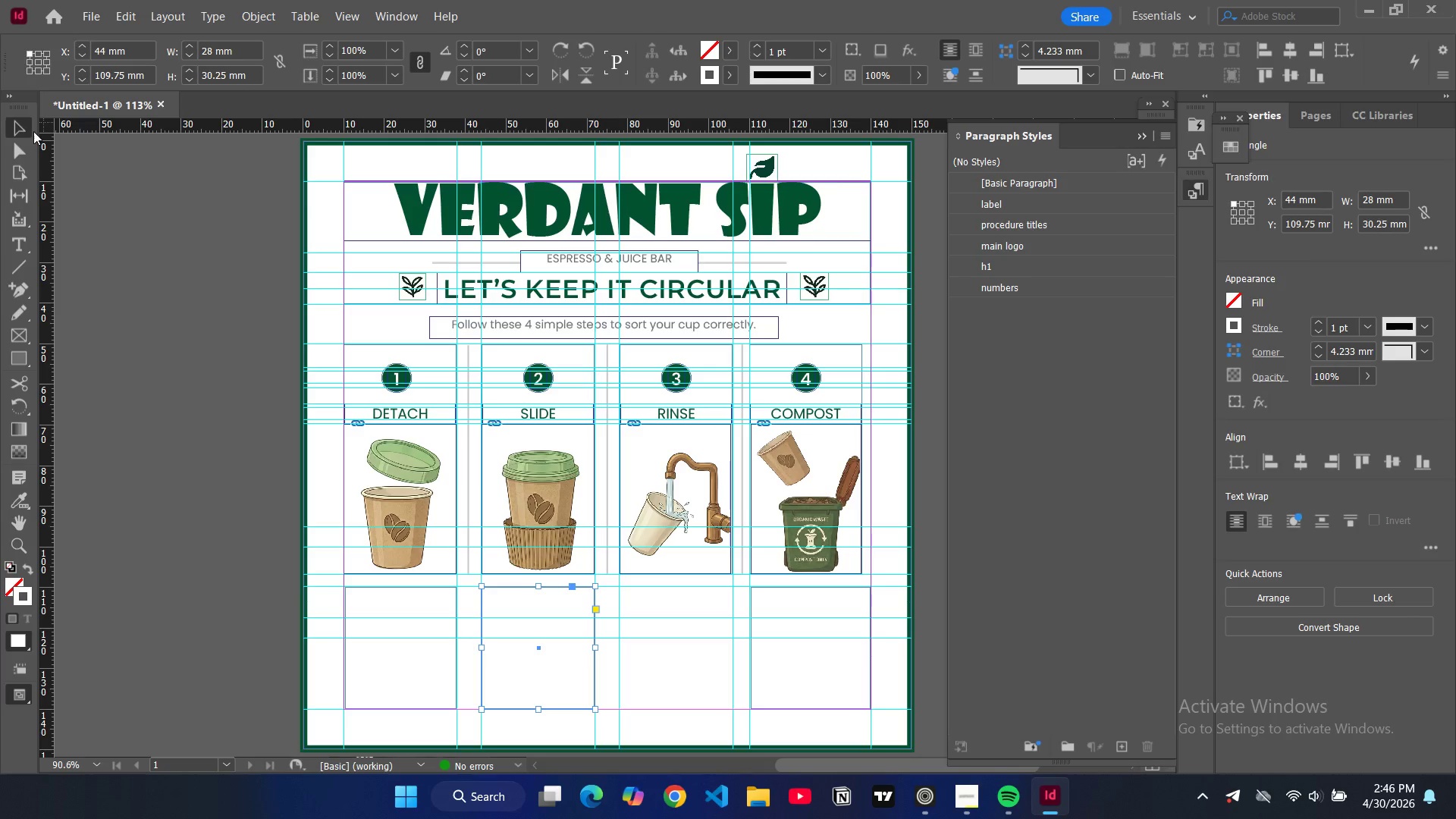 
key(W)
 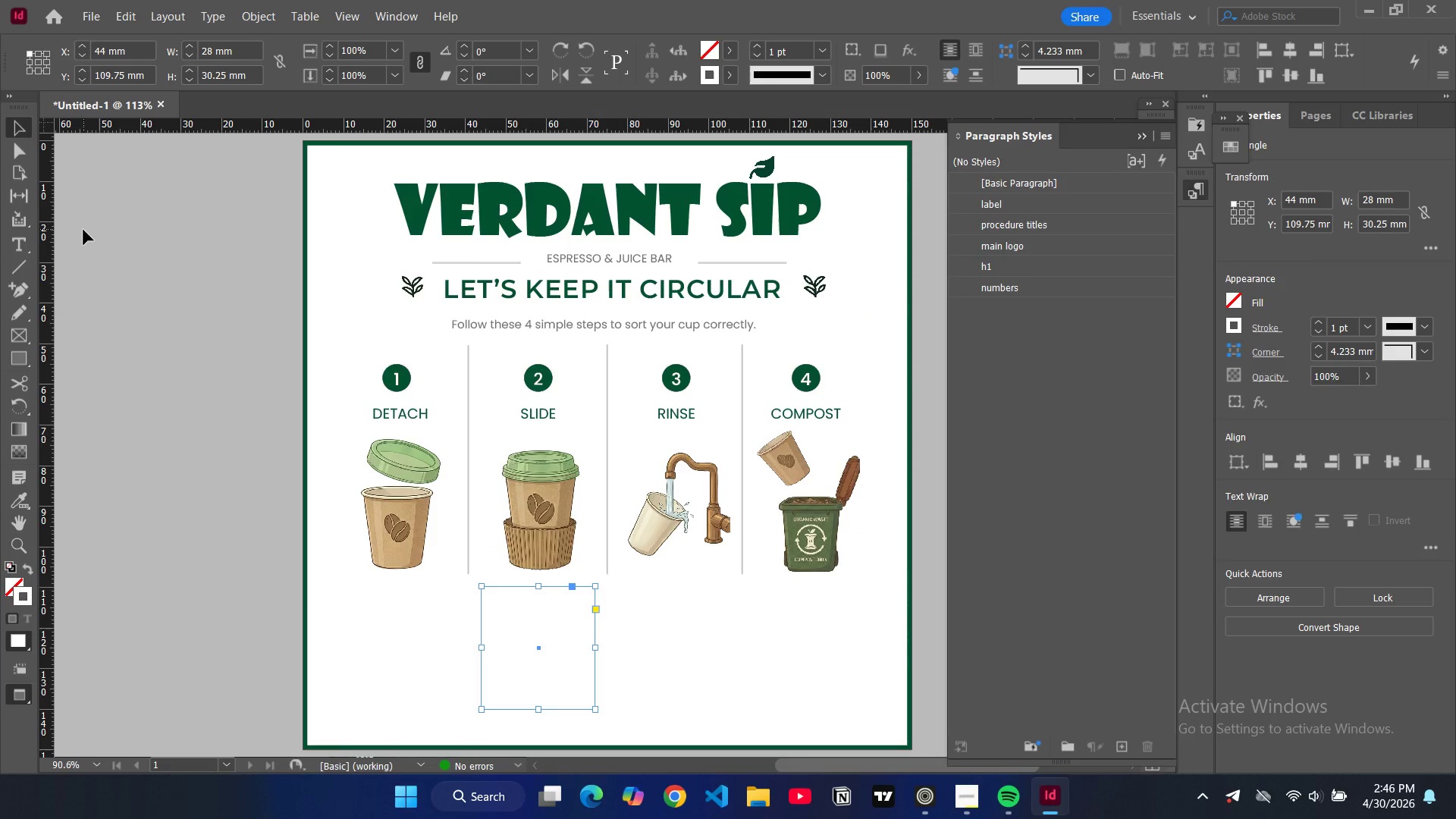 
wait(8.27)
 